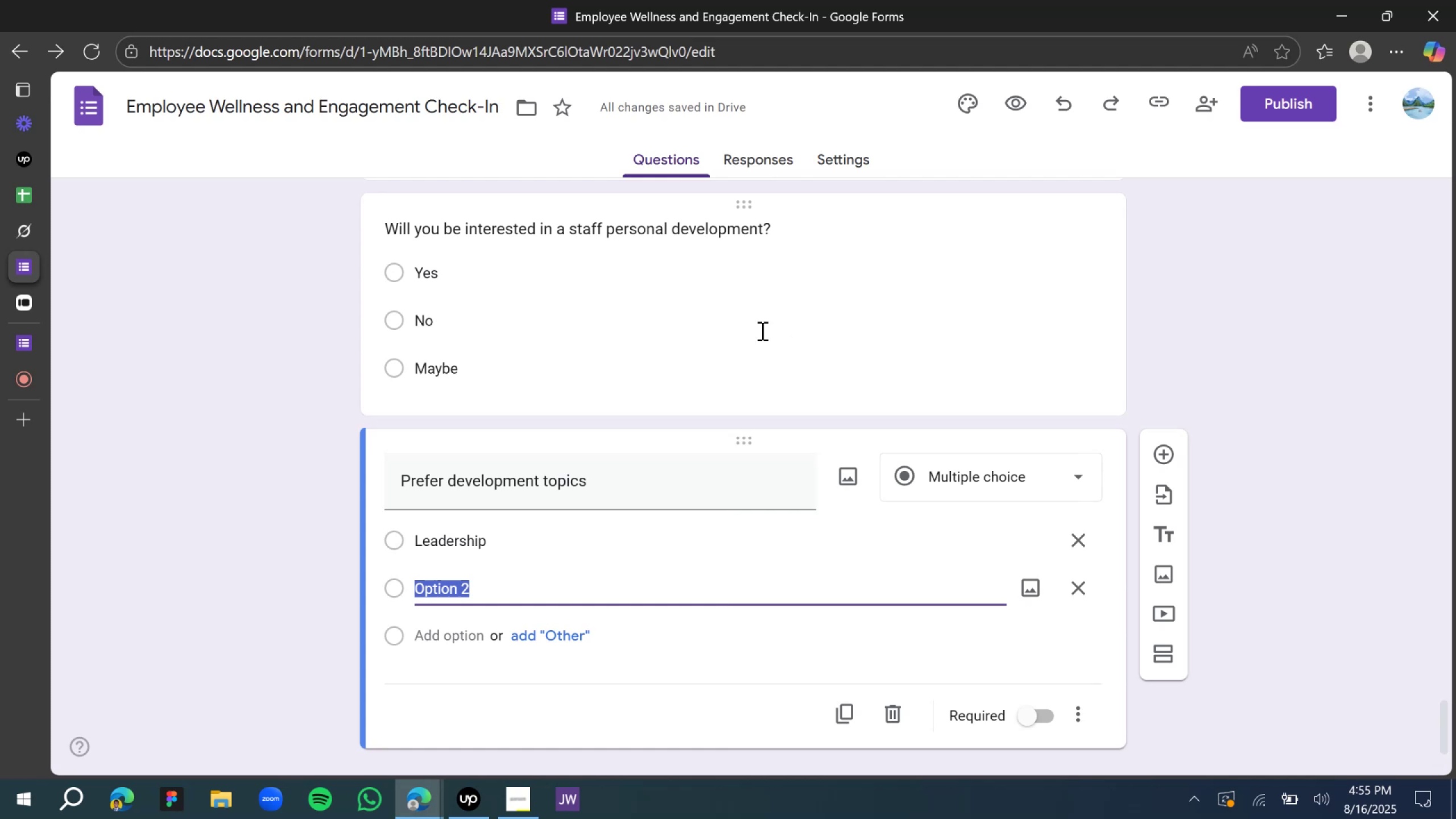 
wait(24.52)
 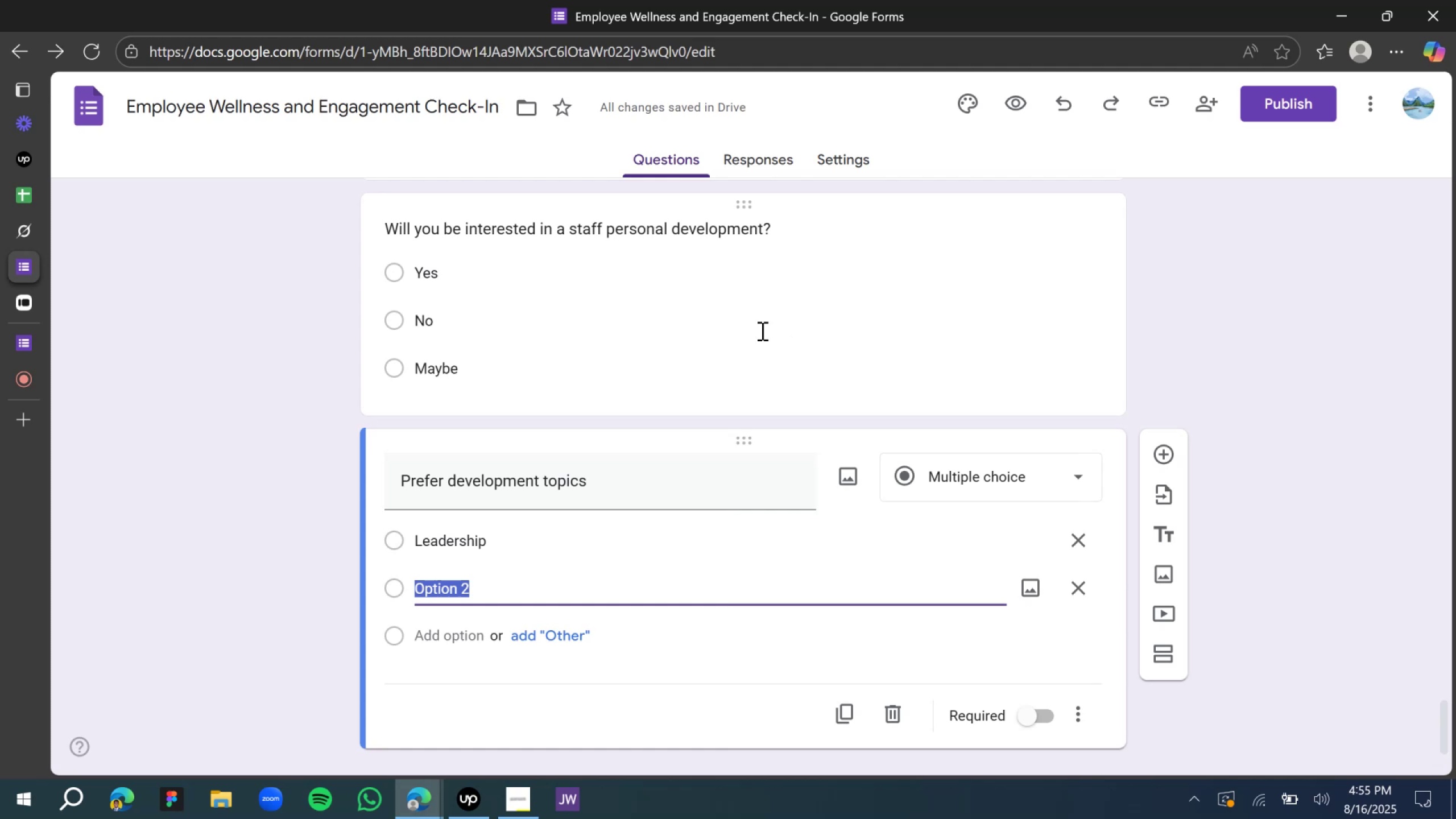 
left_click([21, 240])
 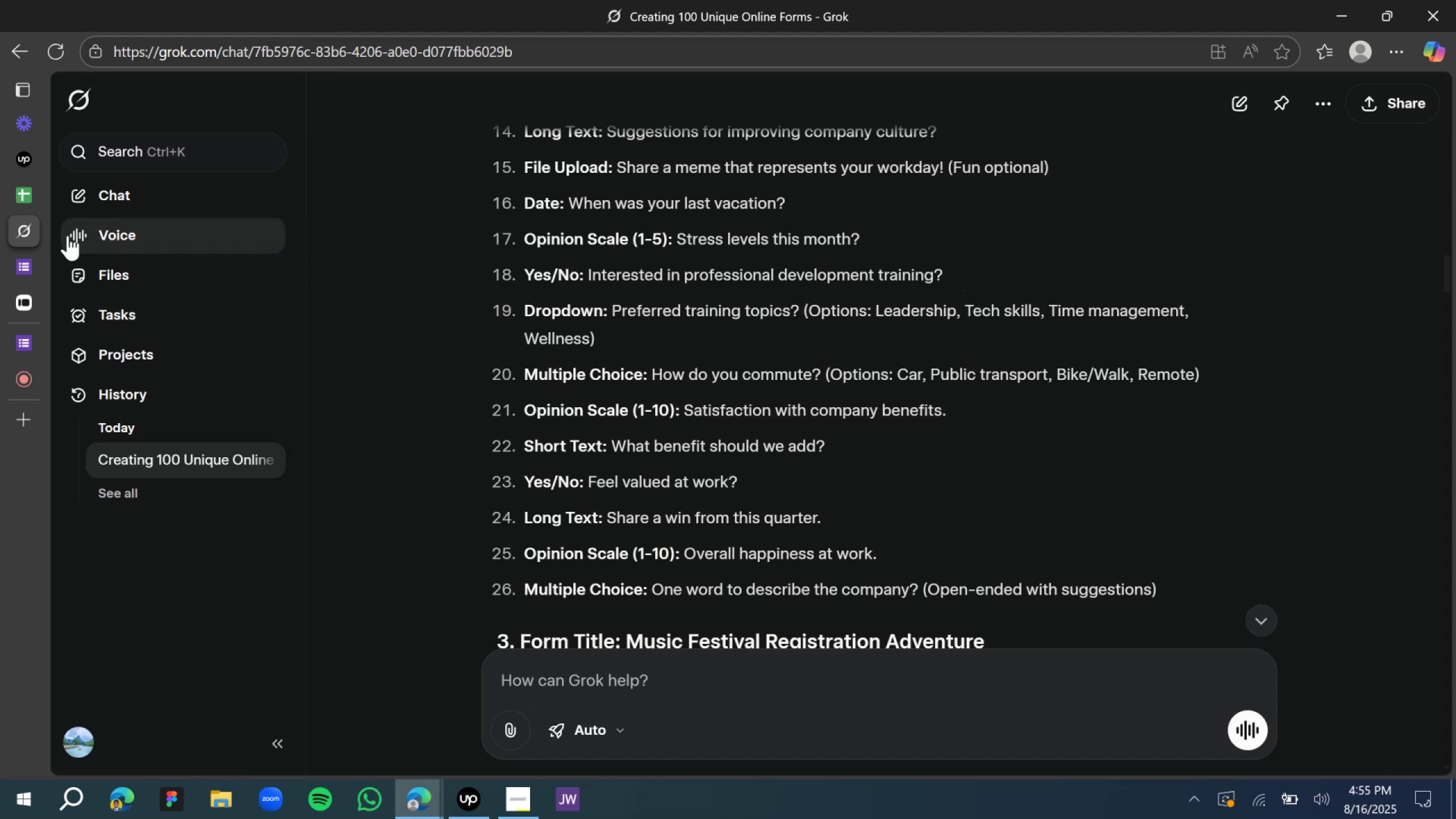 
left_click([31, 264])
 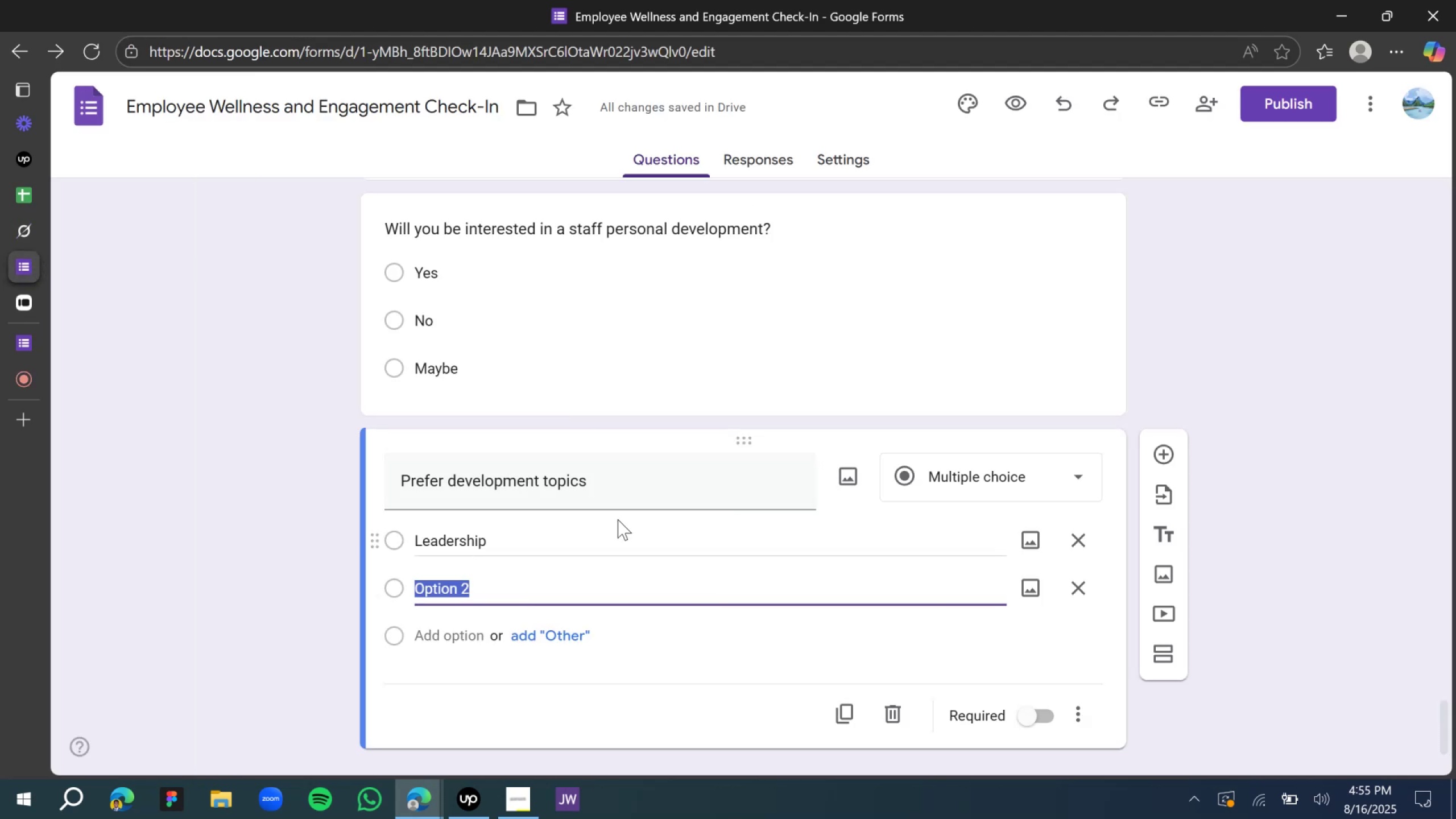 
type(Tech Skill)
key(Backspace)
key(Backspace)
key(Backspace)
key(Backspace)
key(Backspace)
 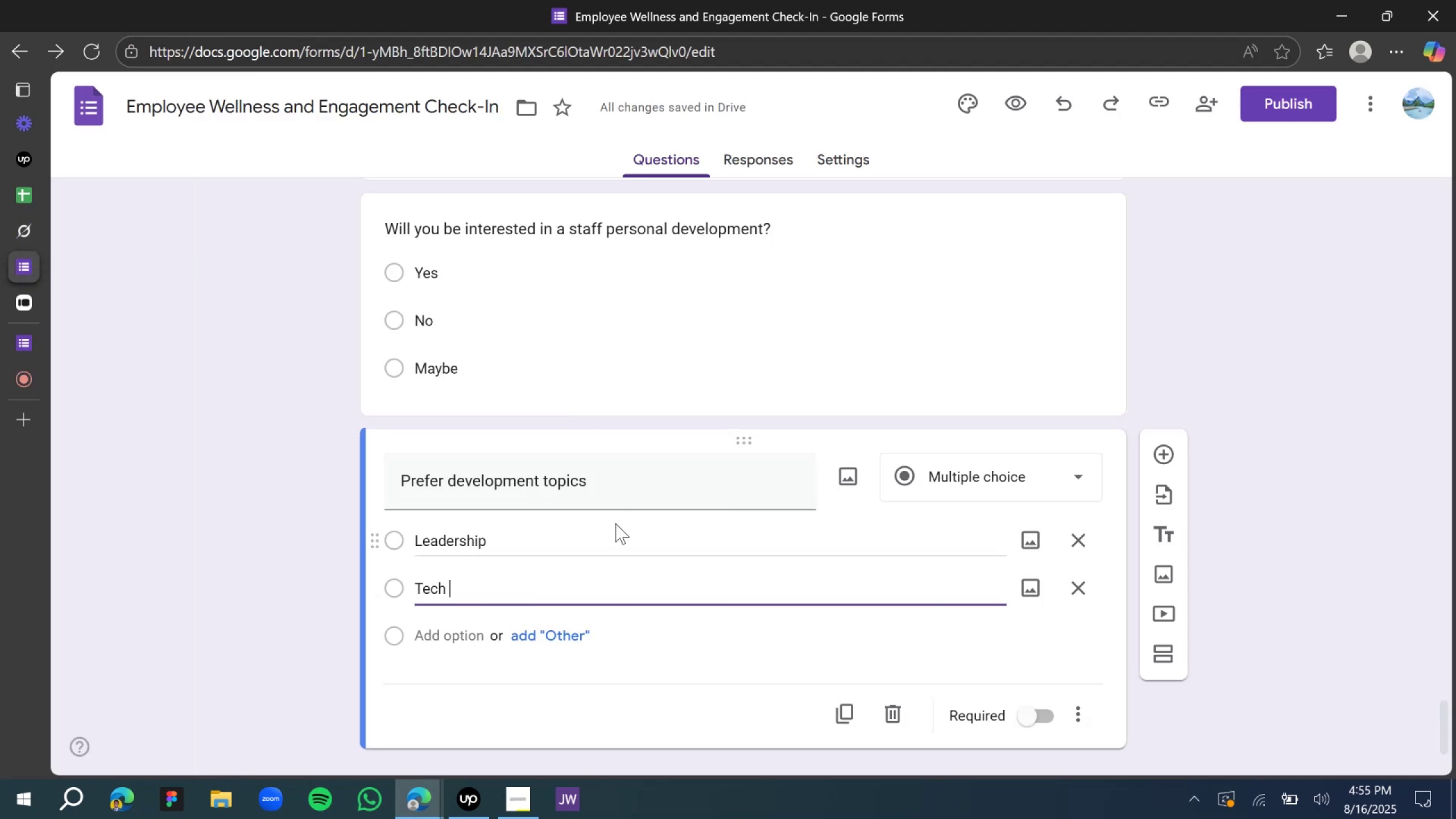 
type(skill)
 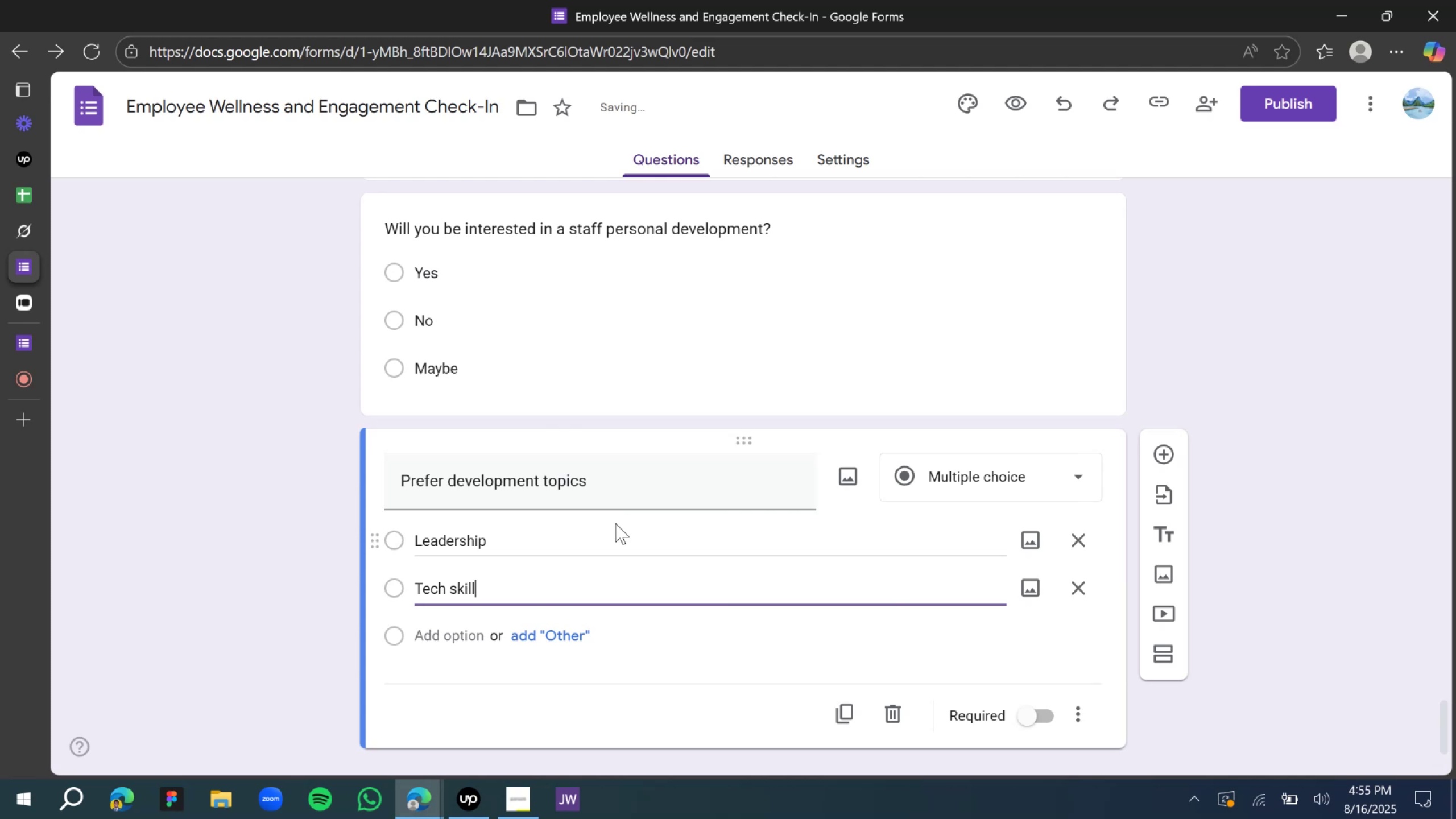 
key(Enter)
 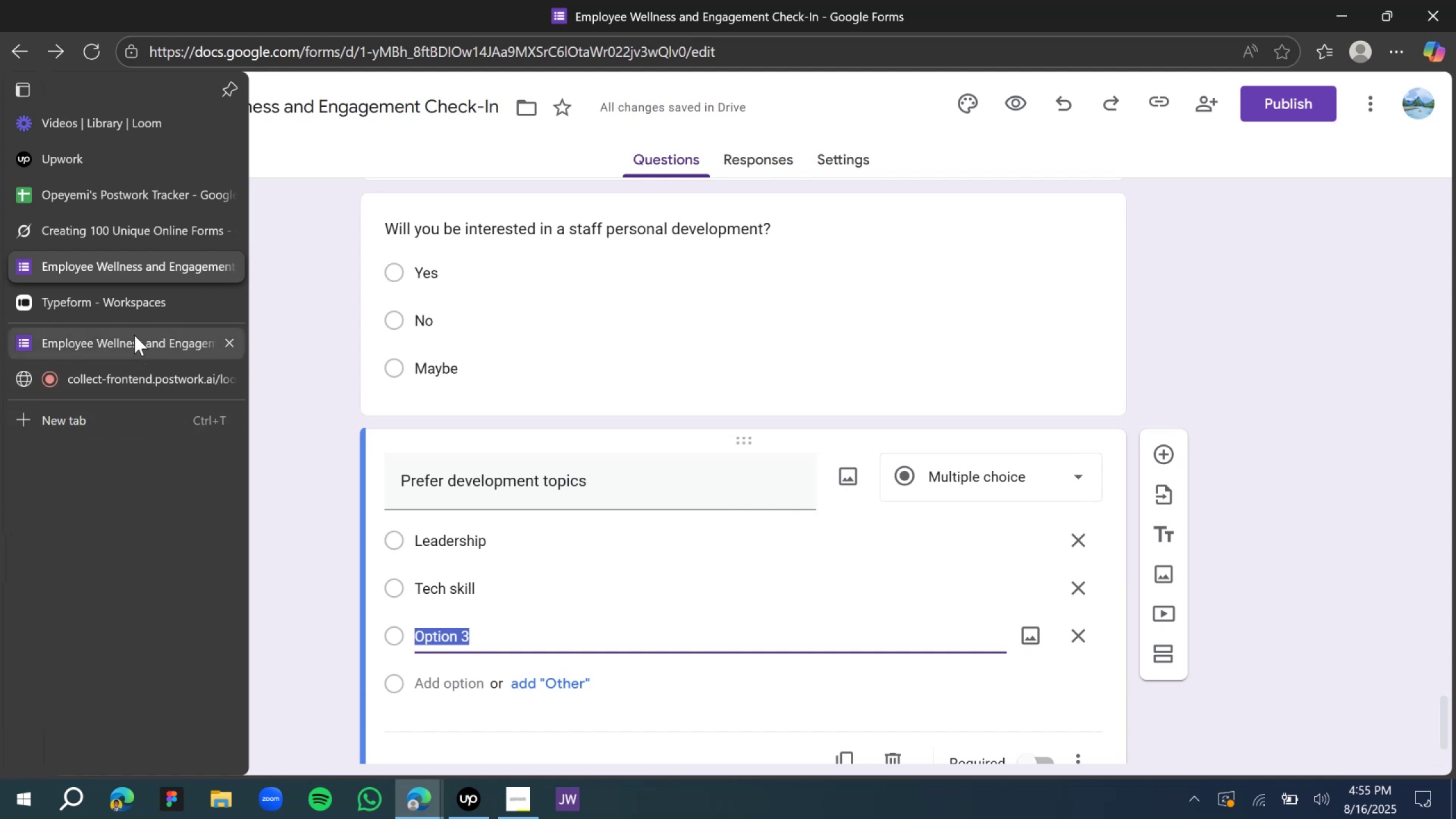 
wait(13.34)
 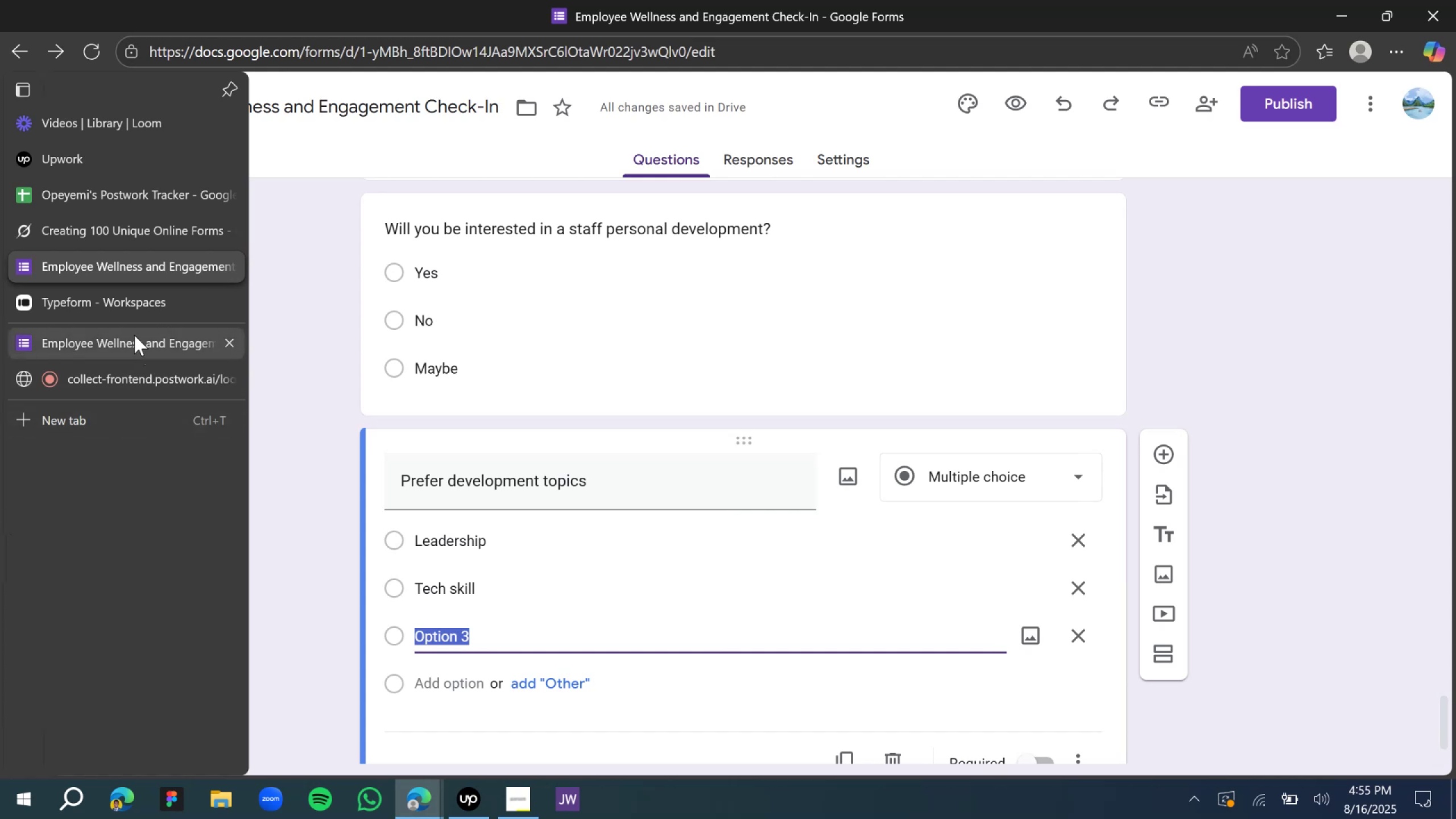 
left_click([132, 336])
 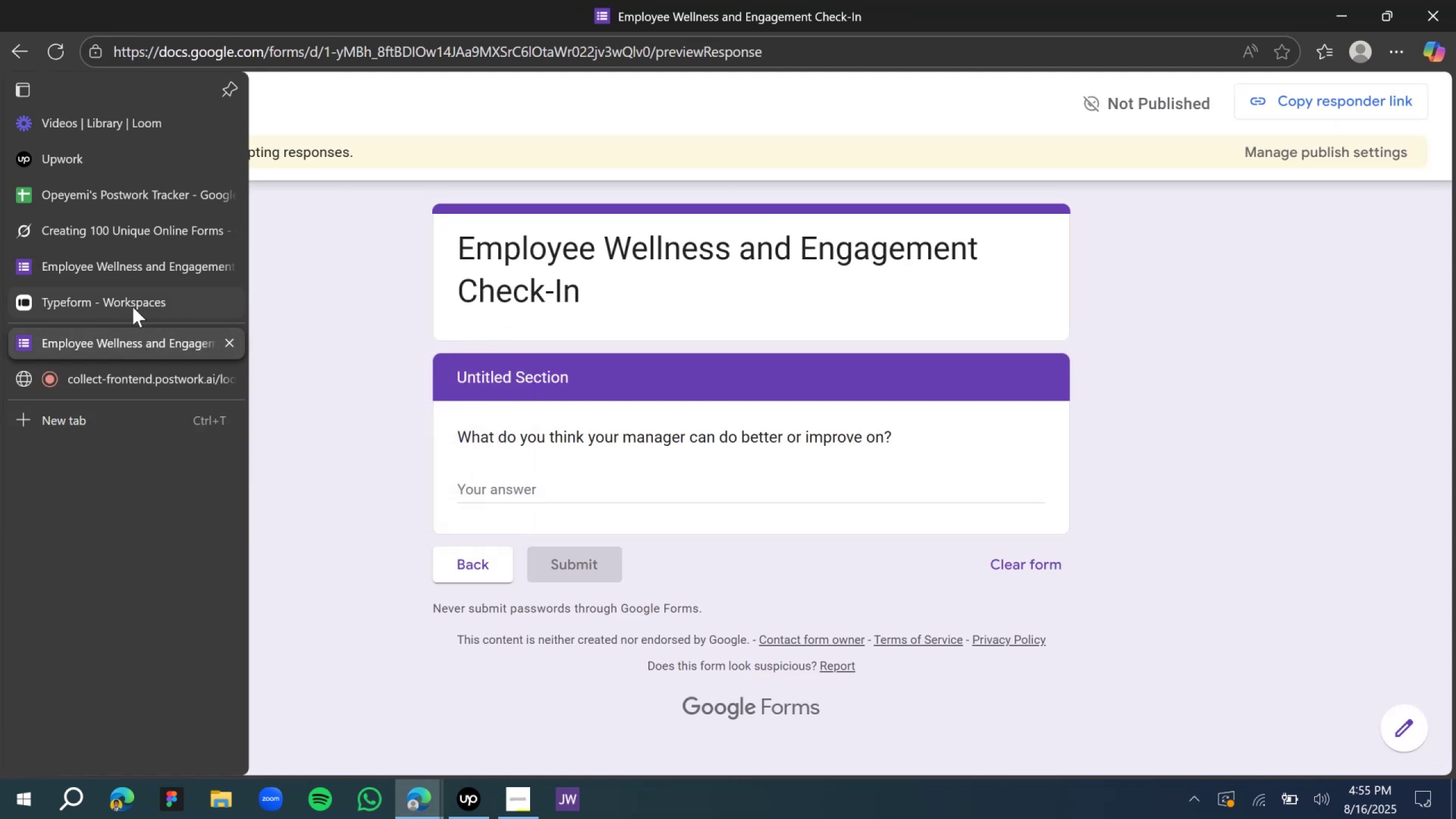 
left_click([134, 297])
 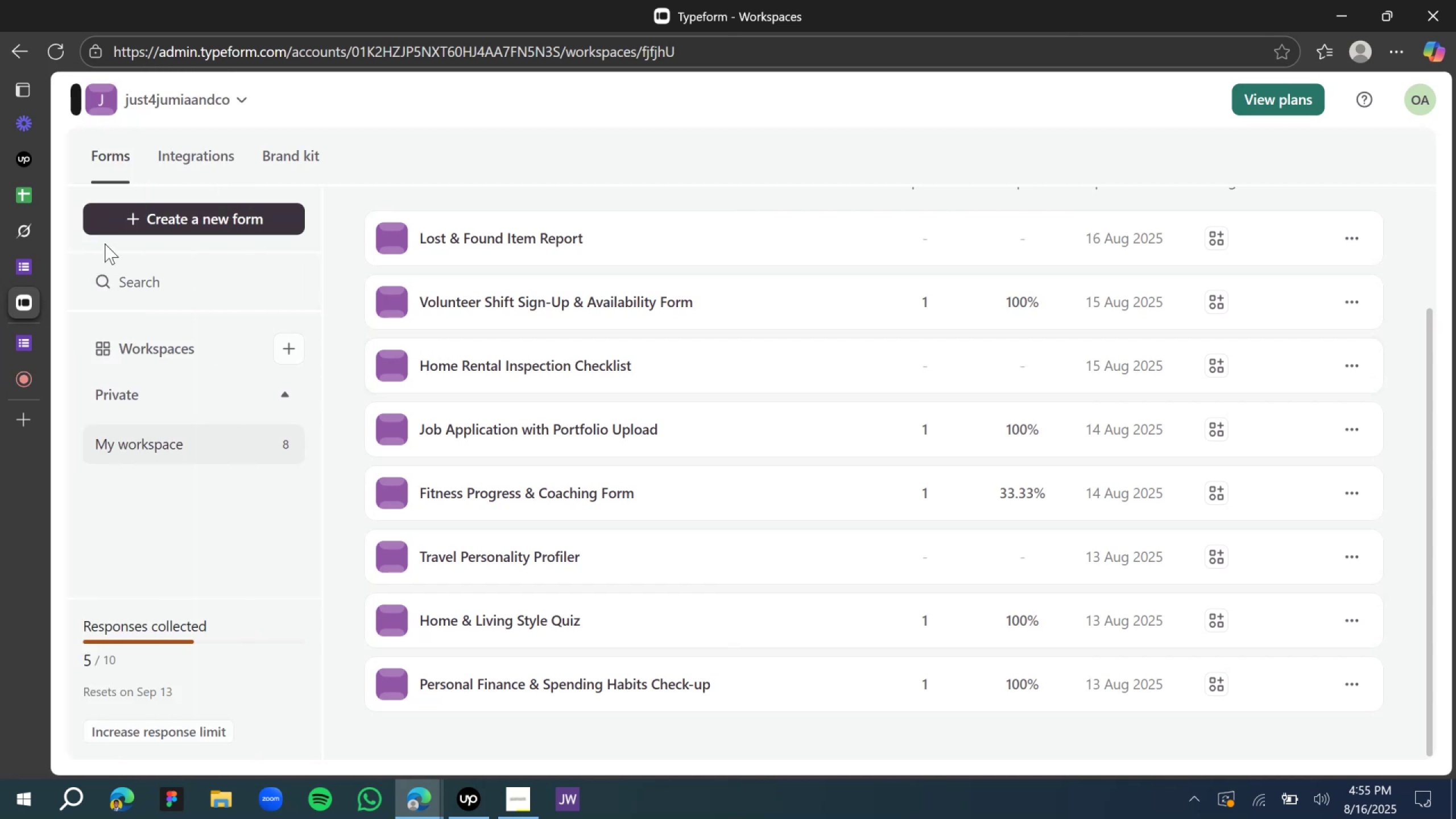 
left_click([33, 230])
 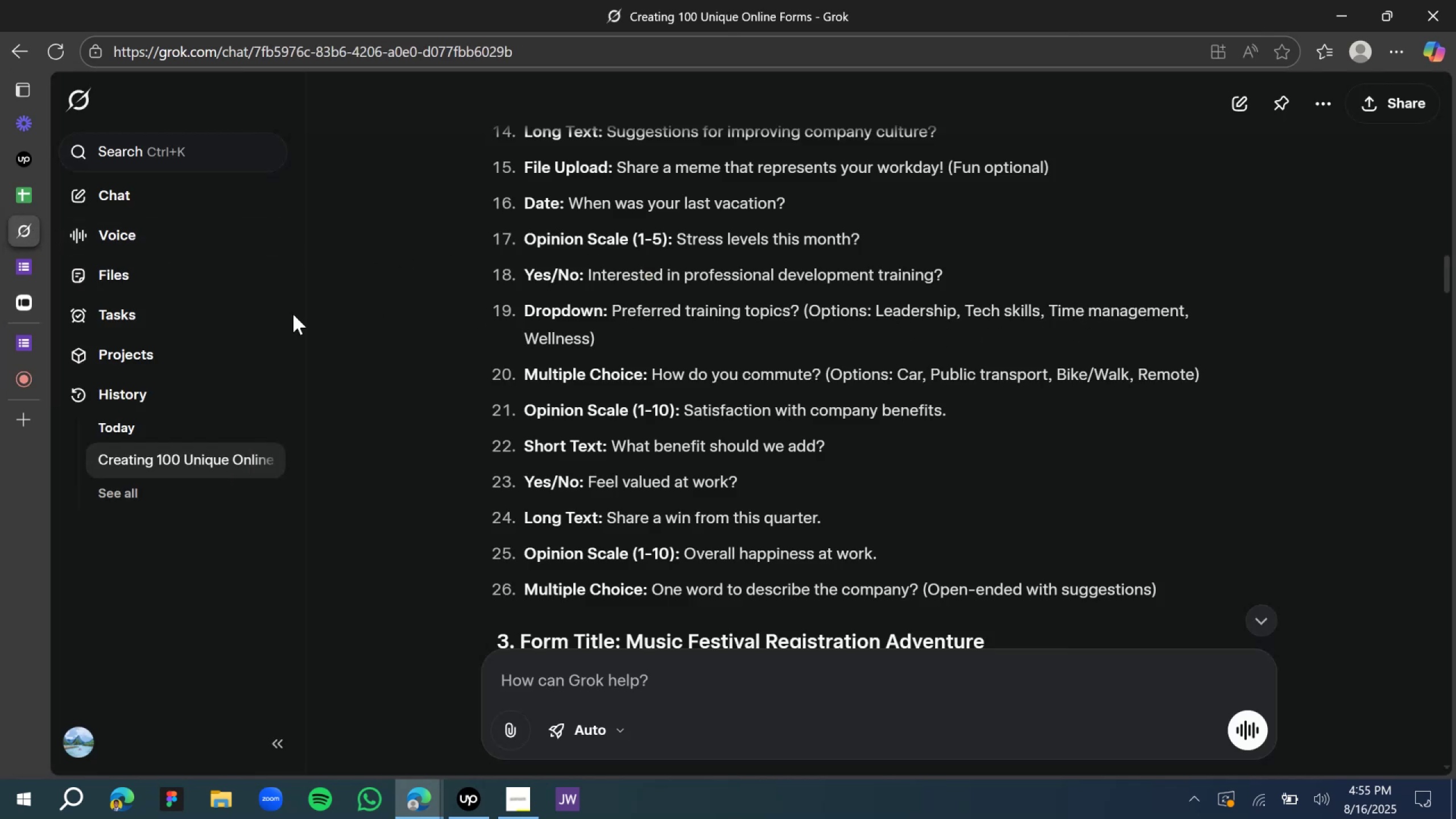 
left_click([22, 271])
 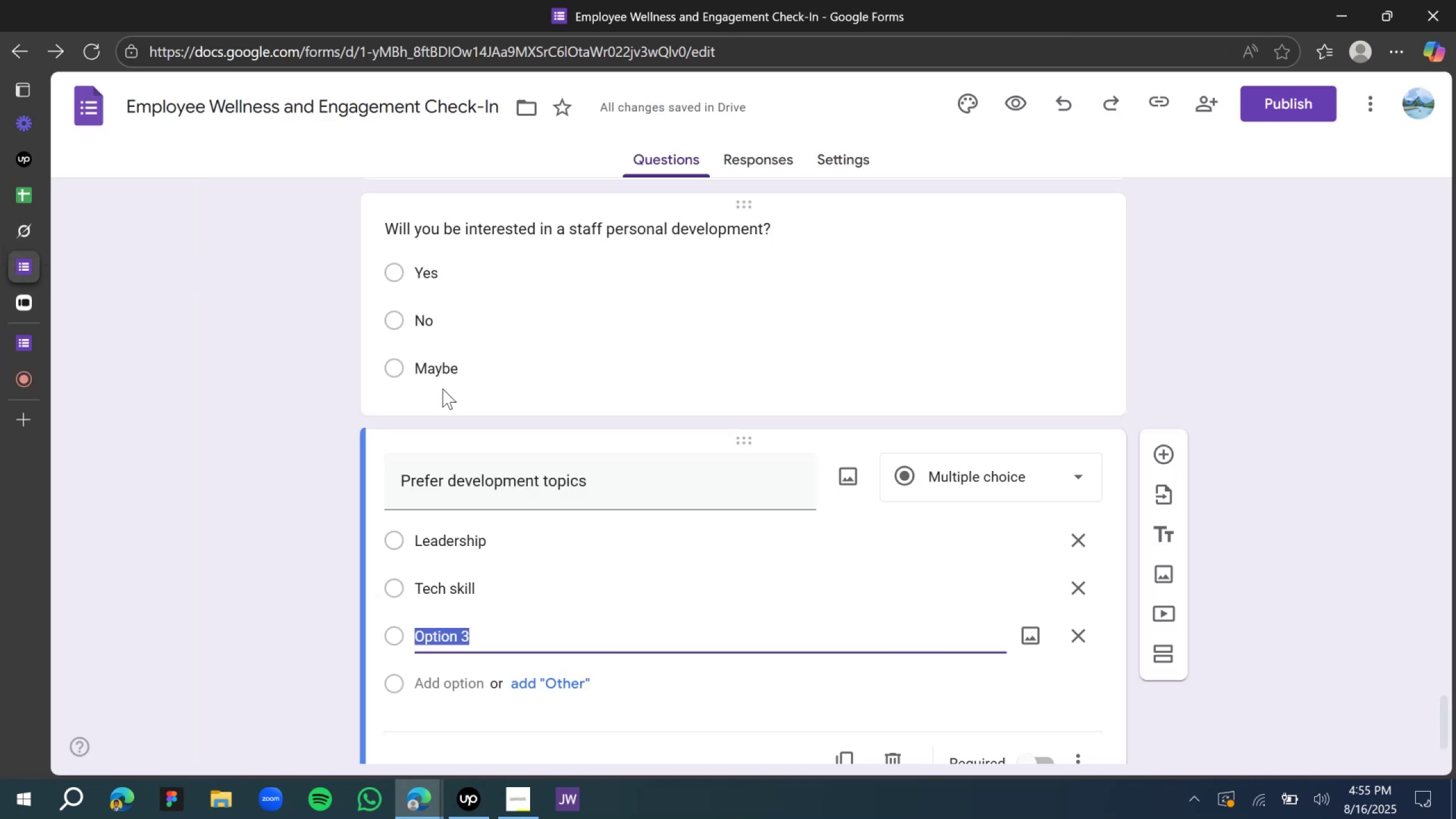 
type(Time management)
 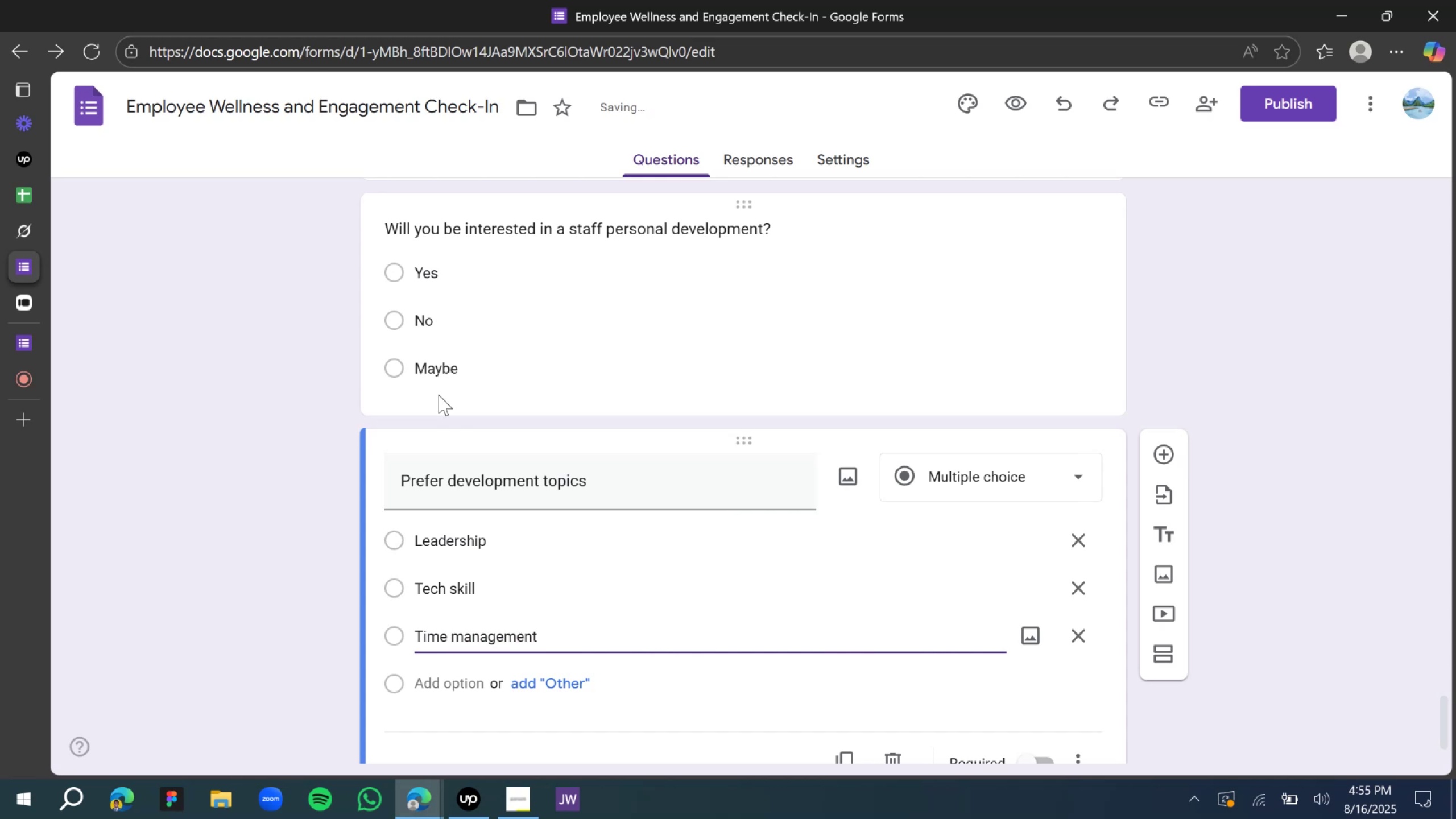 
key(Enter)
 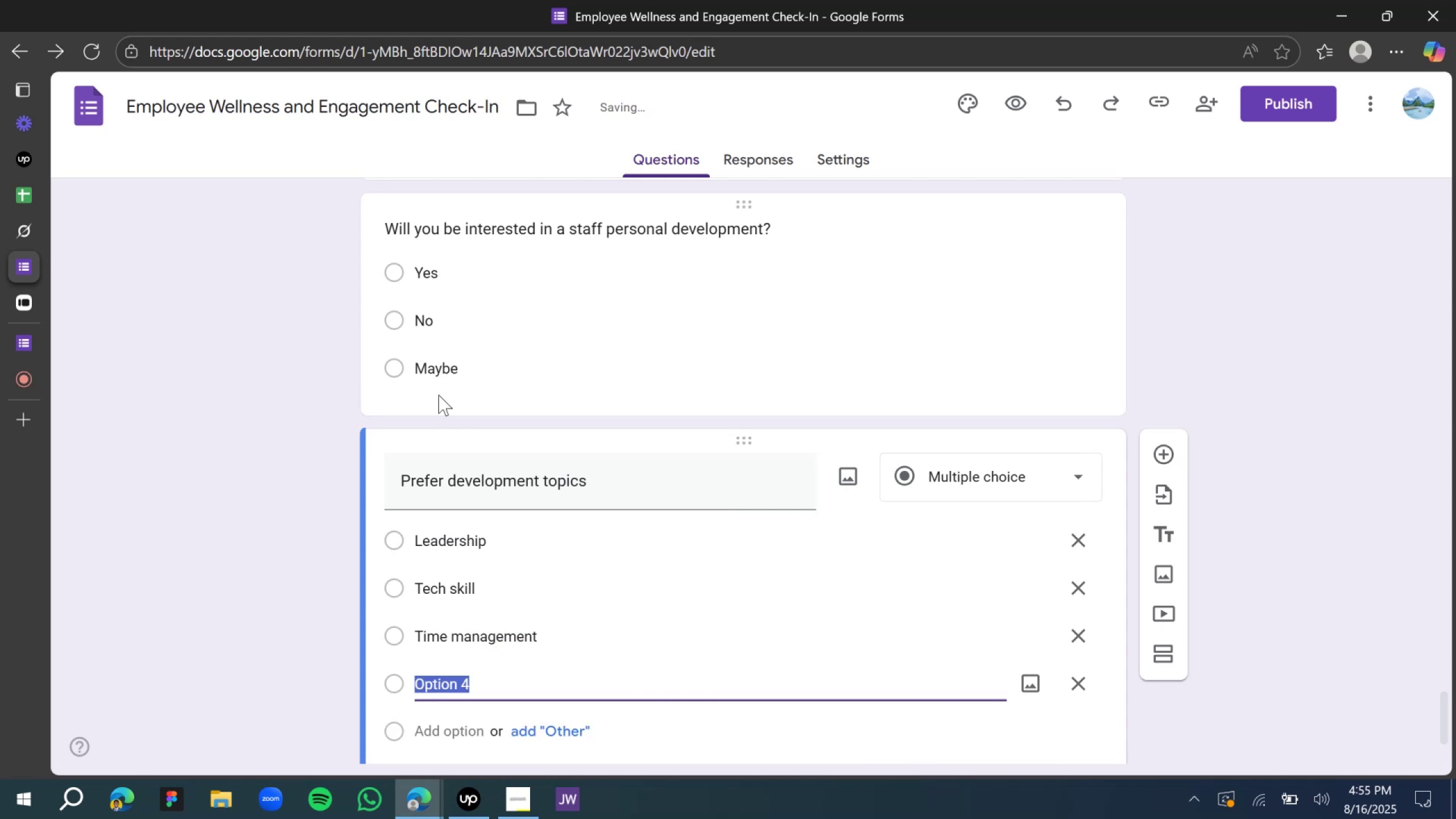 
type(Wellness)
 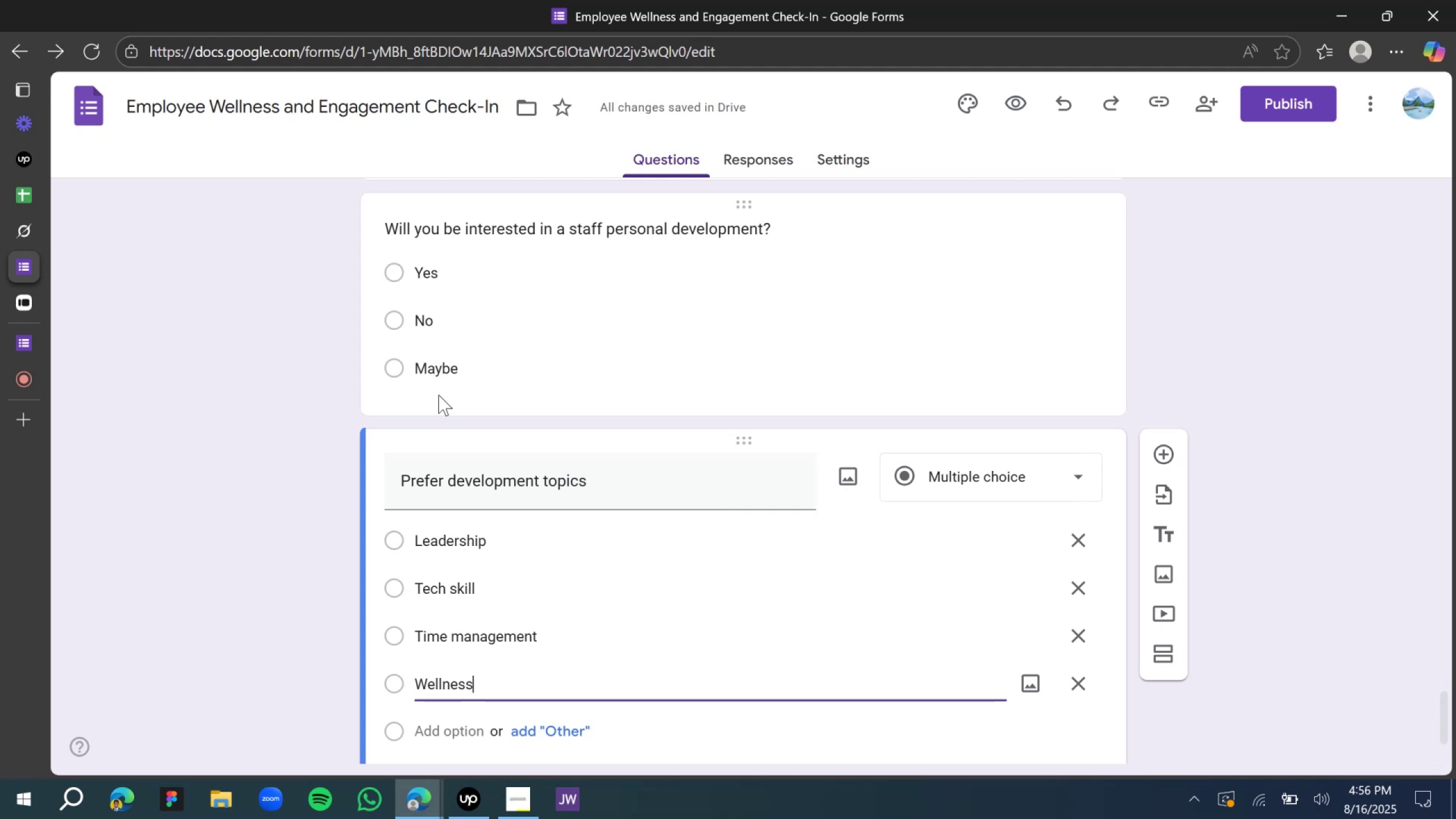 
wait(10.79)
 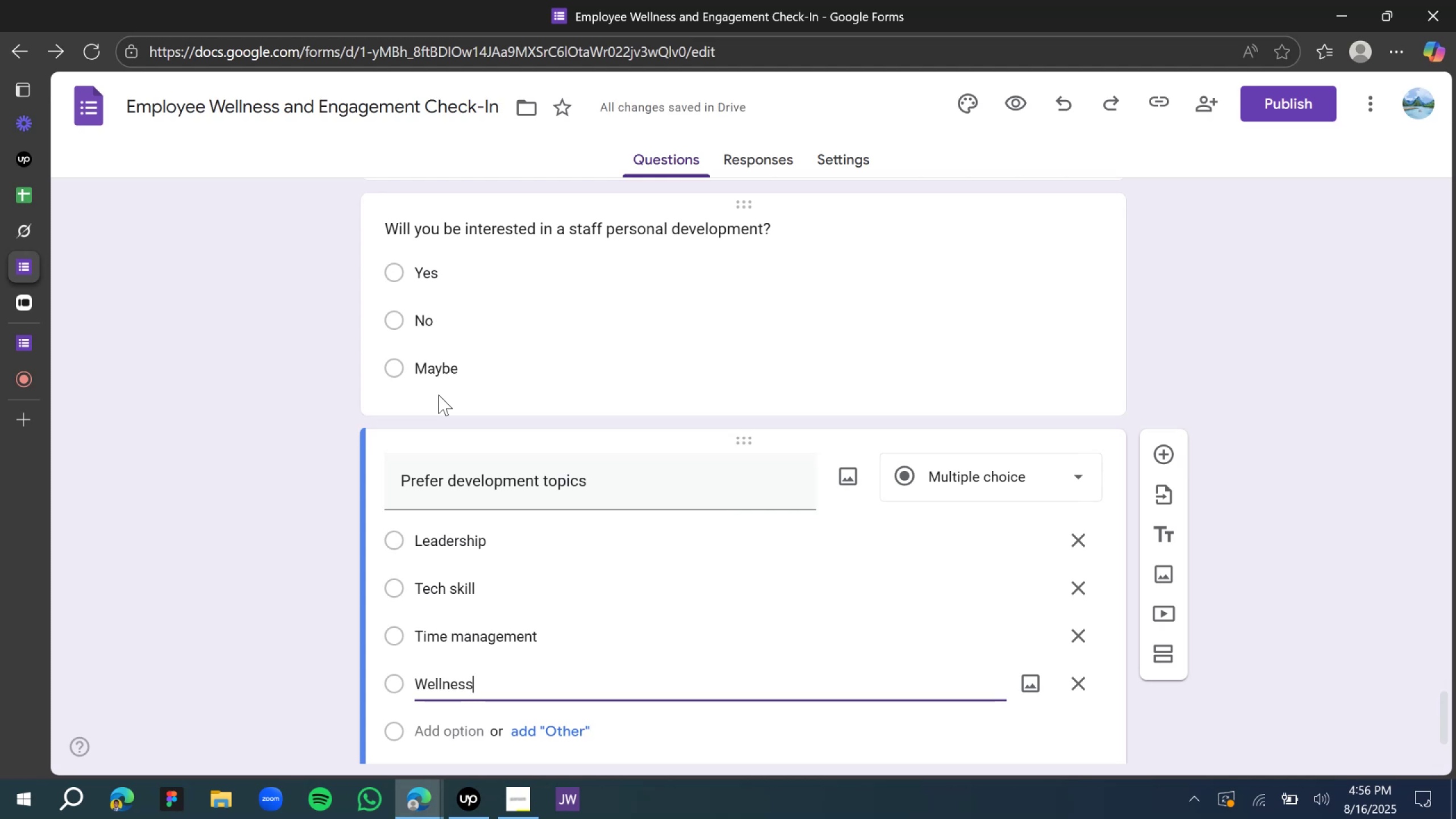 
scroll: coordinate [545, 437], scroll_direction: down, amount: 3.0
 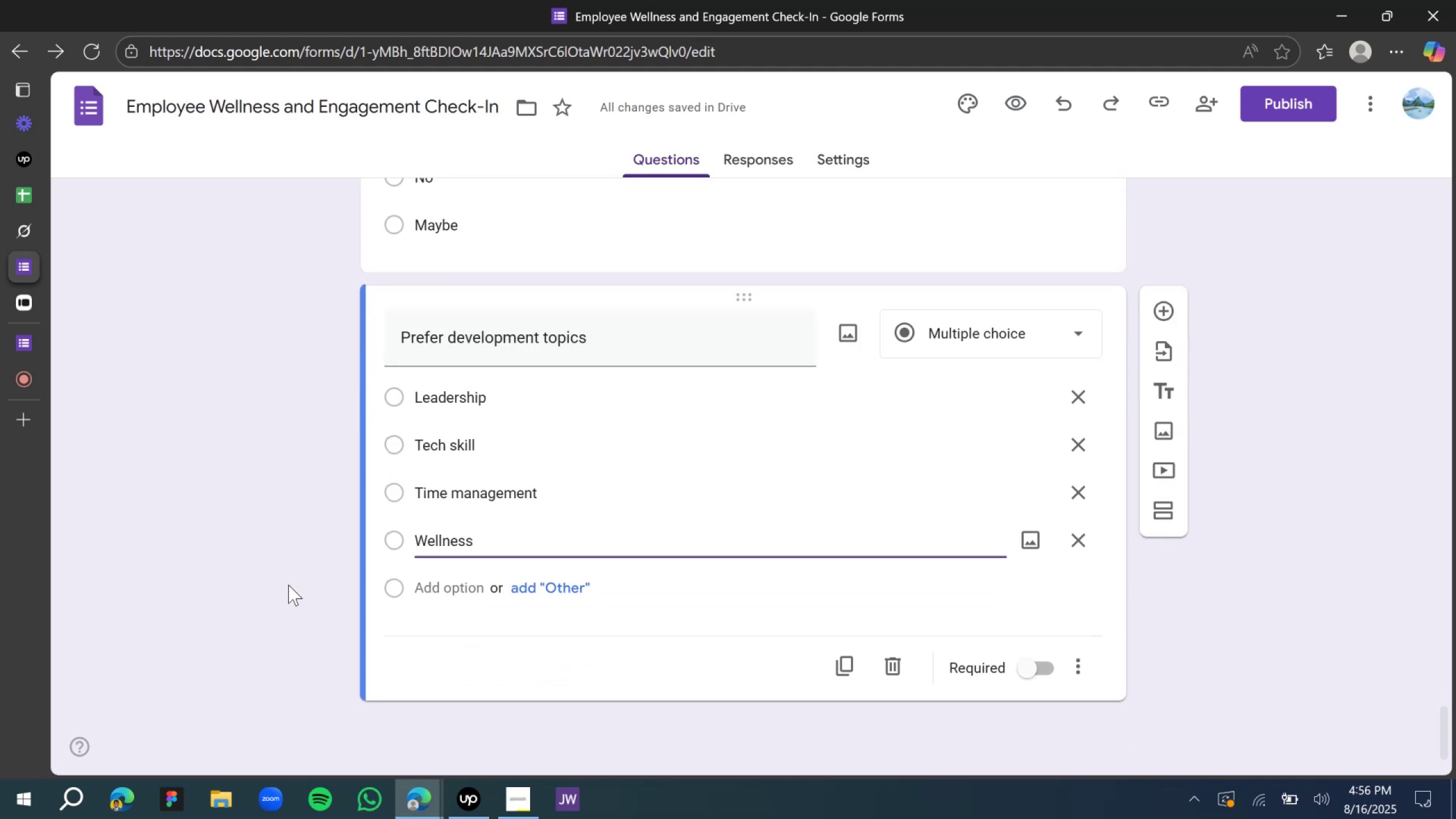 
left_click([270, 576])
 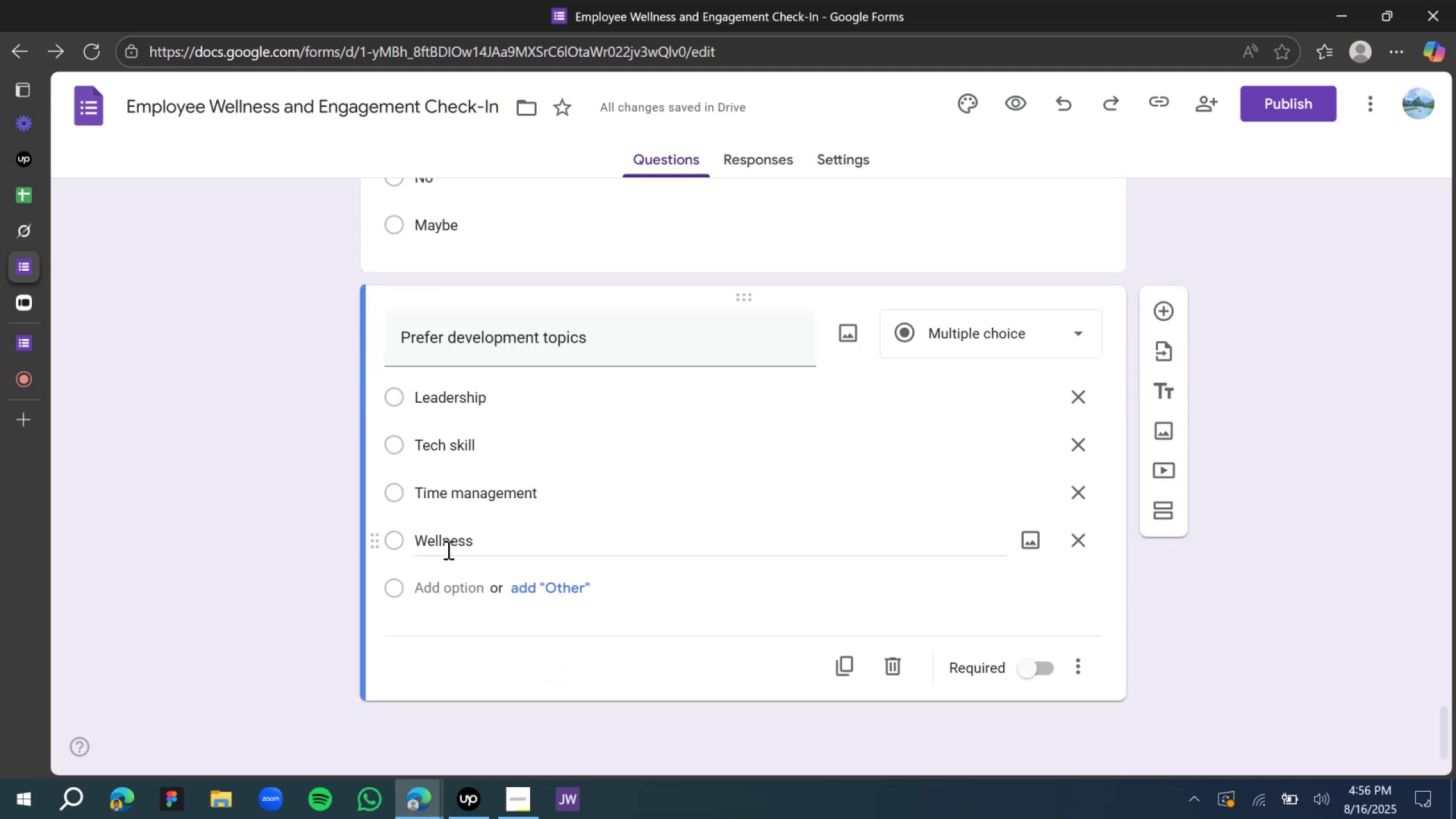 
scroll: coordinate [488, 549], scroll_direction: up, amount: 1.0
 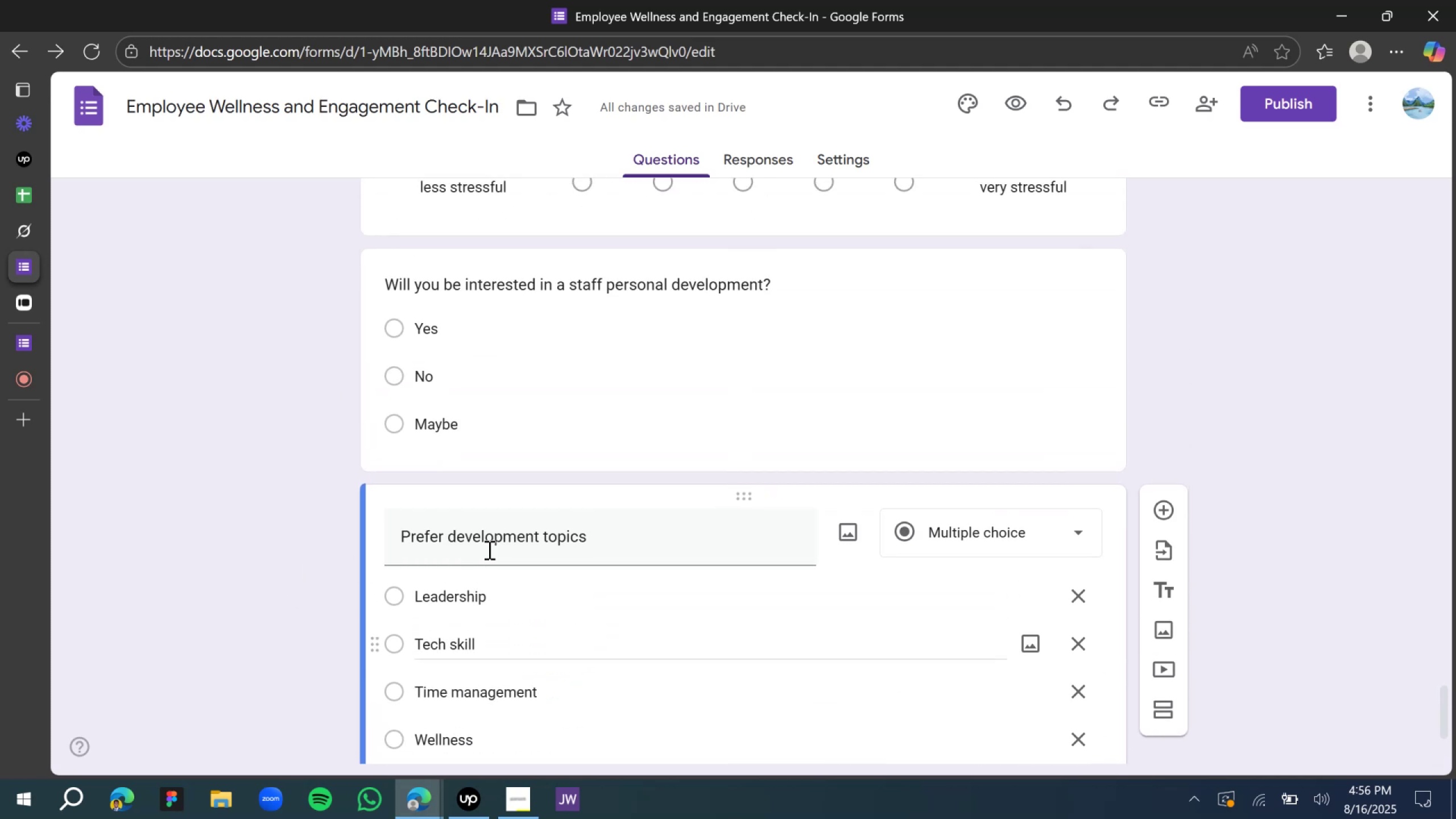 
scroll: coordinate [488, 548], scroll_direction: down, amount: 5.0
 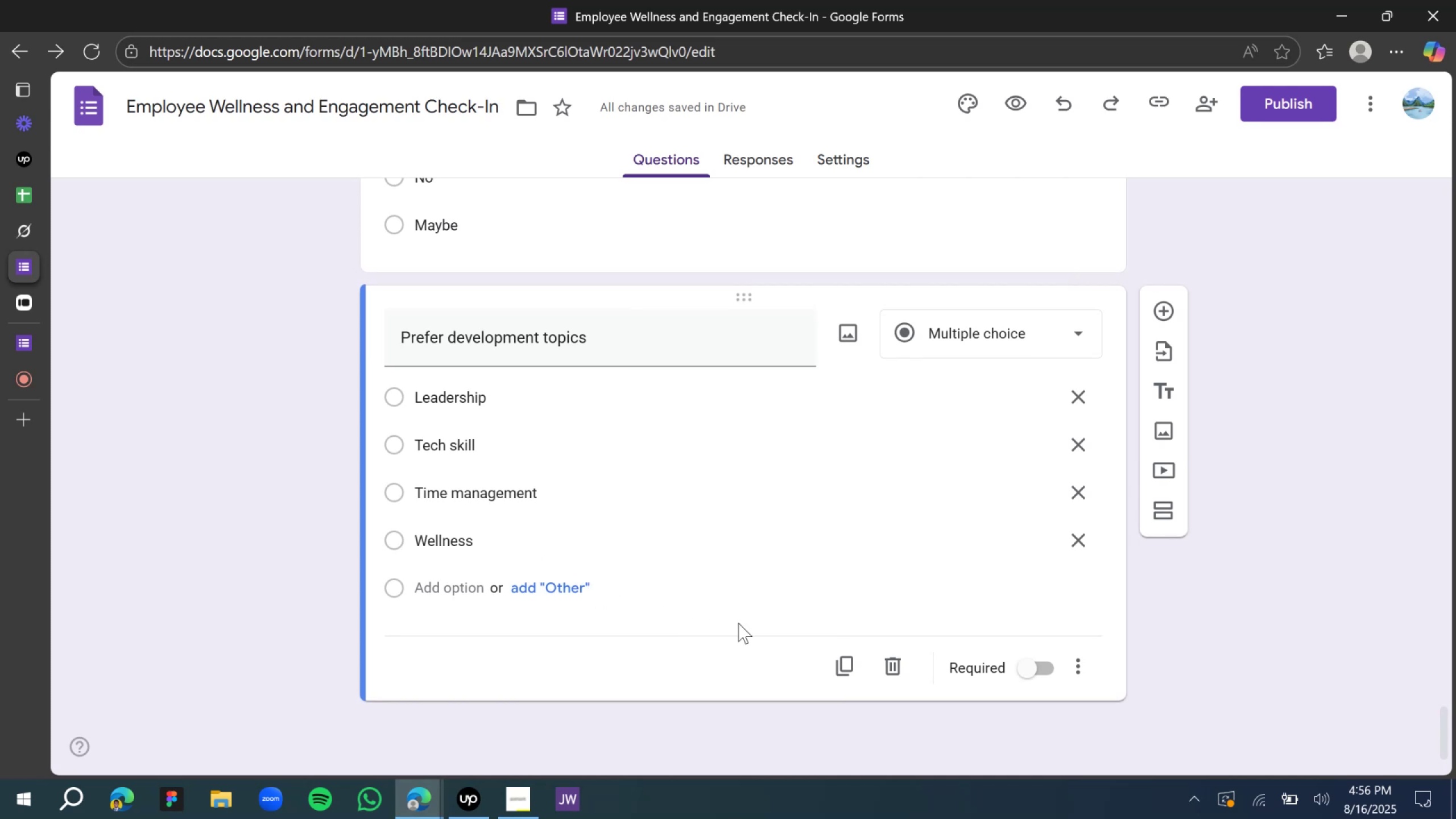 
wait(6.93)
 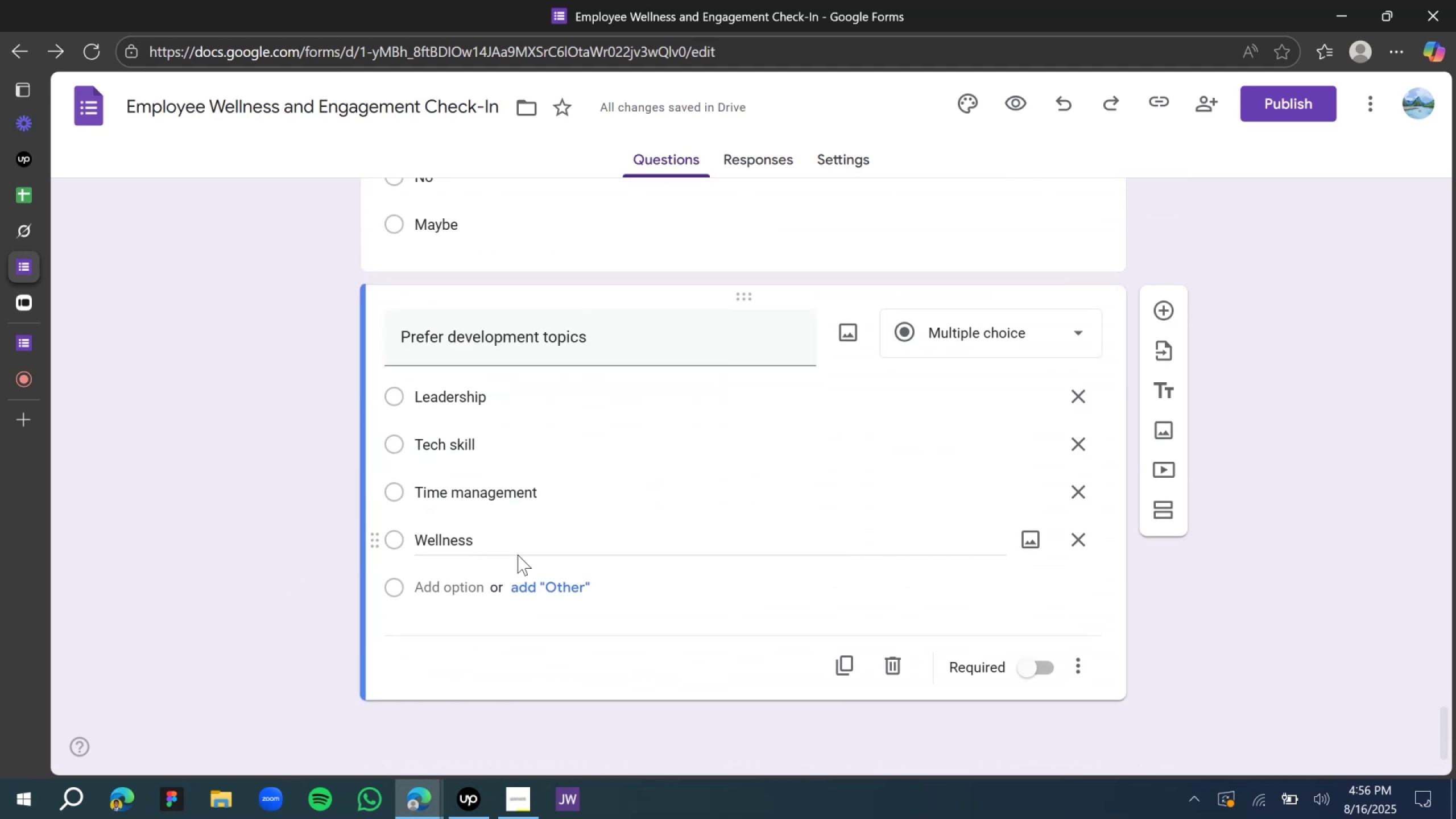 
left_click([1036, 667])
 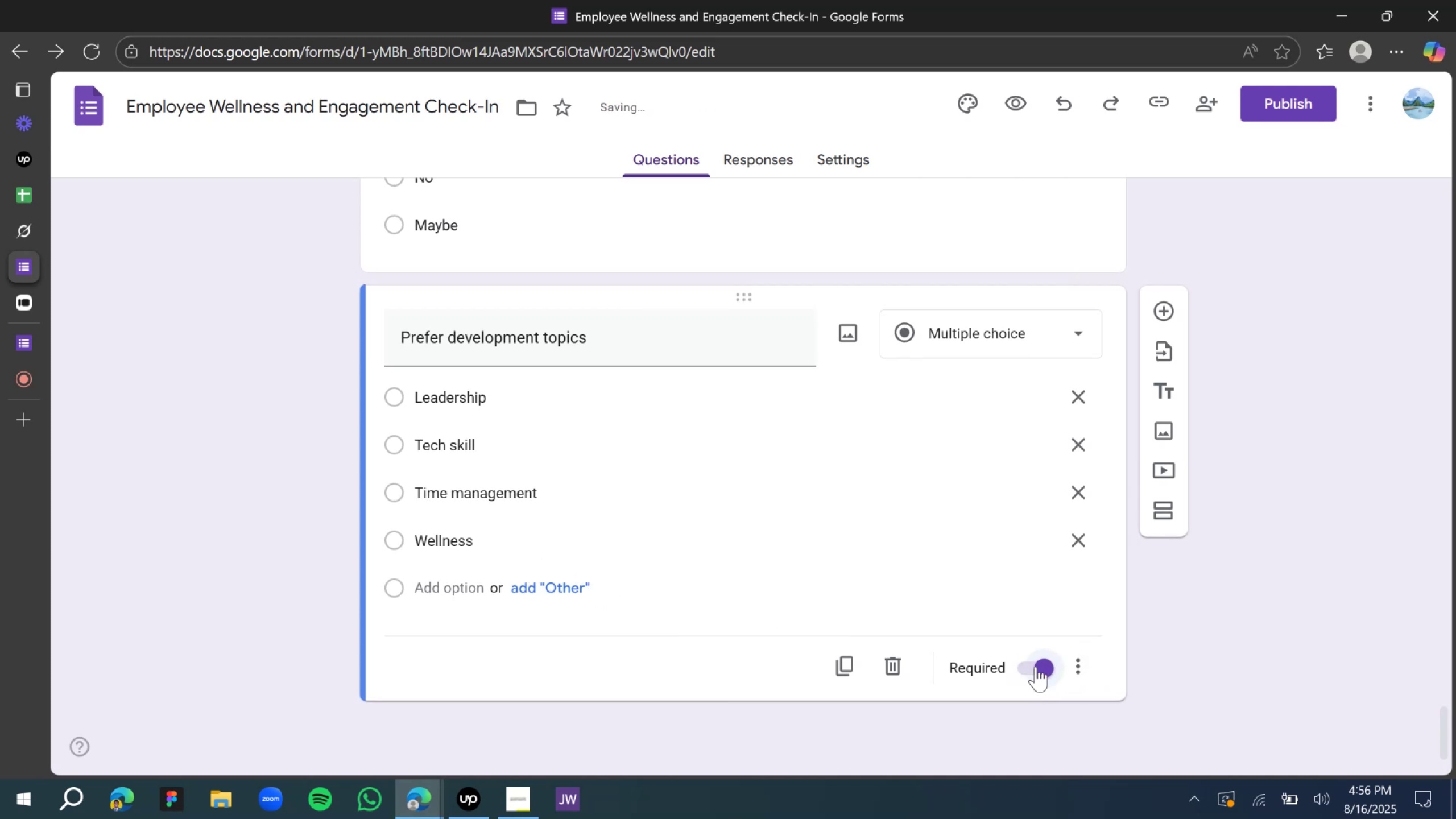 
scroll: coordinate [879, 328], scroll_direction: up, amount: 3.0
 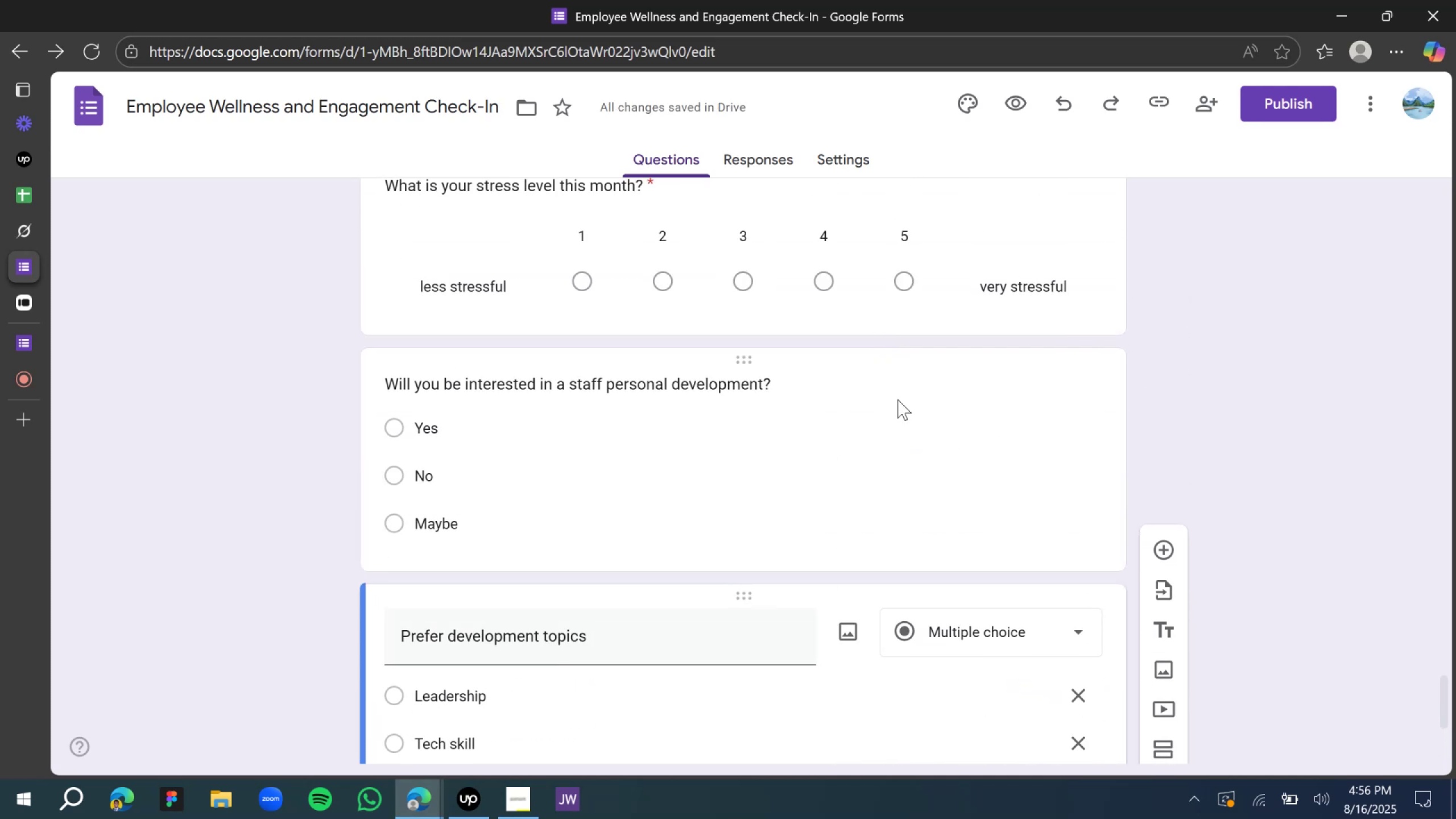 
left_click([897, 400])
 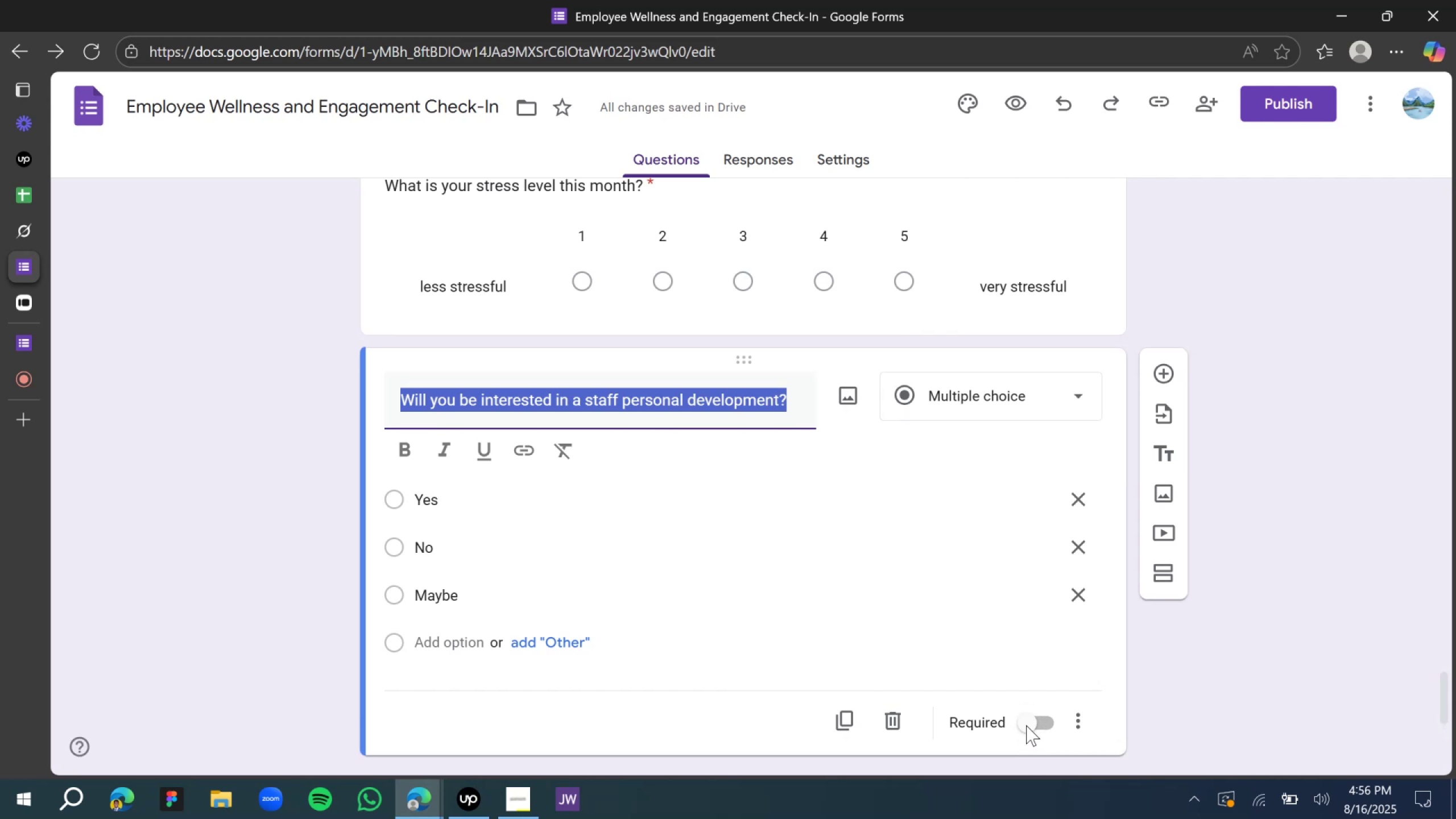 
left_click([1030, 724])
 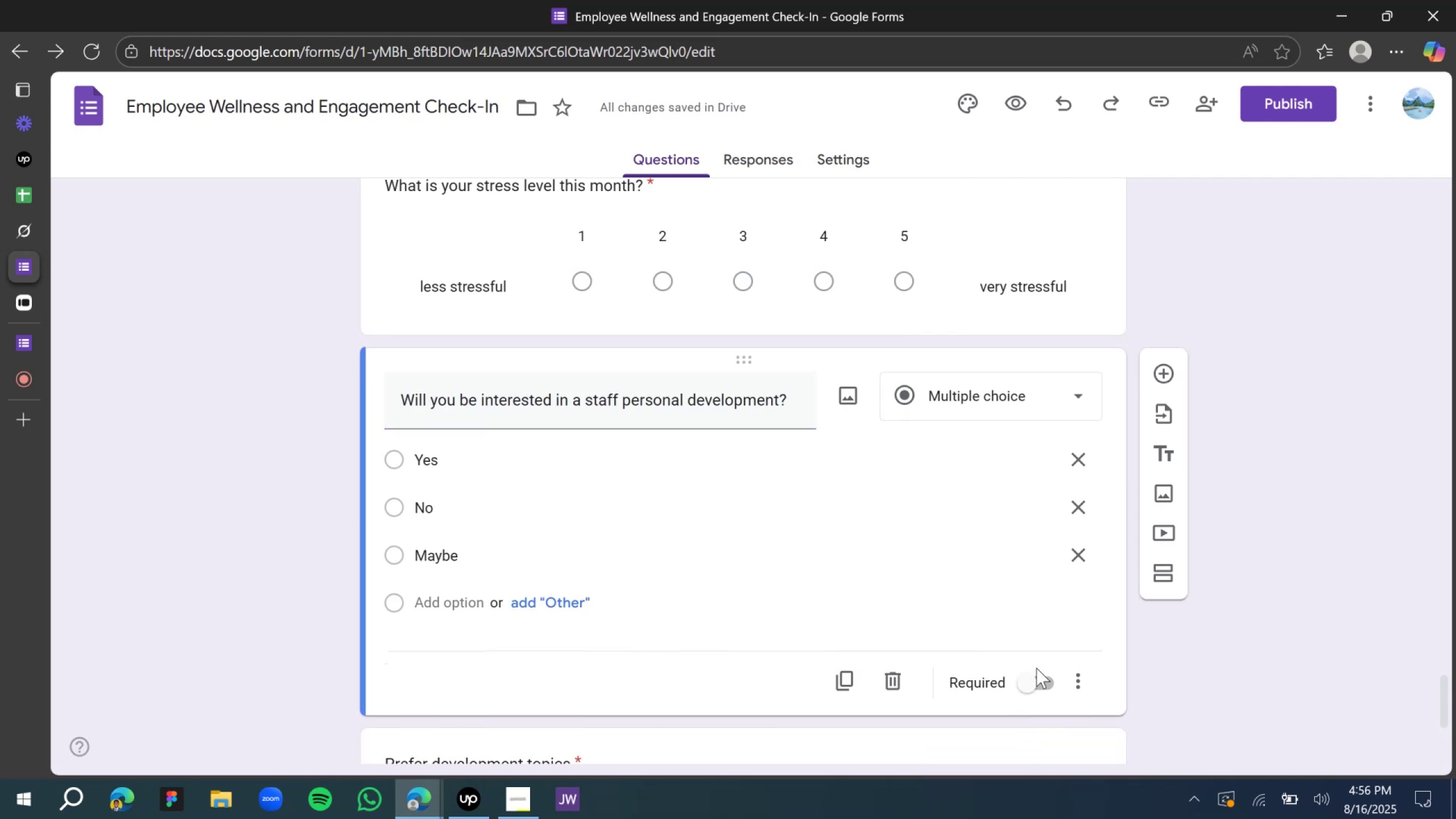 
left_click([1031, 690])
 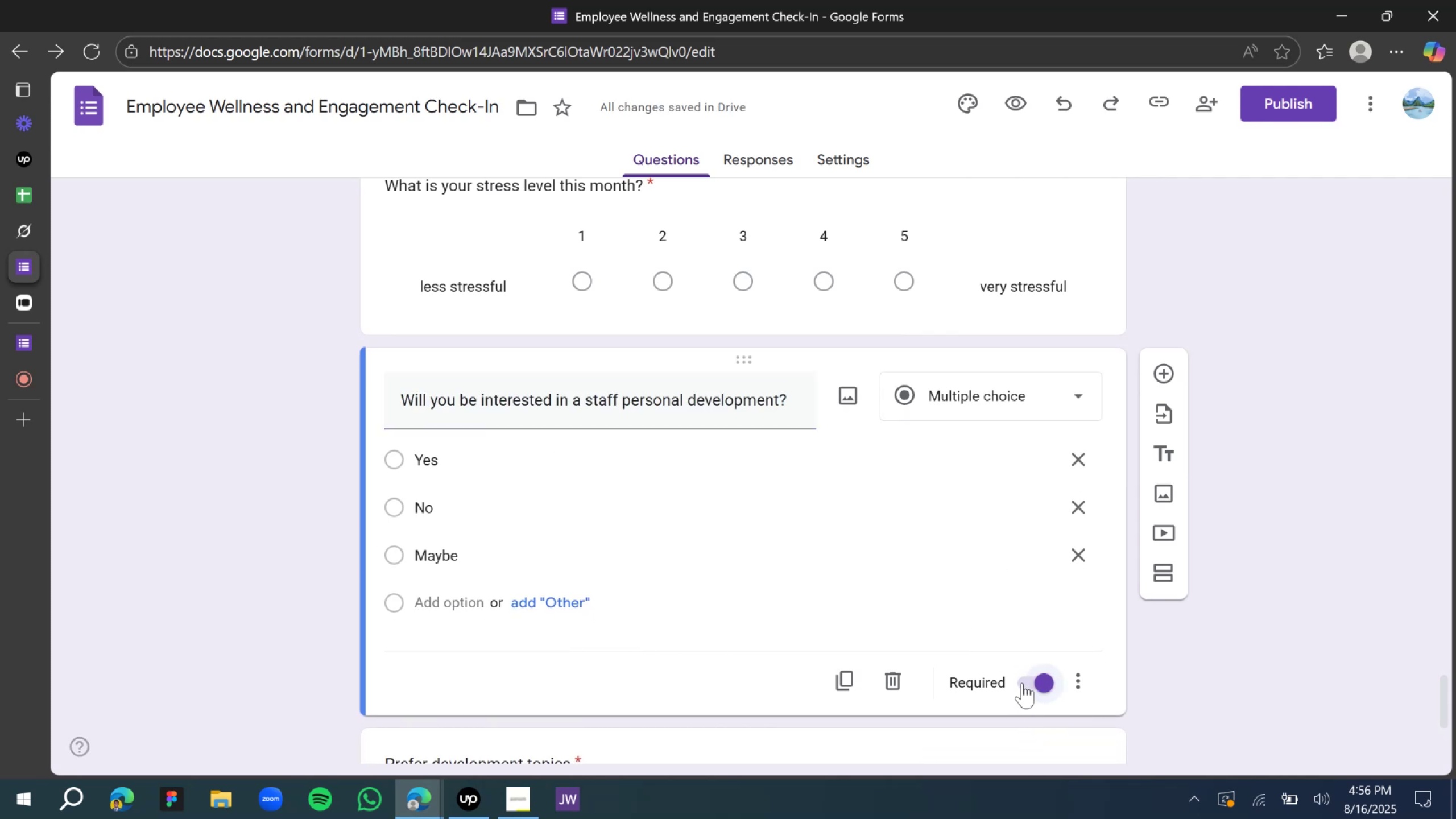 
scroll: coordinate [986, 637], scroll_direction: up, amount: 2.0
 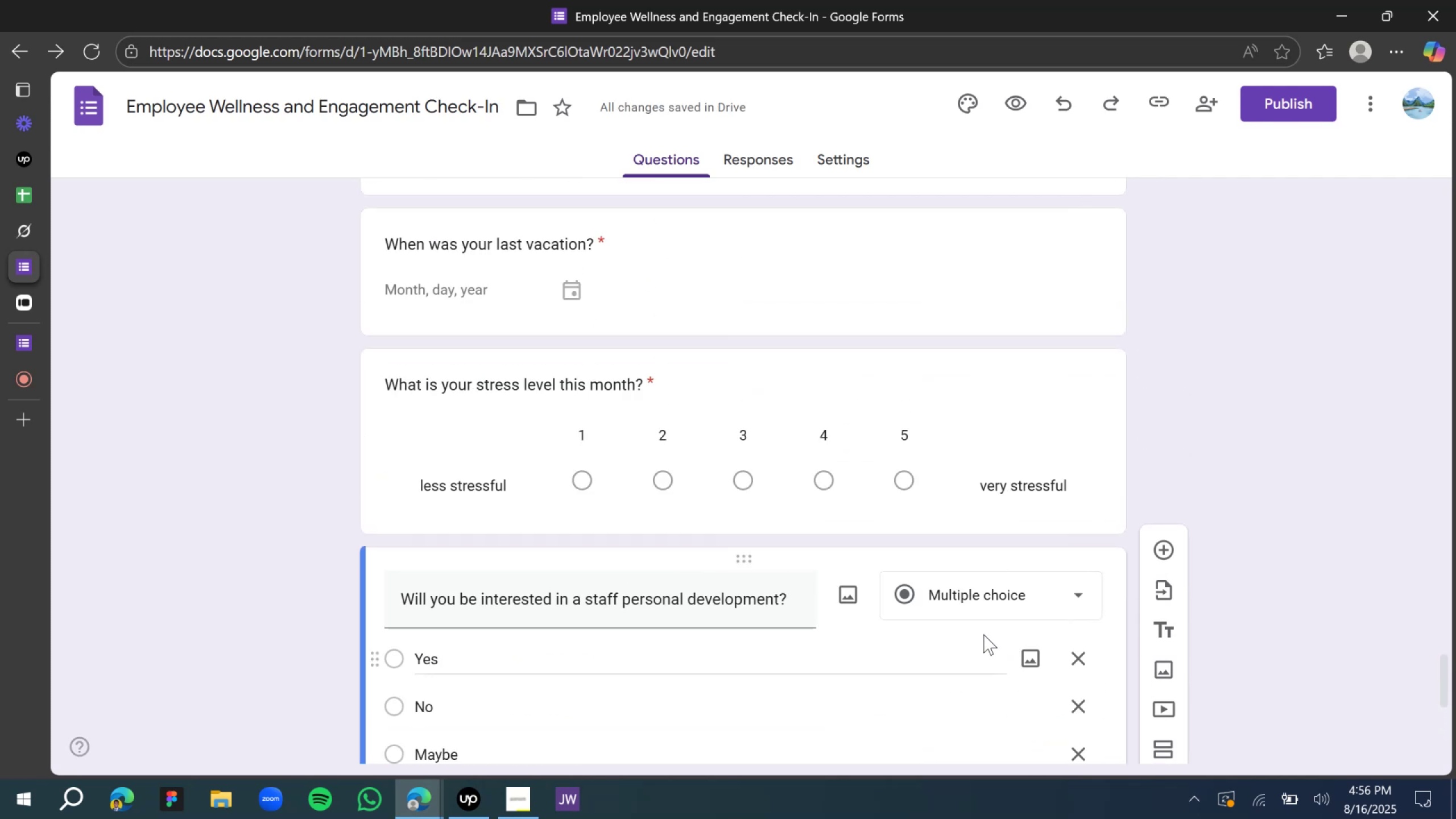 
scroll: coordinate [983, 634], scroll_direction: down, amount: 6.0
 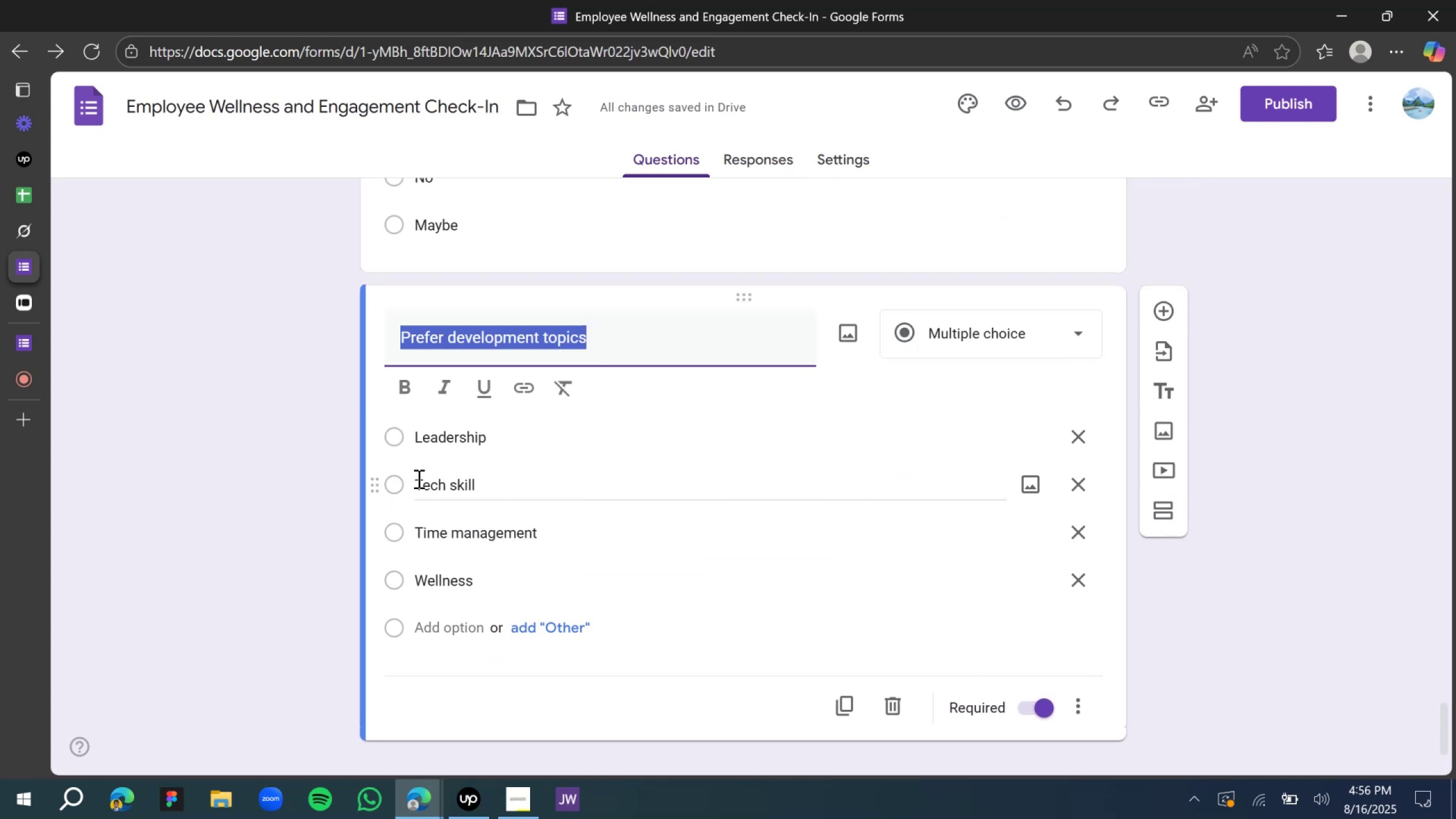 
wait(6.16)
 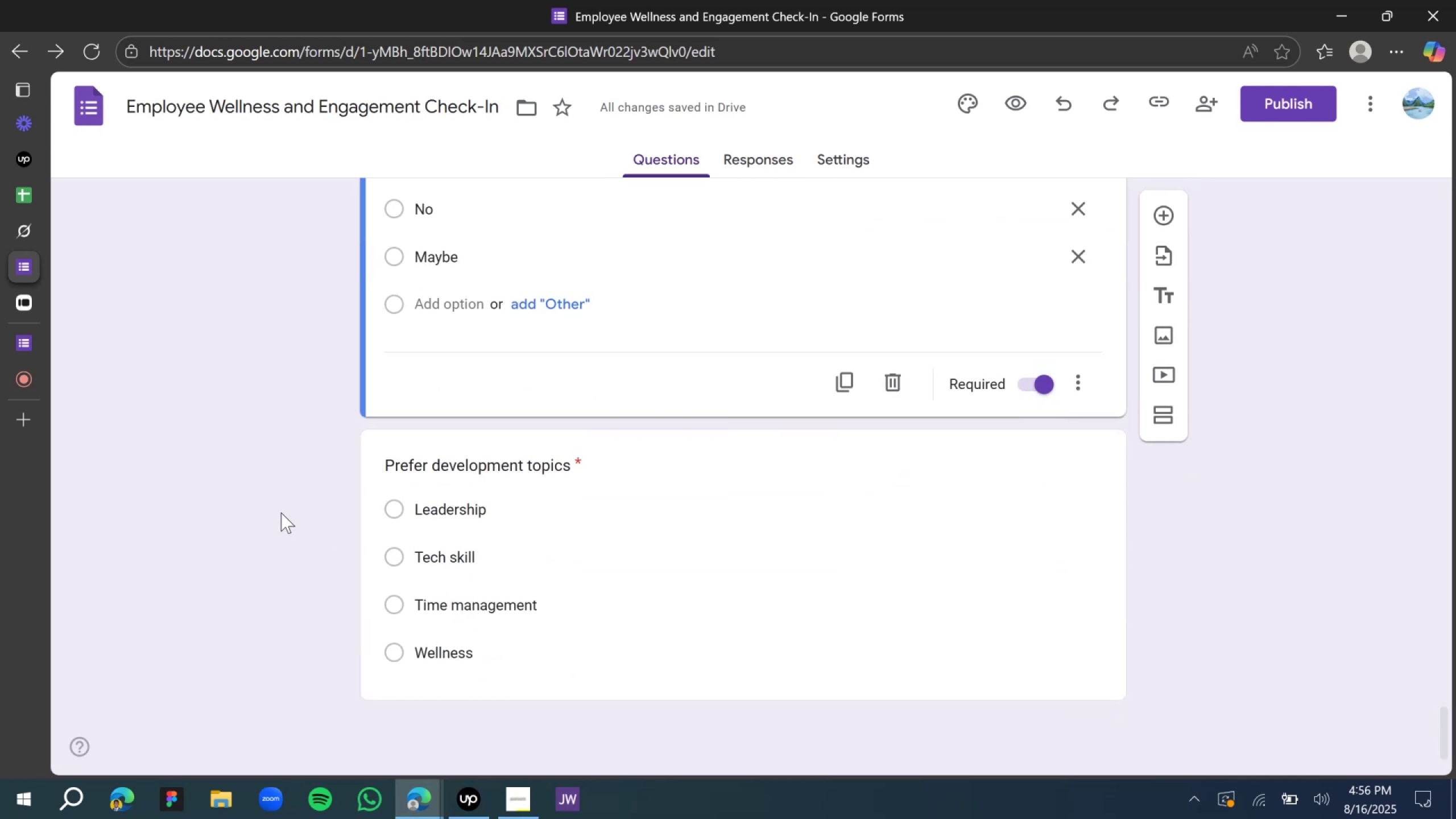 
scroll: coordinate [465, 476], scroll_direction: down, amount: 4.0
 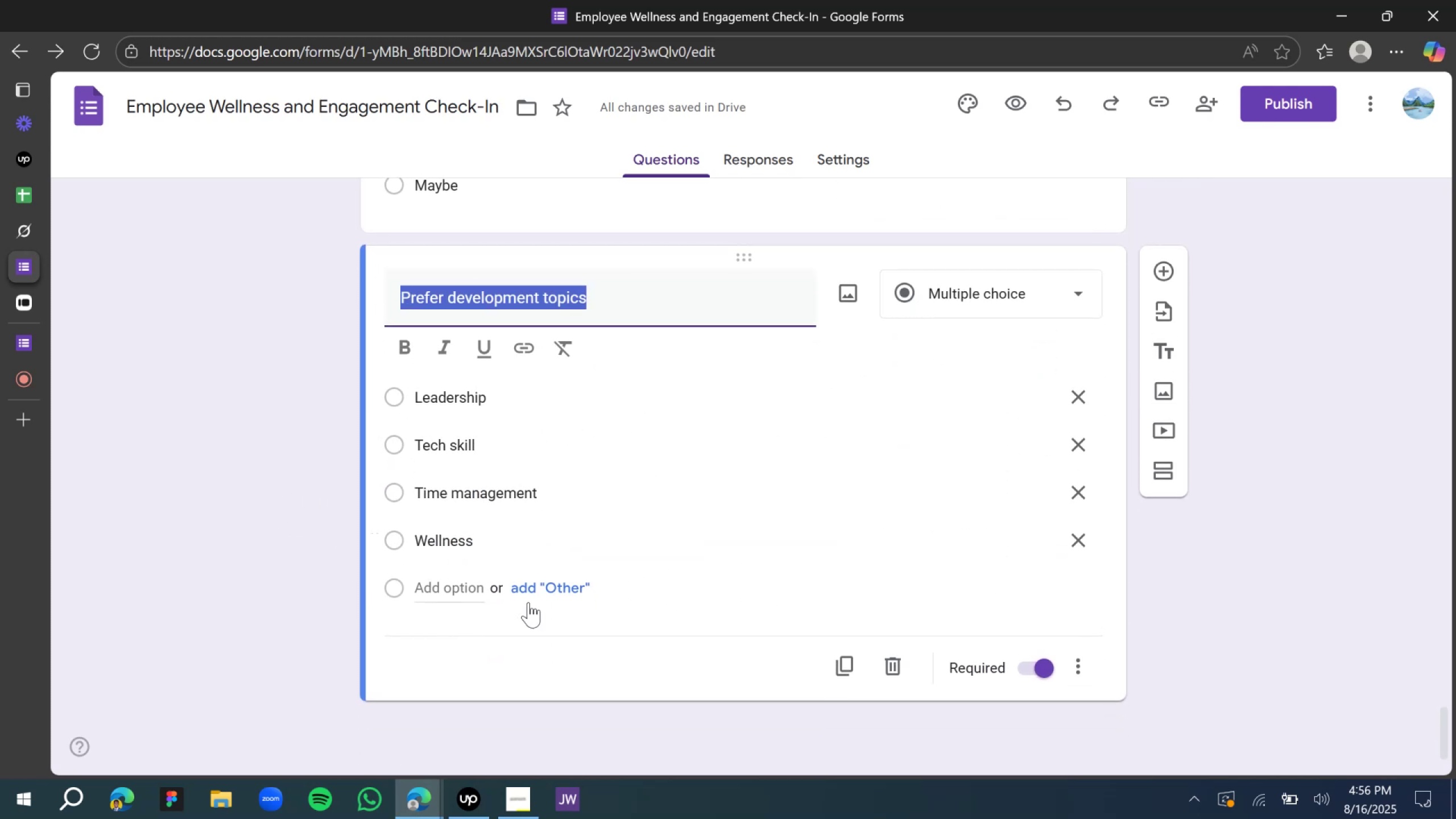 
left_click([553, 586])
 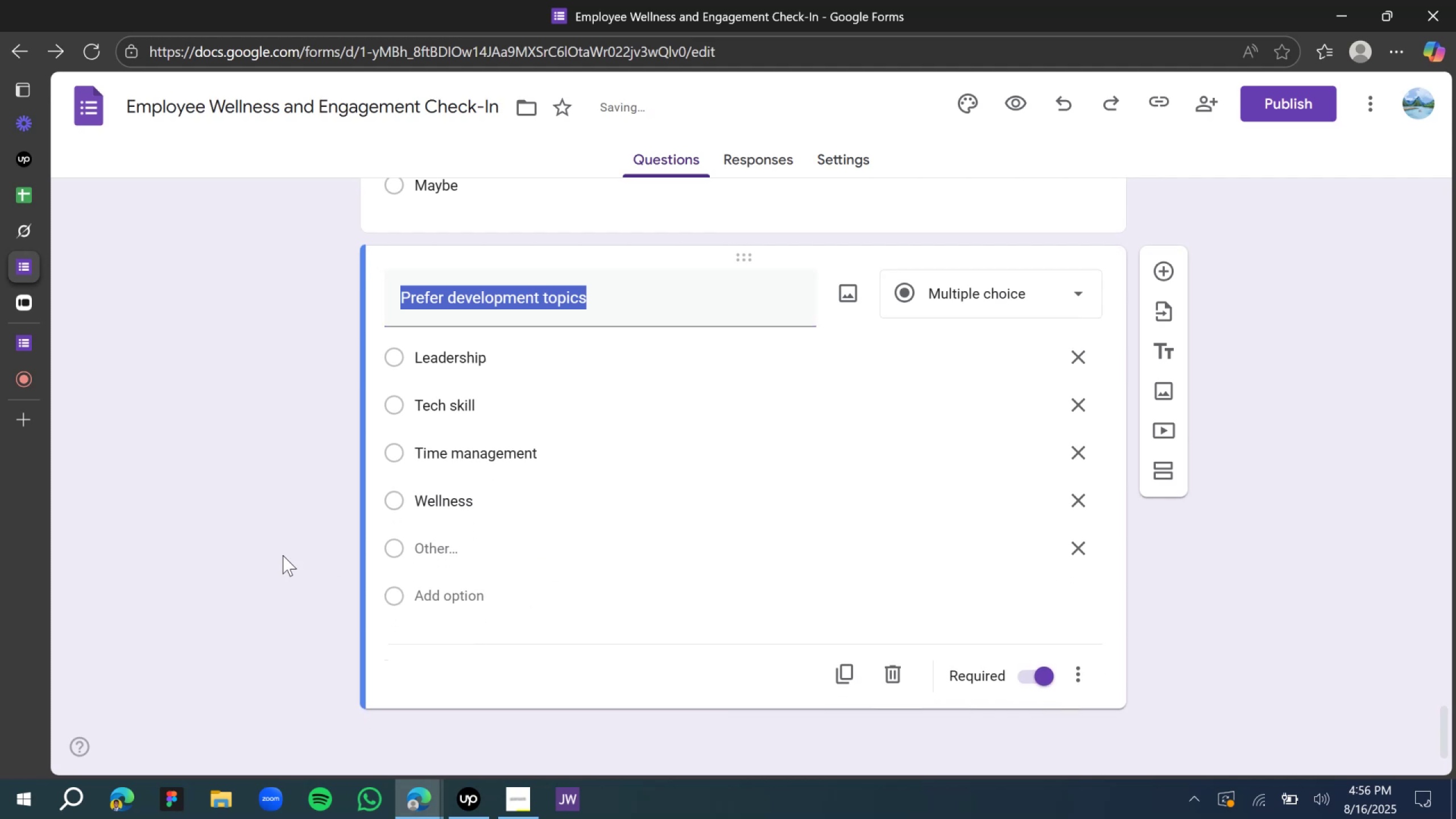 
left_click([245, 548])
 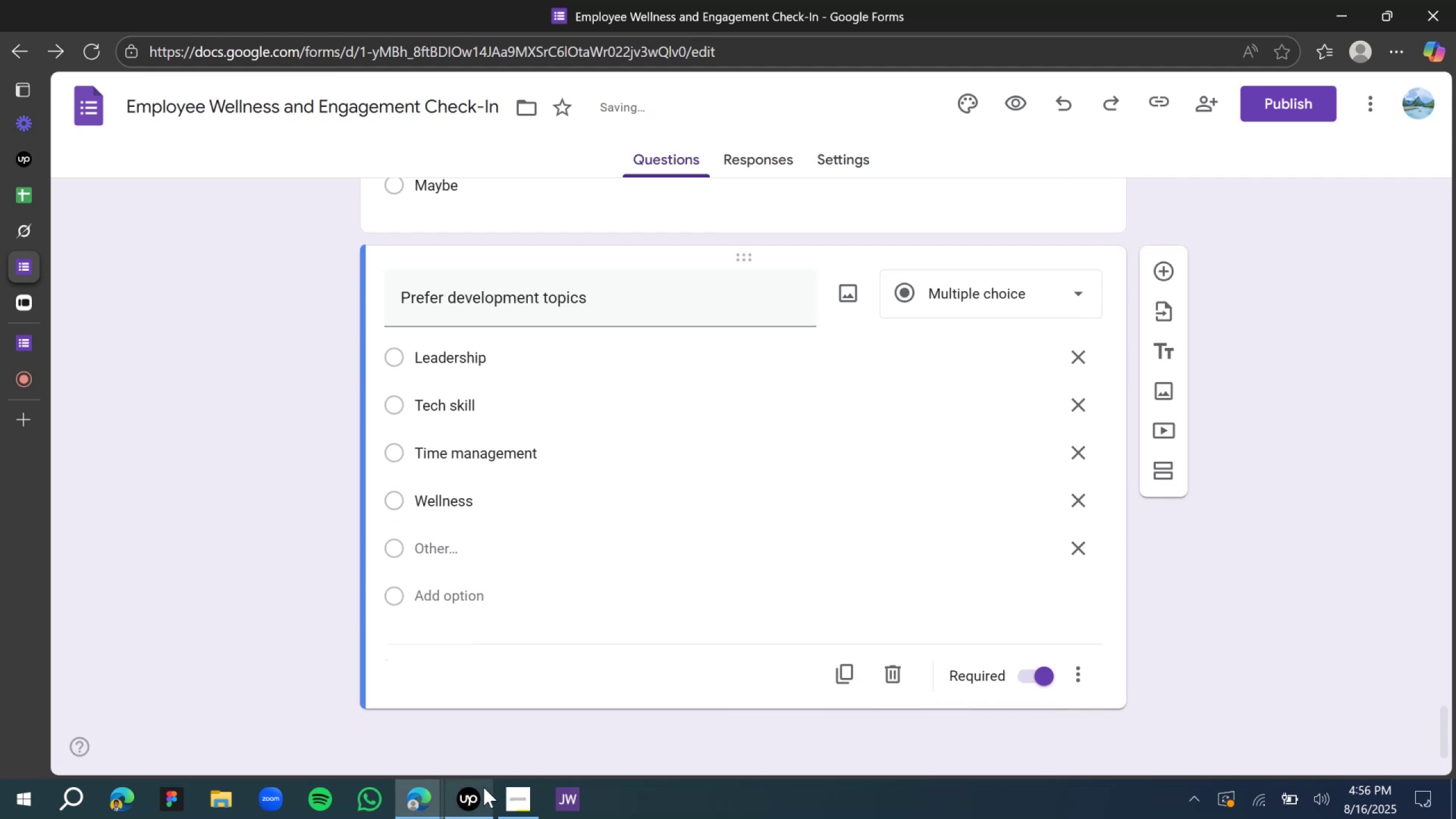 
left_click([478, 792])
 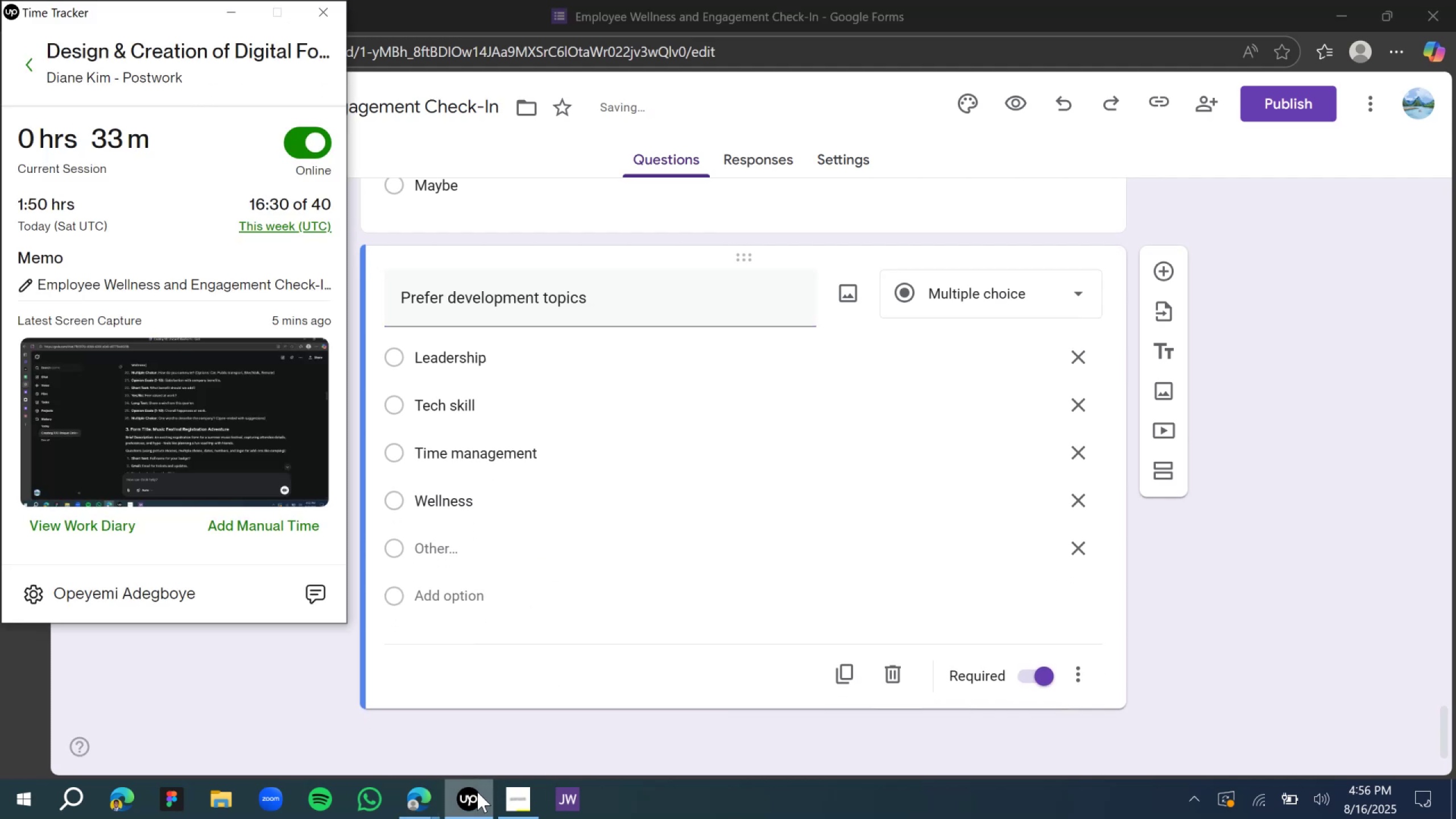 
left_click([477, 792])
 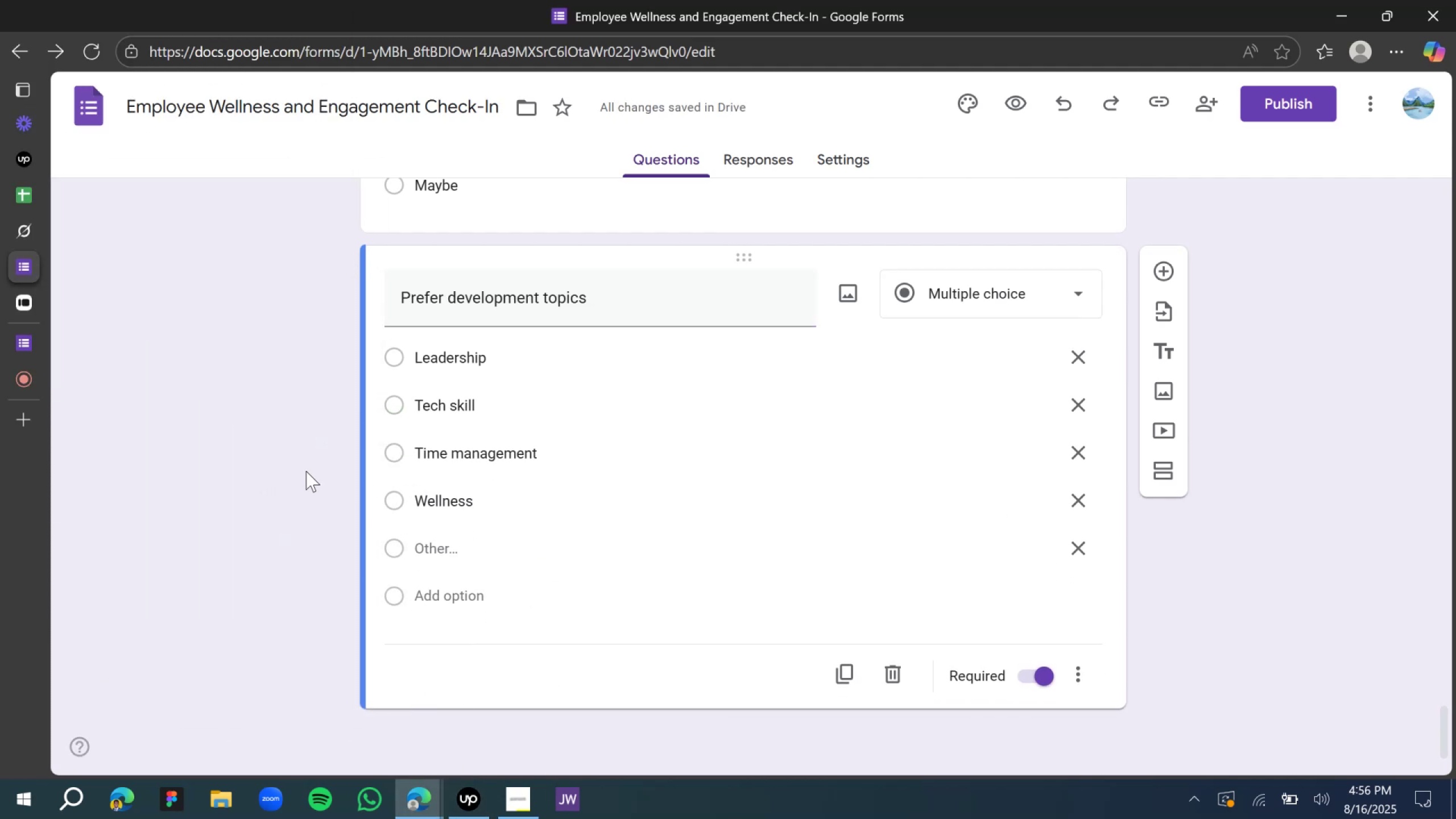 
left_click([271, 462])
 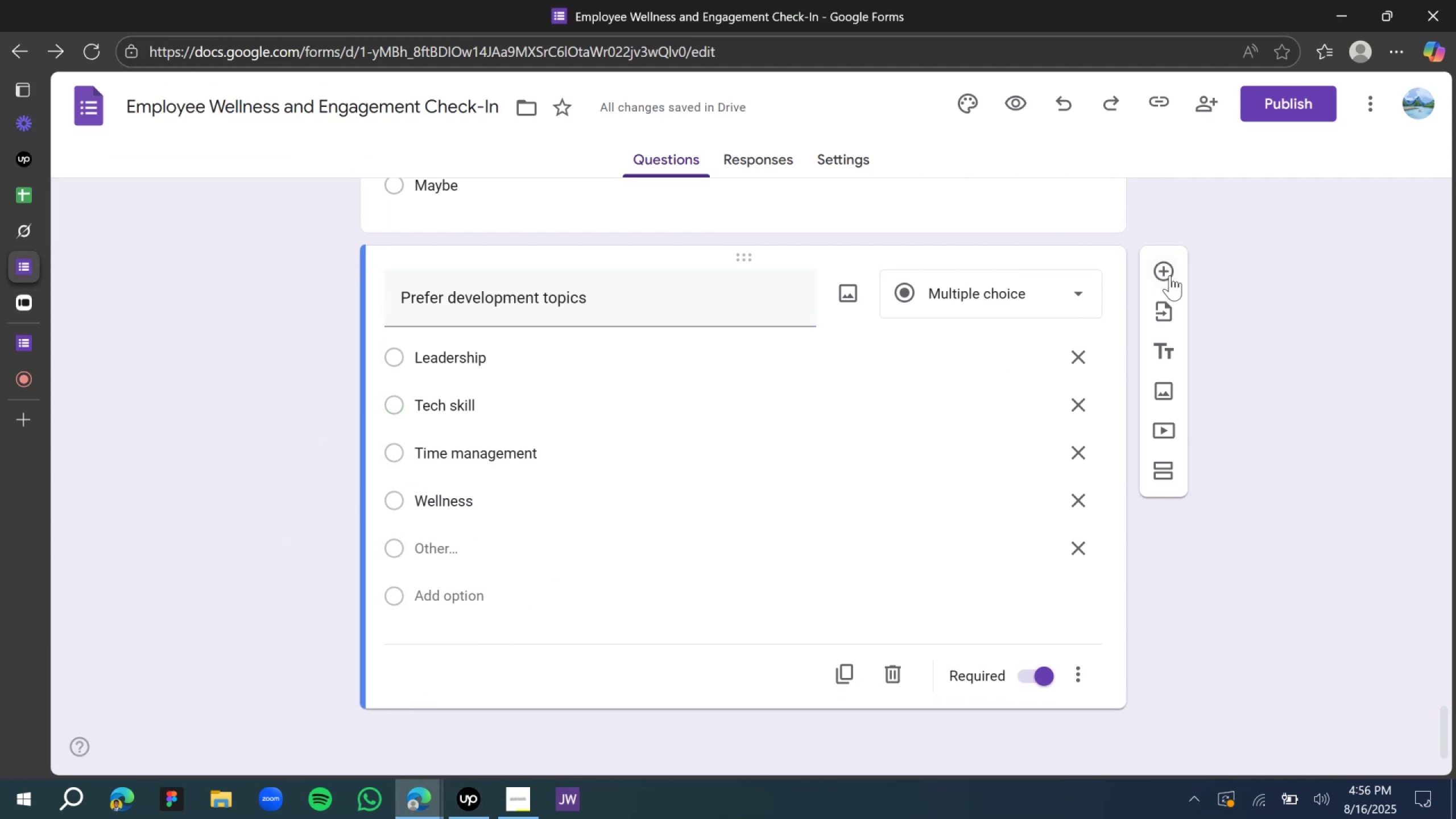 
left_click([1170, 275])
 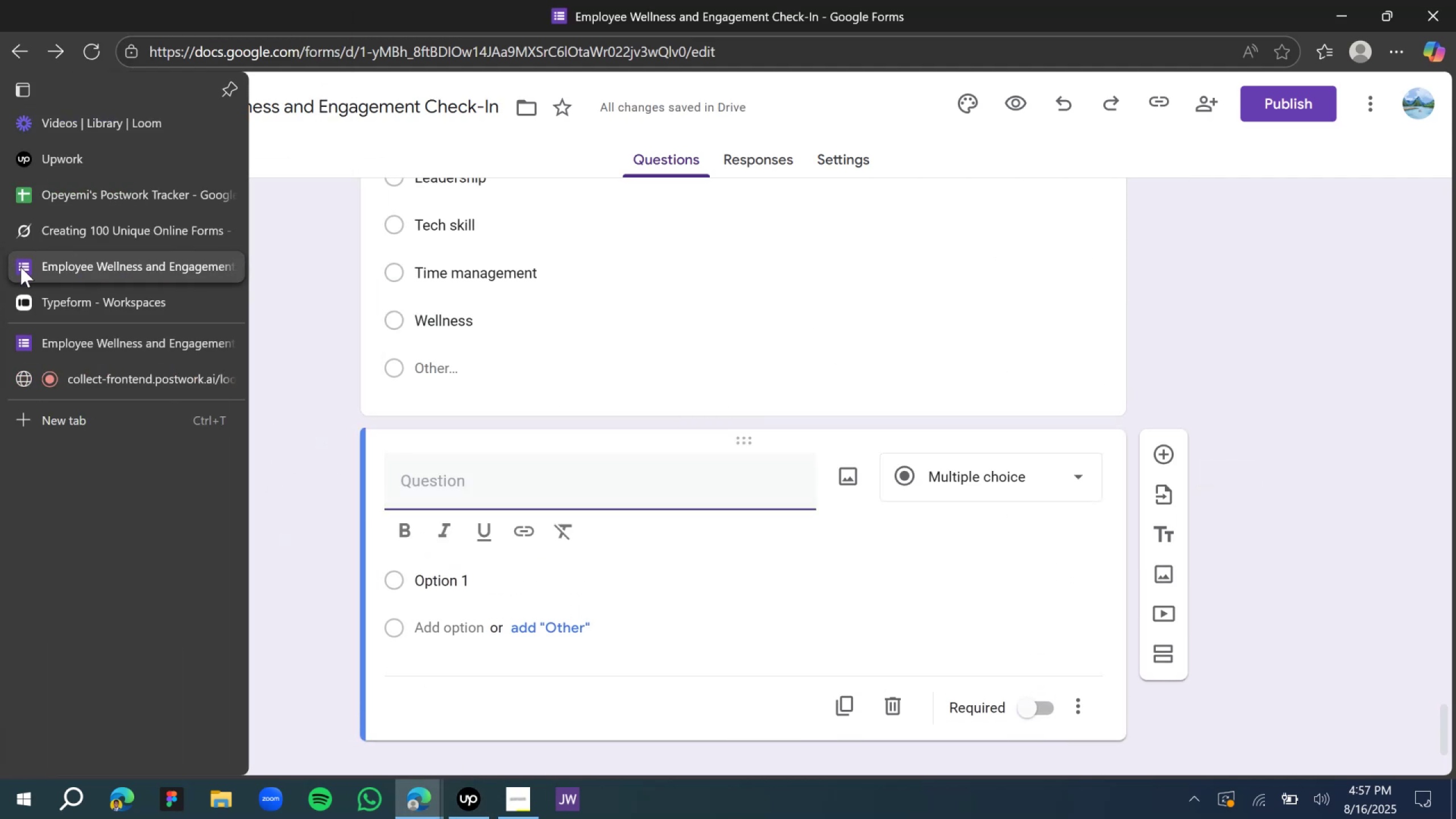 
left_click([61, 225])
 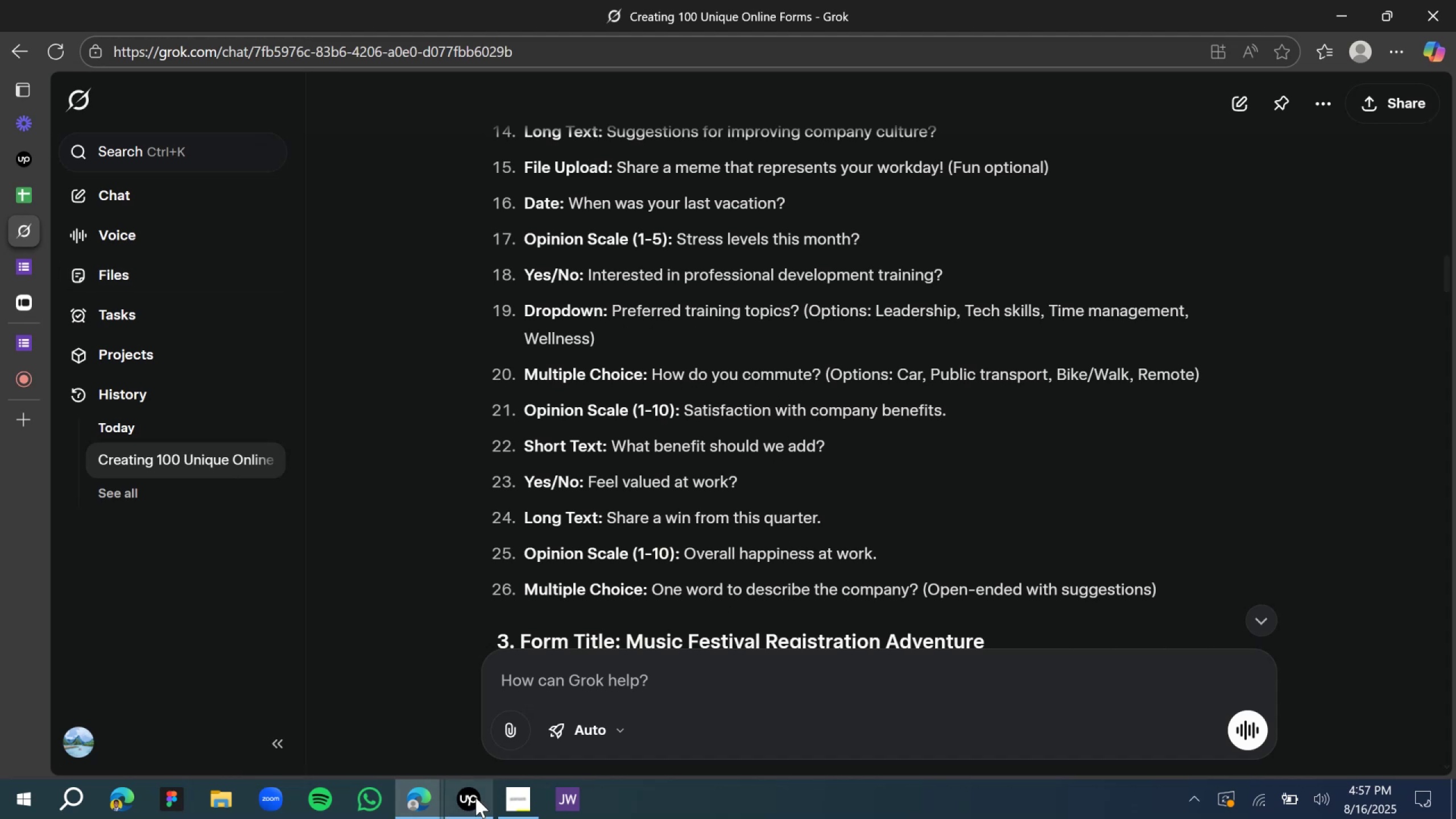 
wait(7.24)
 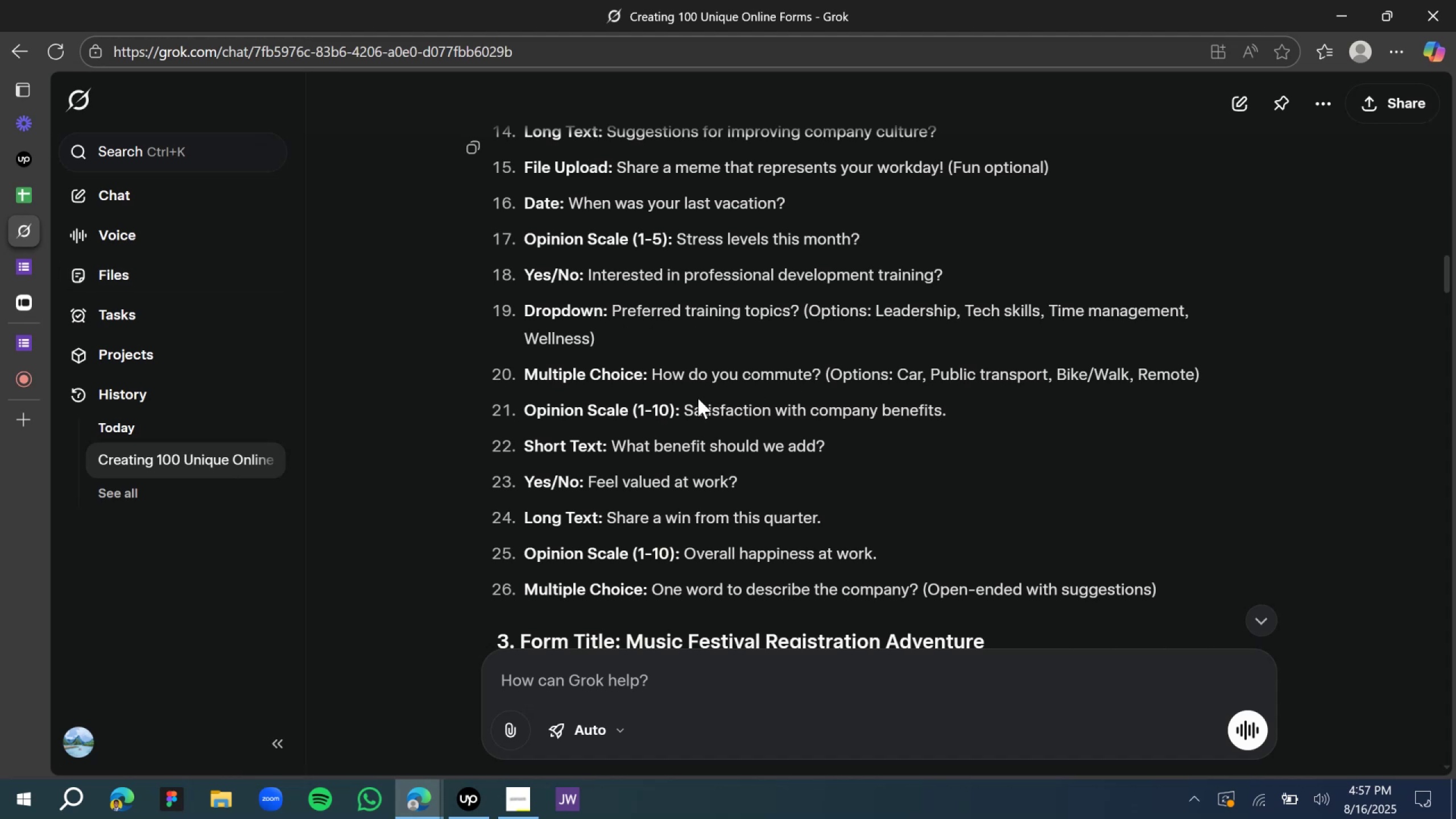 
left_click([24, 272])
 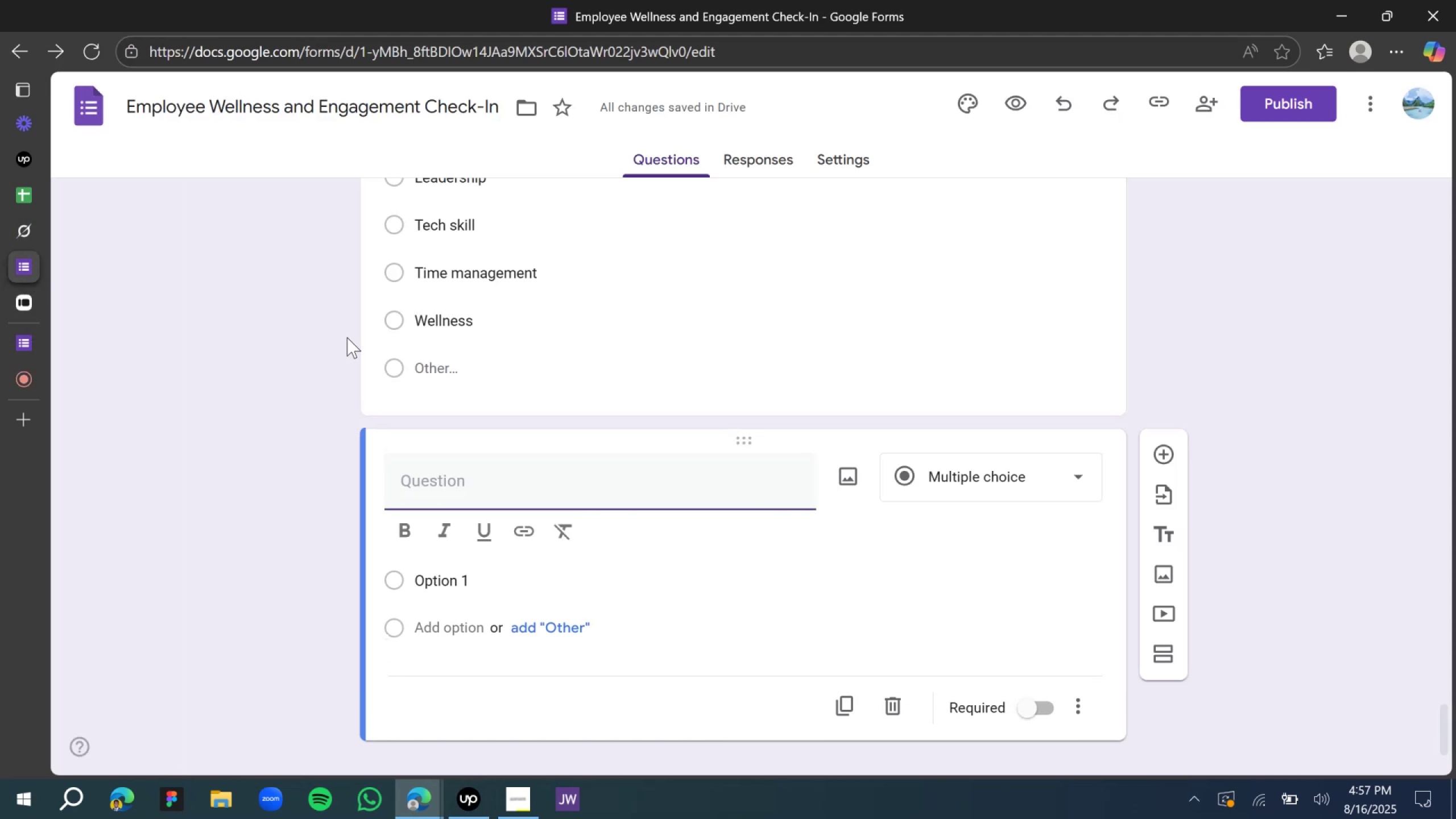 
type(How do you communte to work?)
 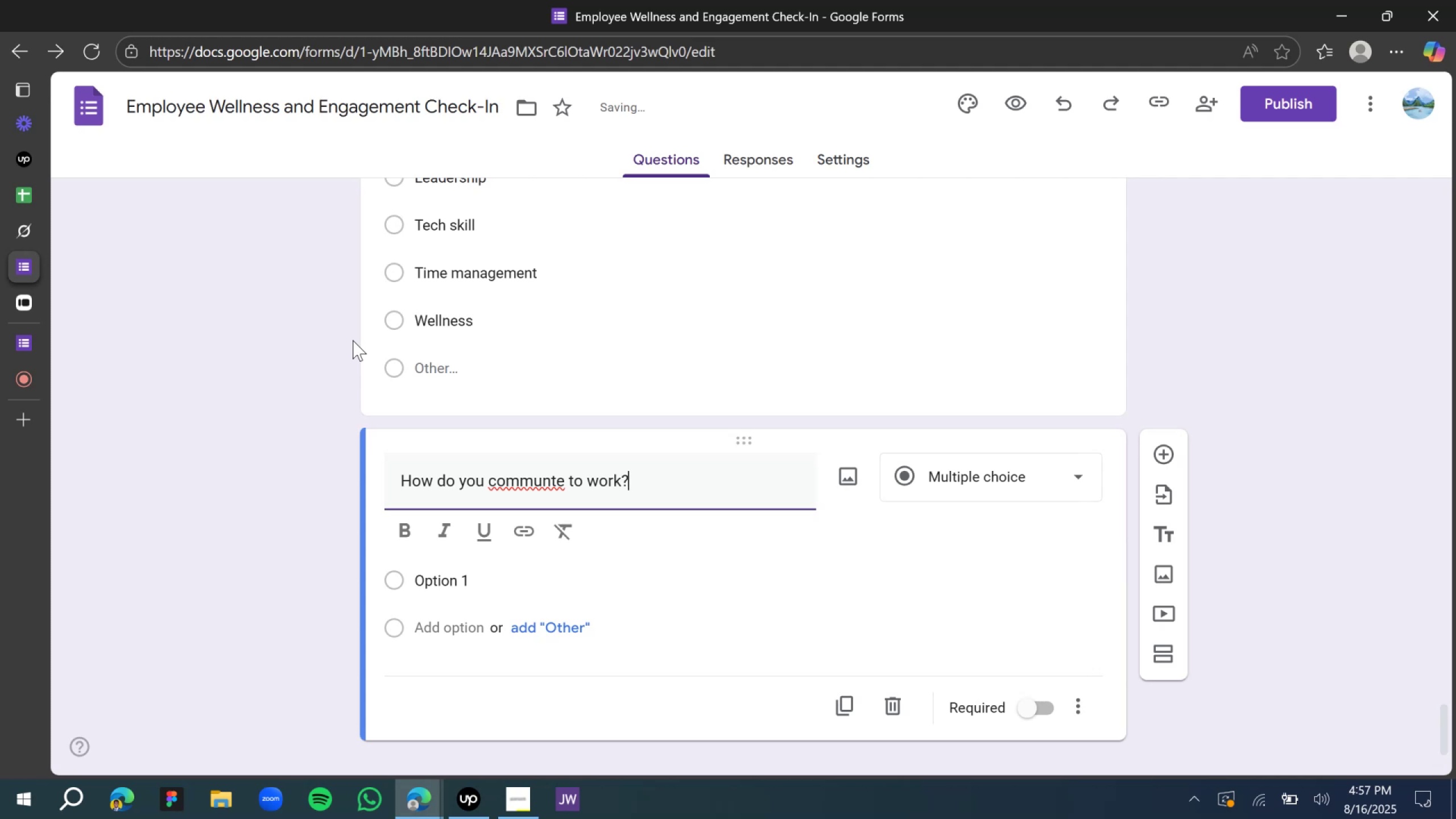 
wait(6.51)
 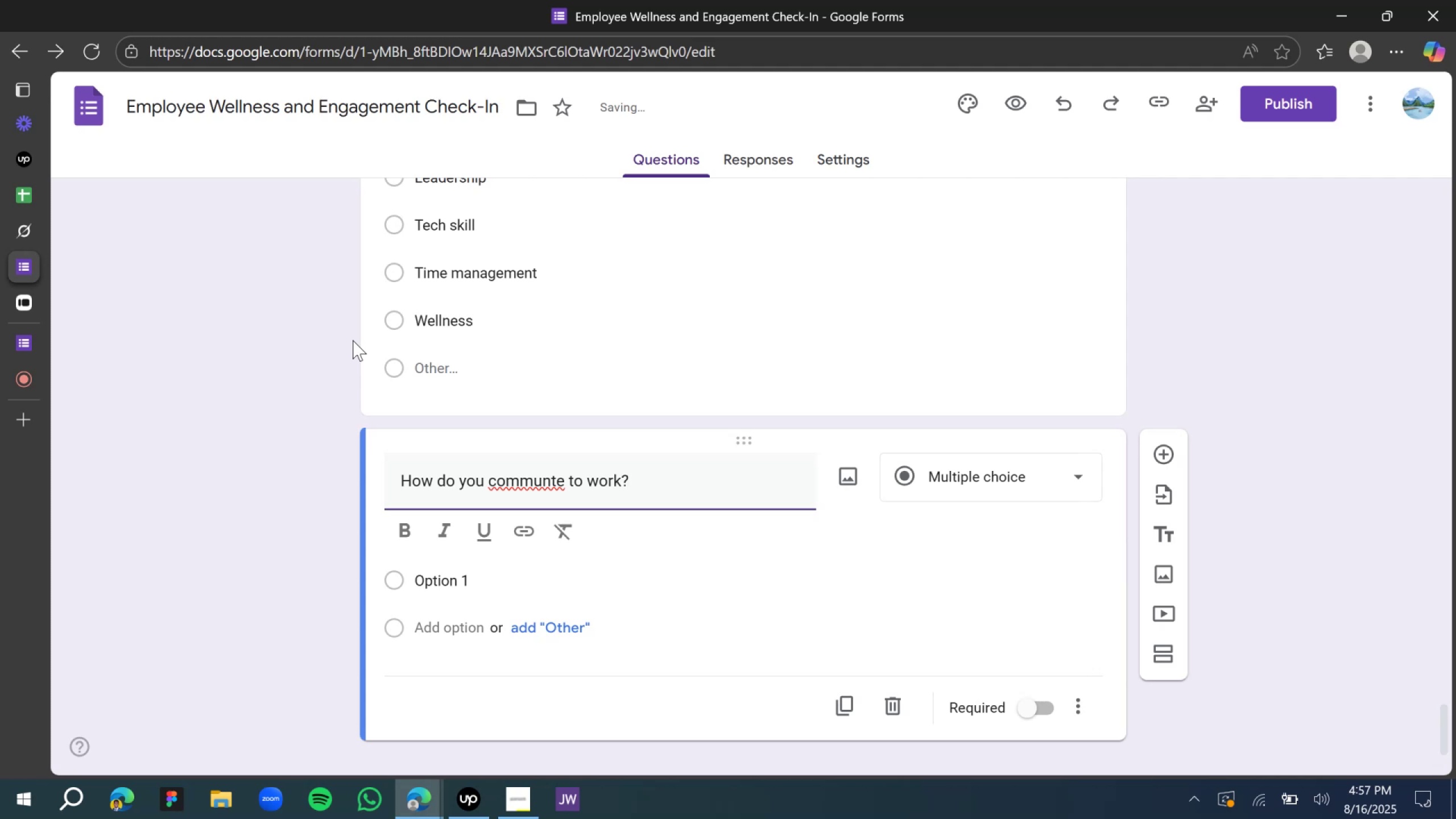 
left_click([500, 481])
 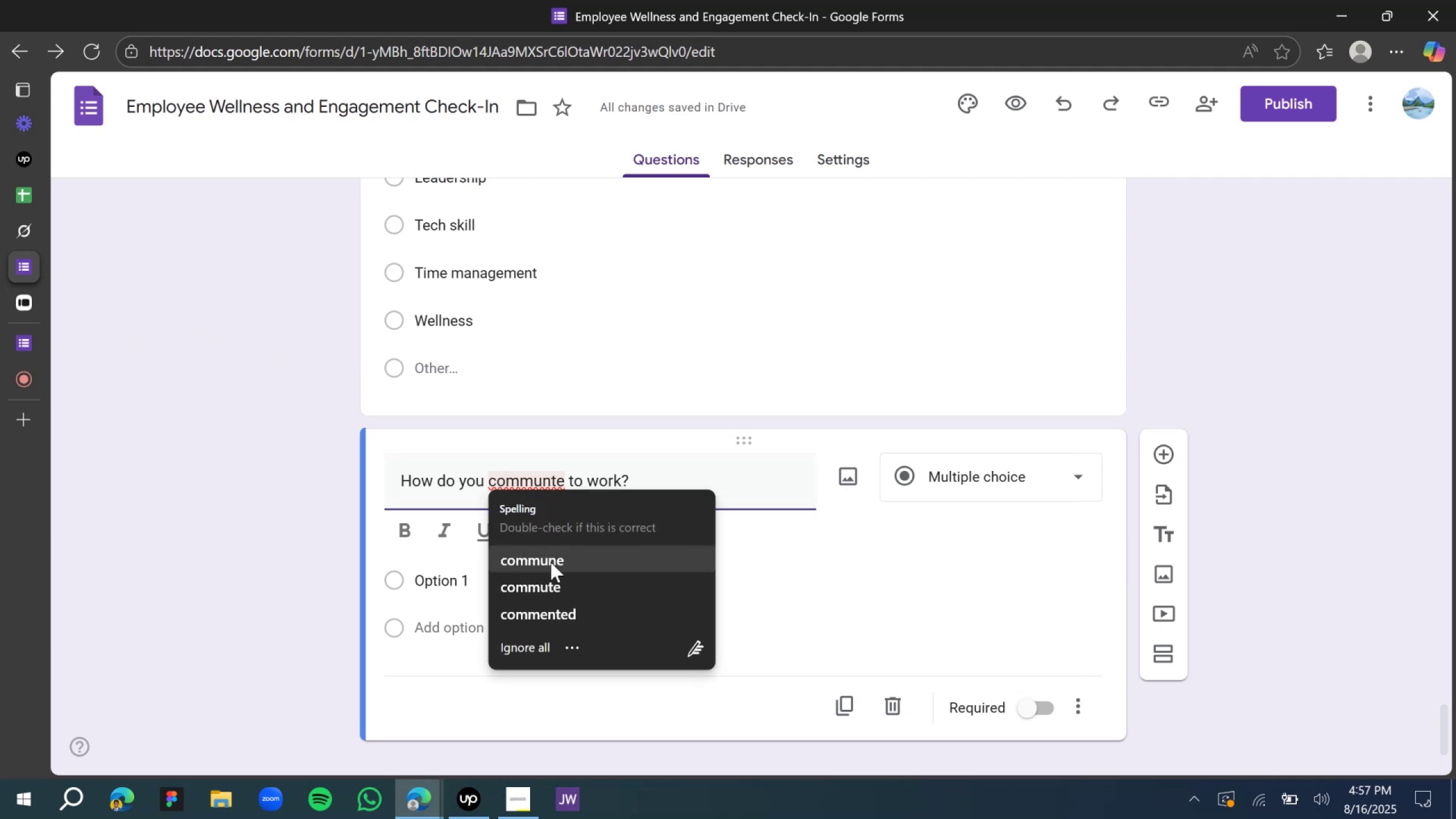 
left_click([551, 562])
 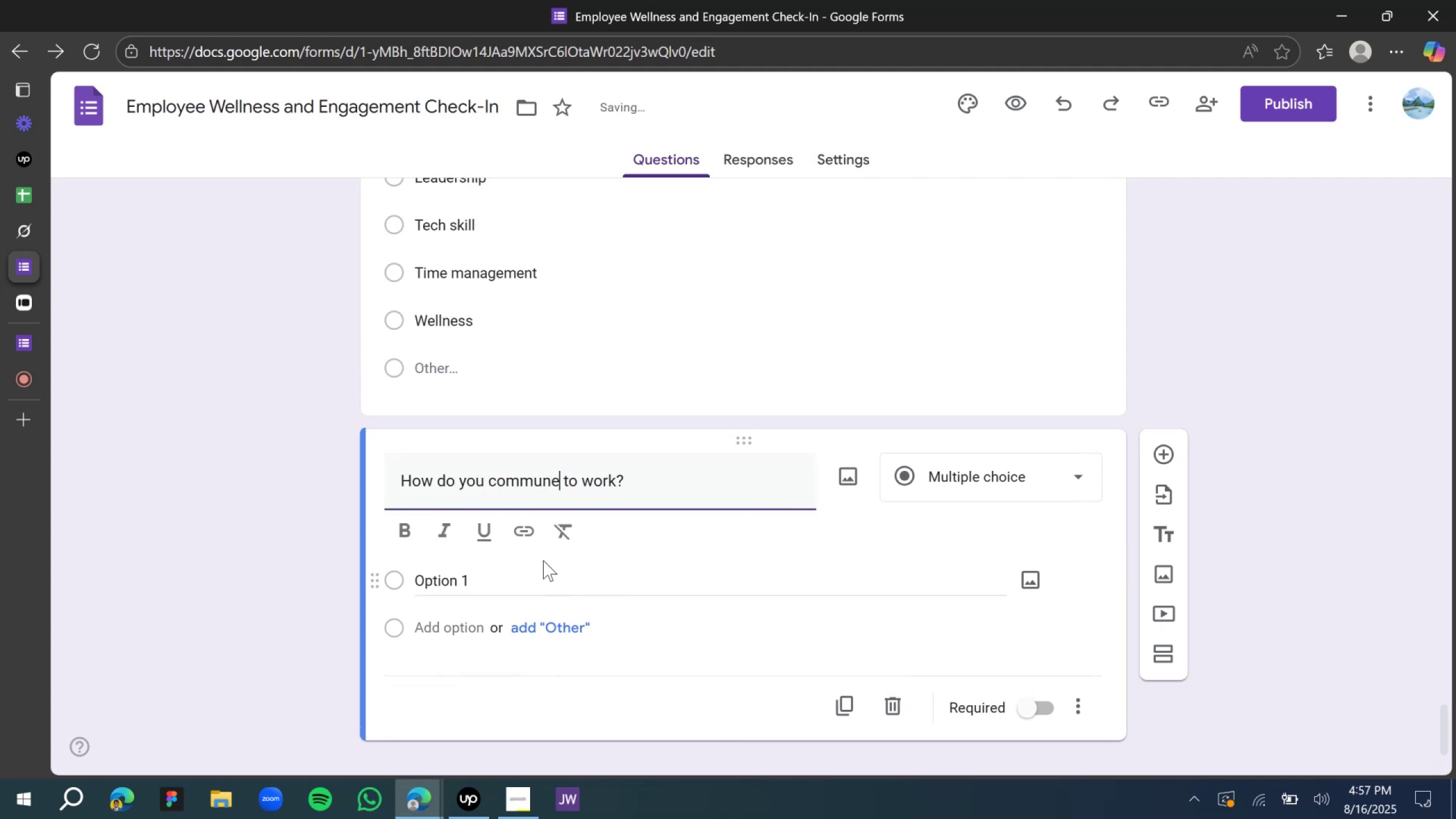 
key(Backspace)
key(Backspace)
type(te)
 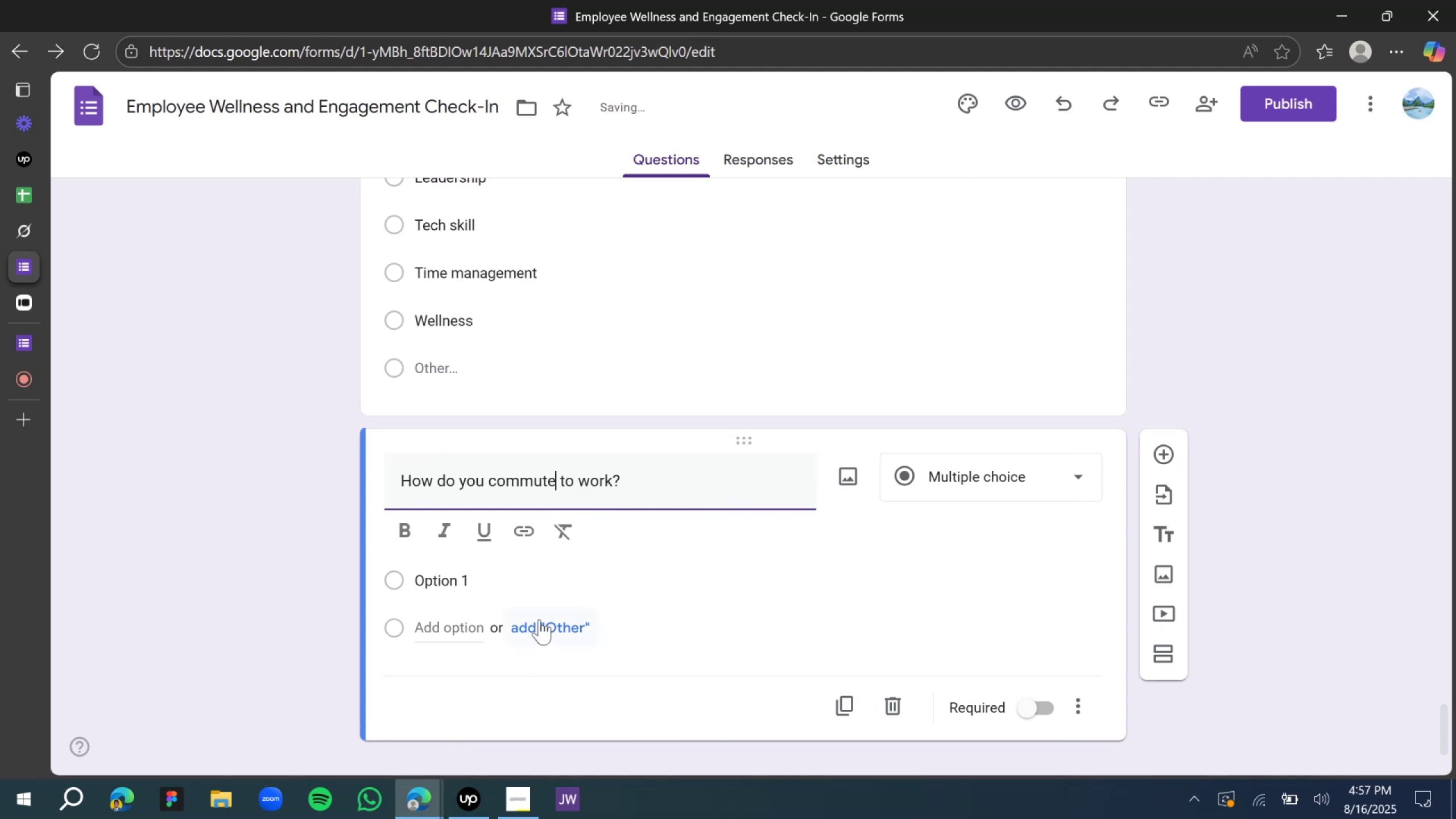 
left_click([528, 586])
 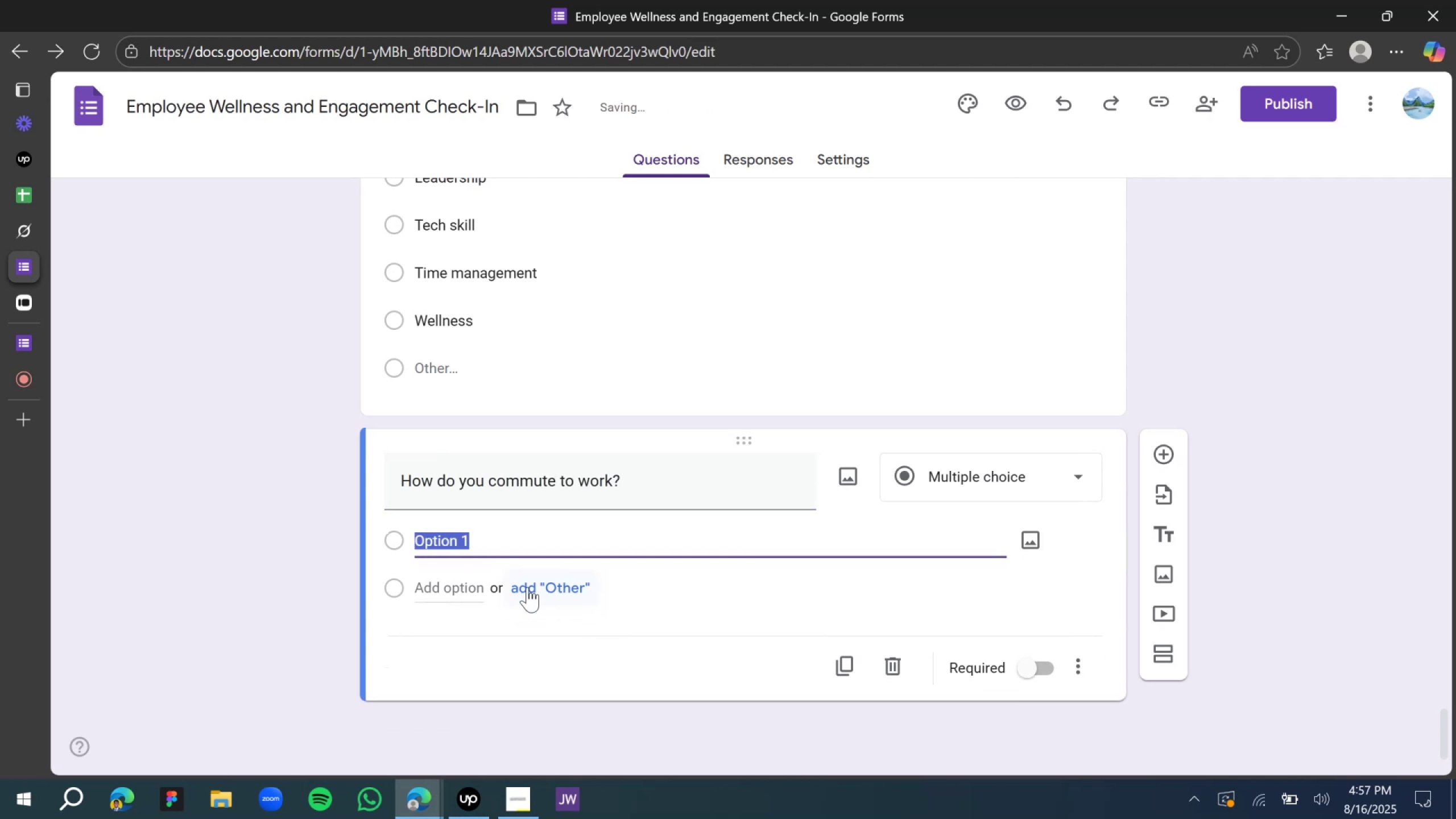 
type(Car)
 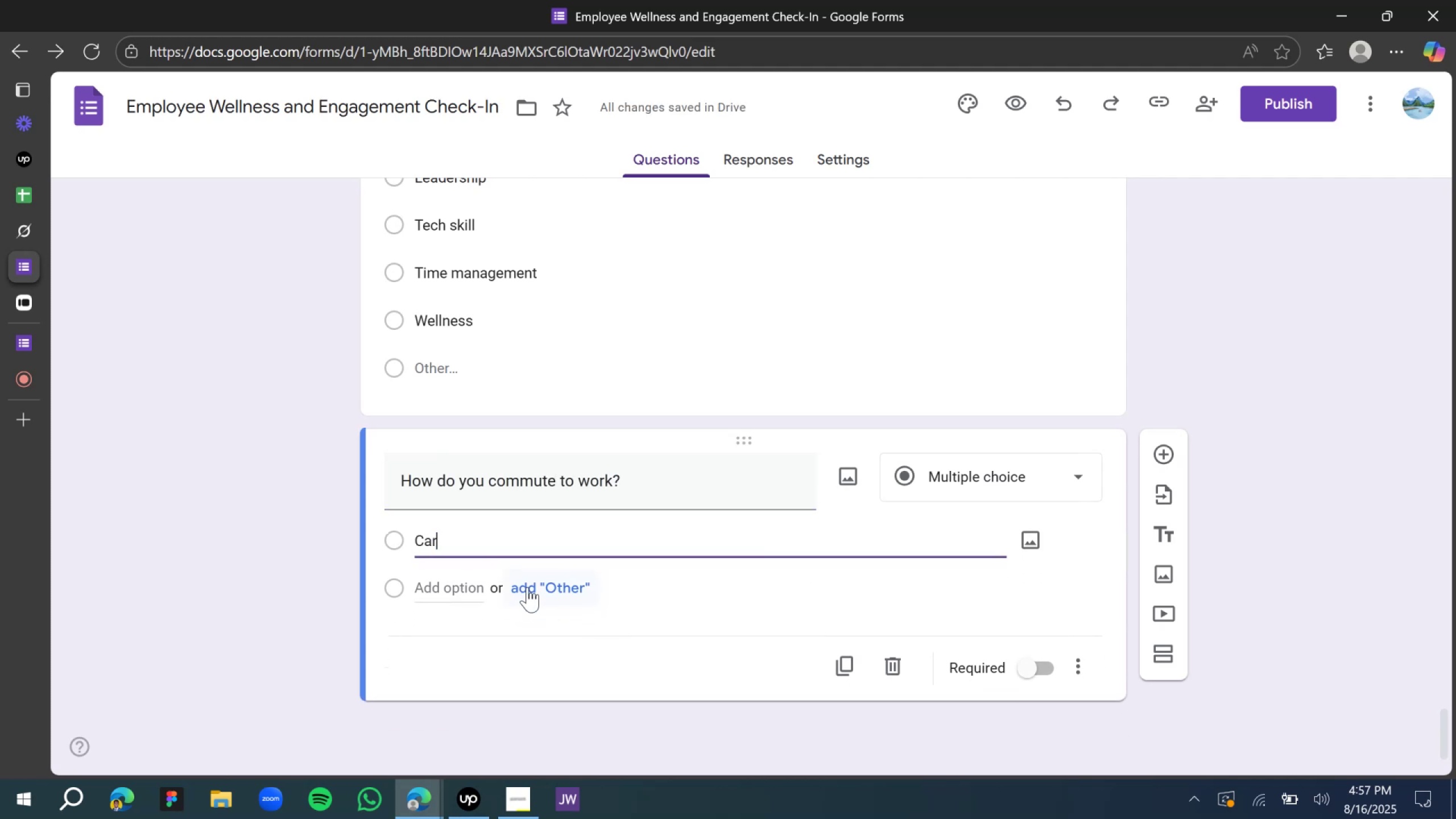 
key(Enter)
 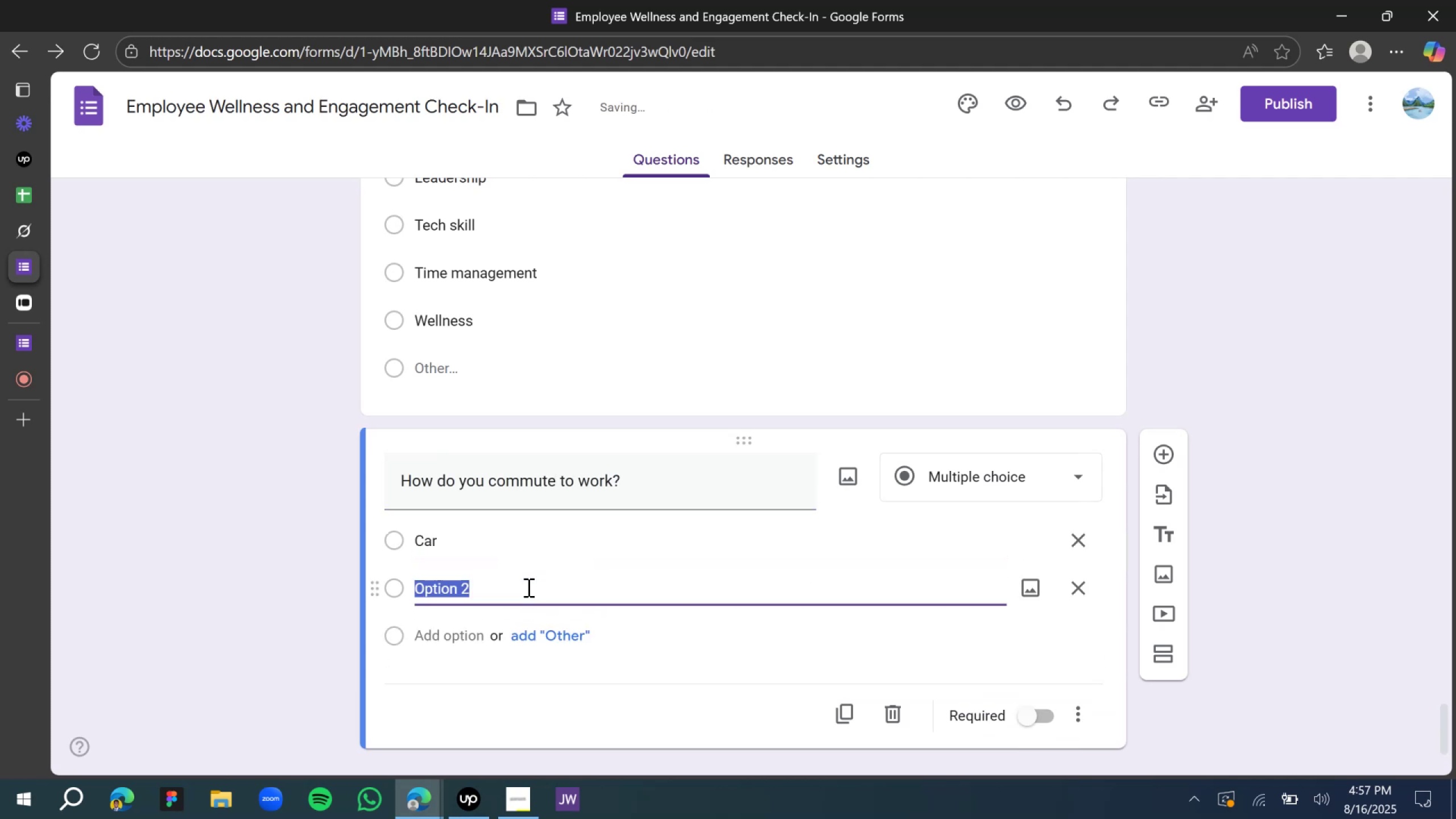 
type(Train)
 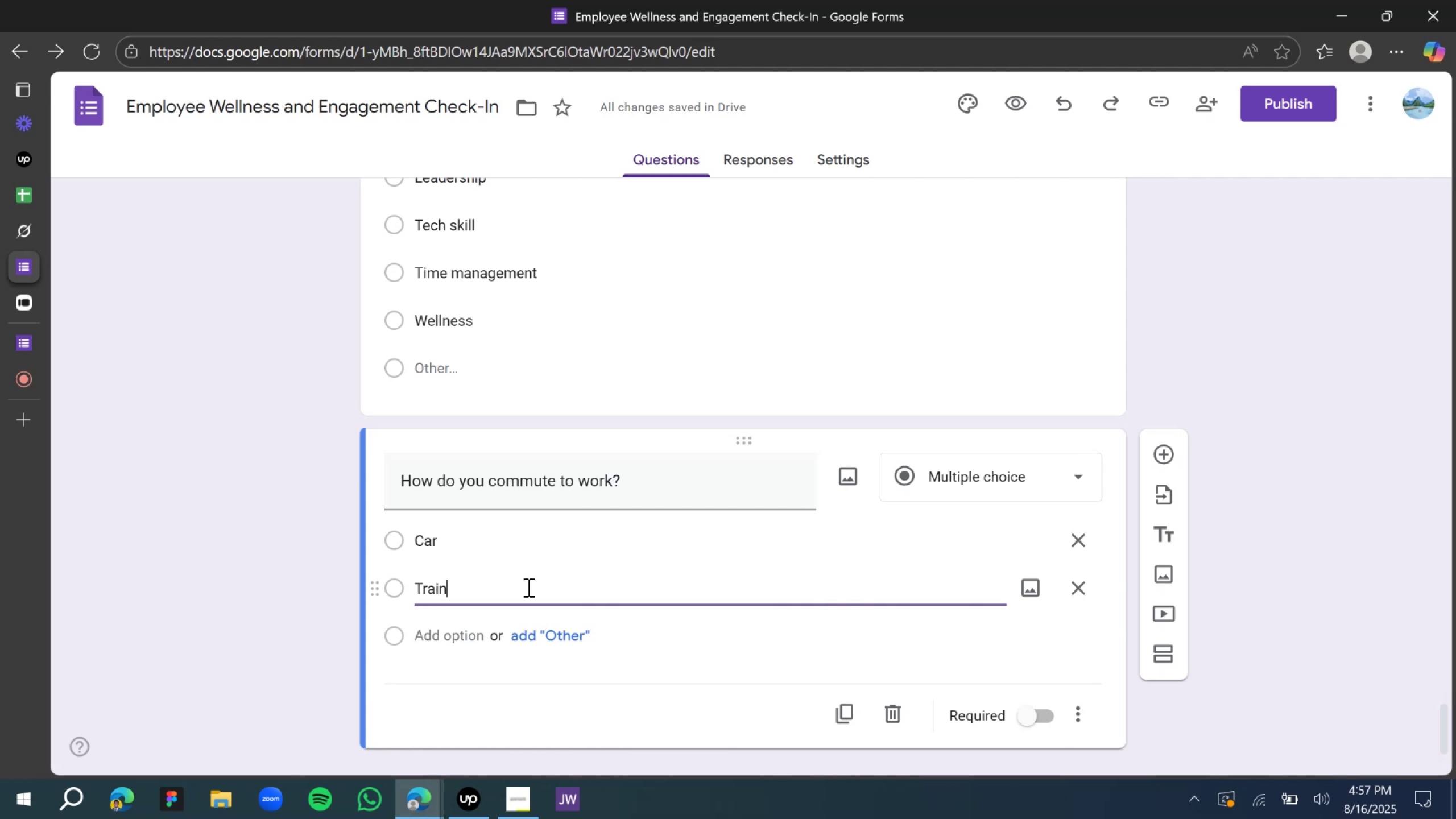 
key(Enter)
 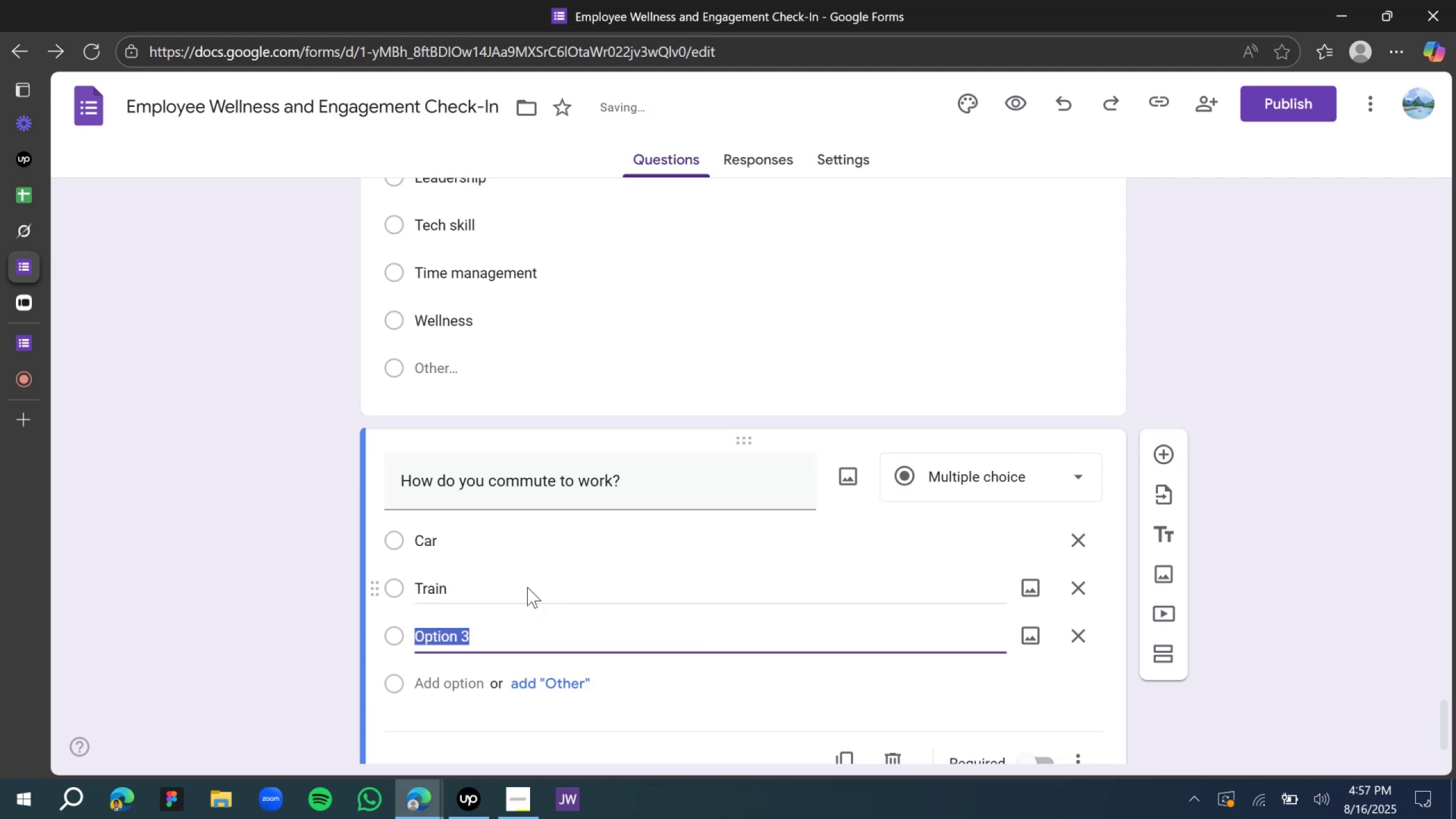 
hold_key(key=ShiftLeft, duration=0.48)
 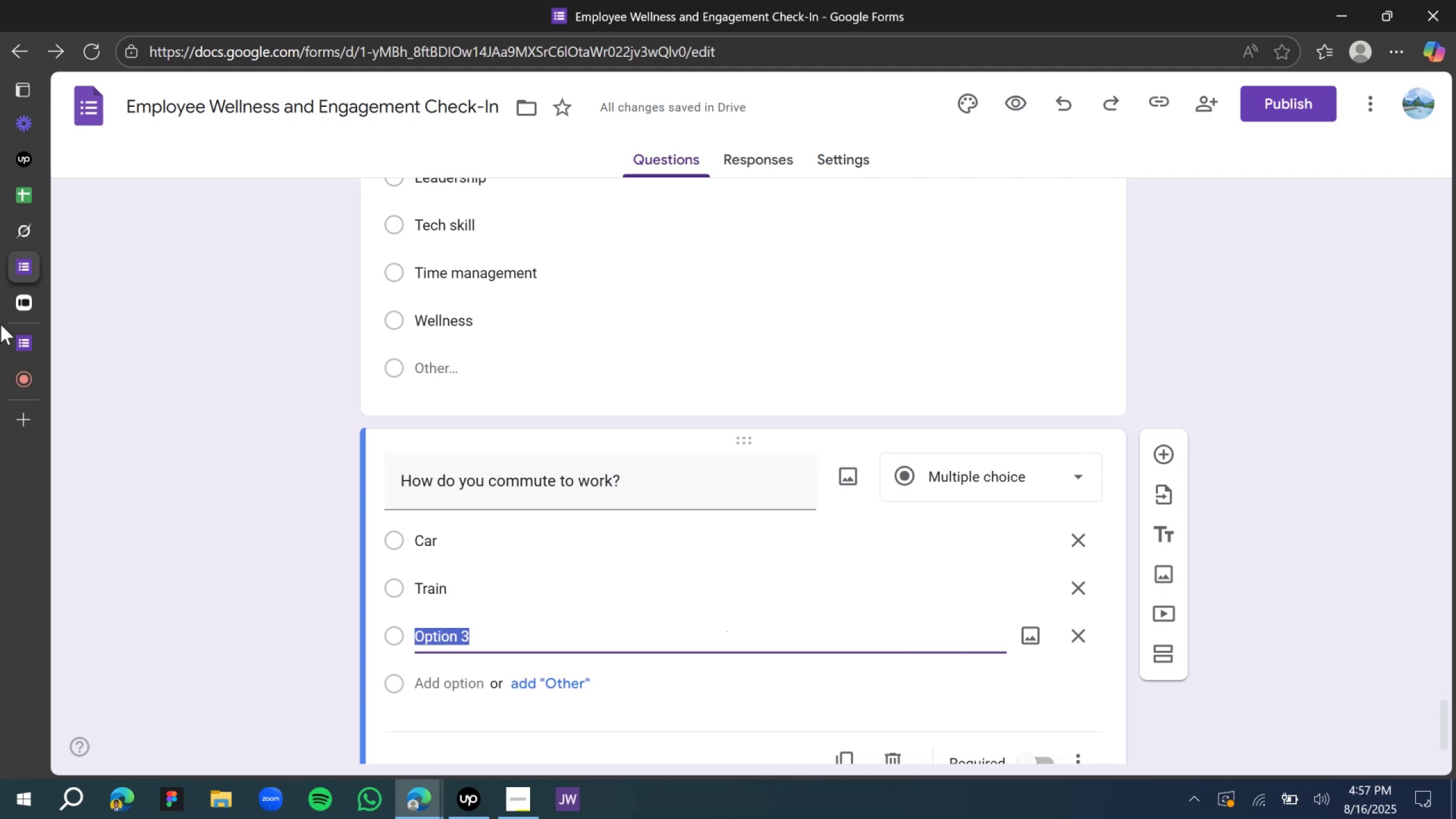 
left_click([24, 230])
 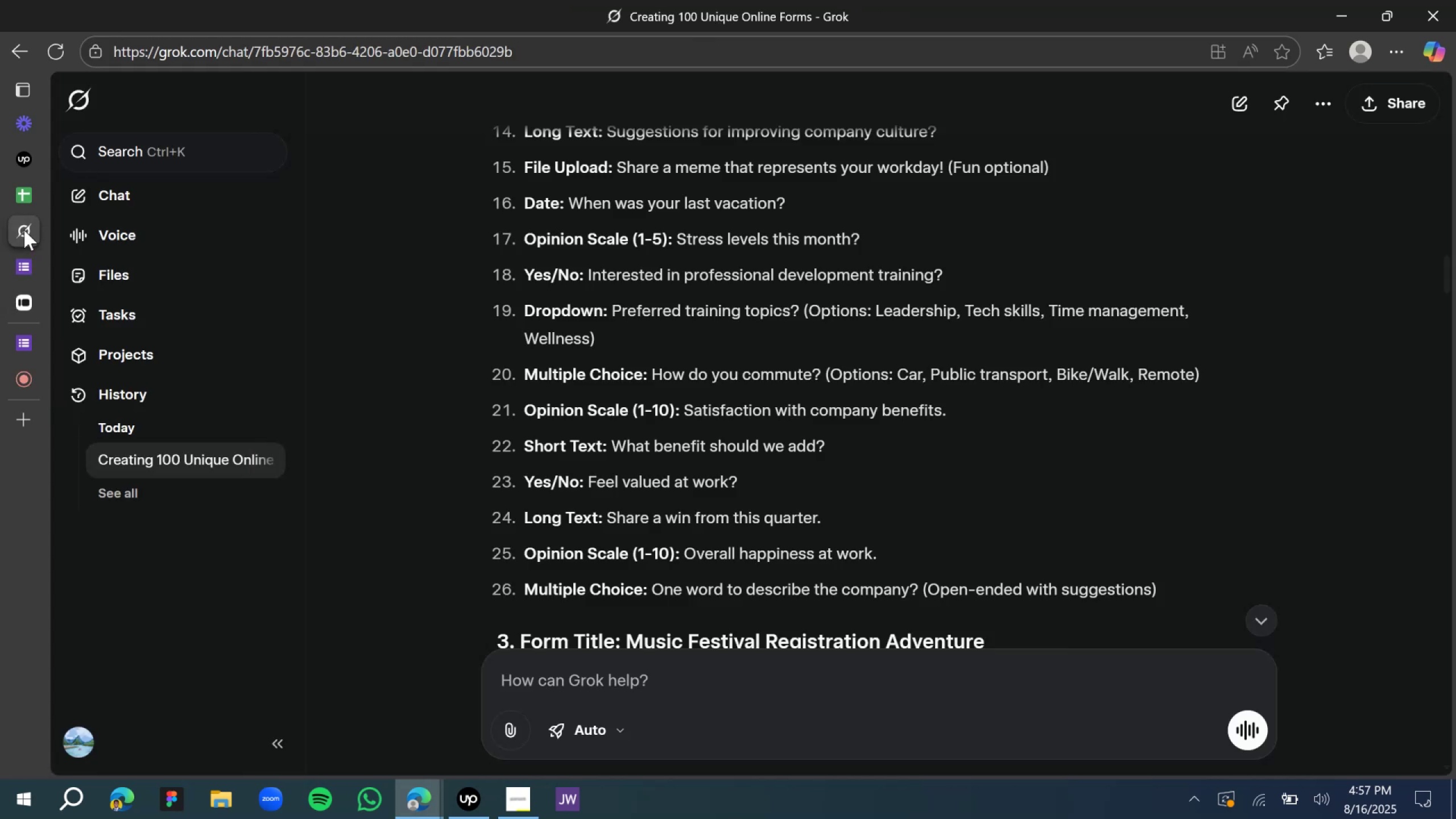 
mouse_move([57, 238])
 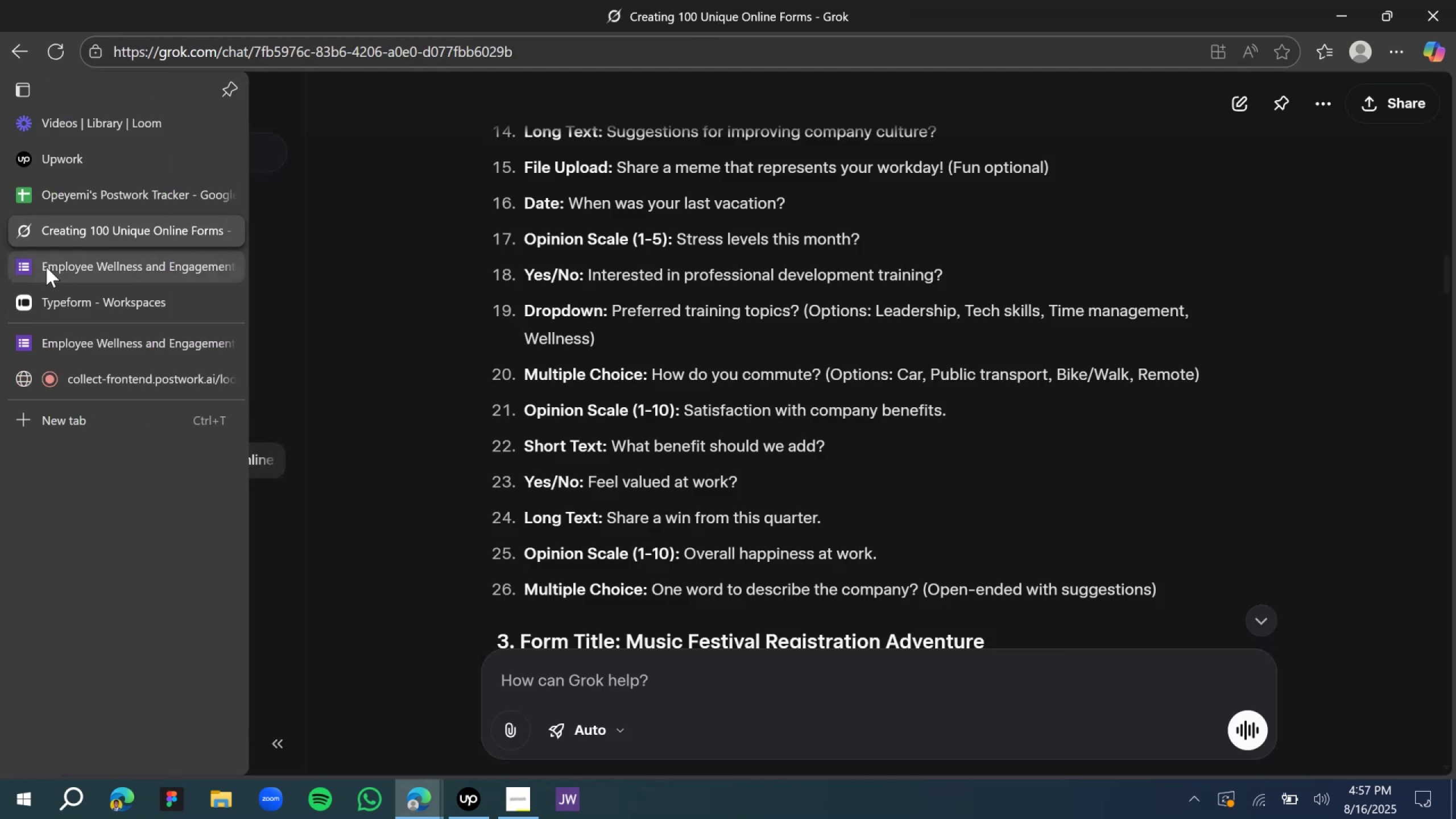 
left_click([46, 267])
 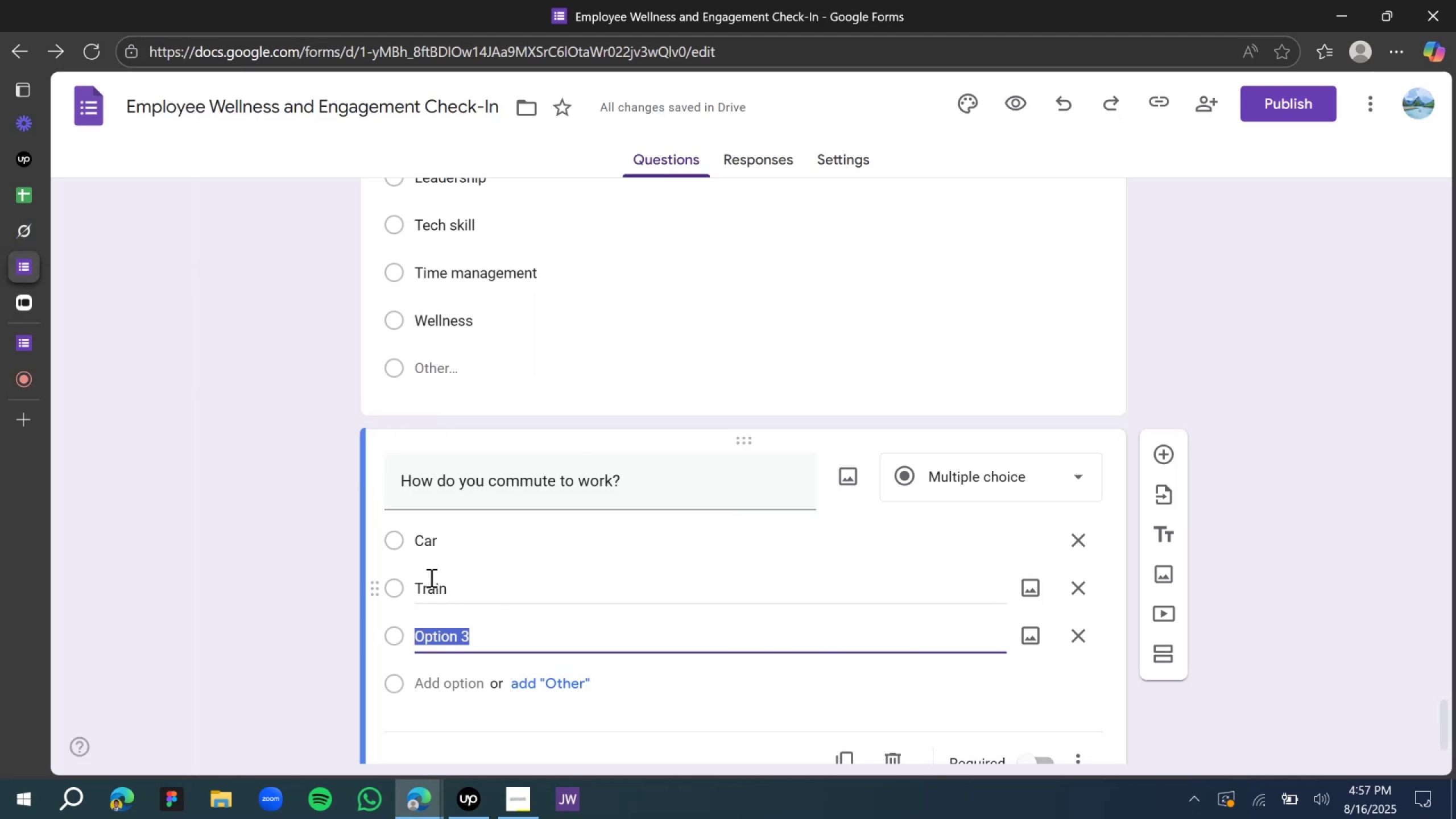 
left_click([422, 535])
 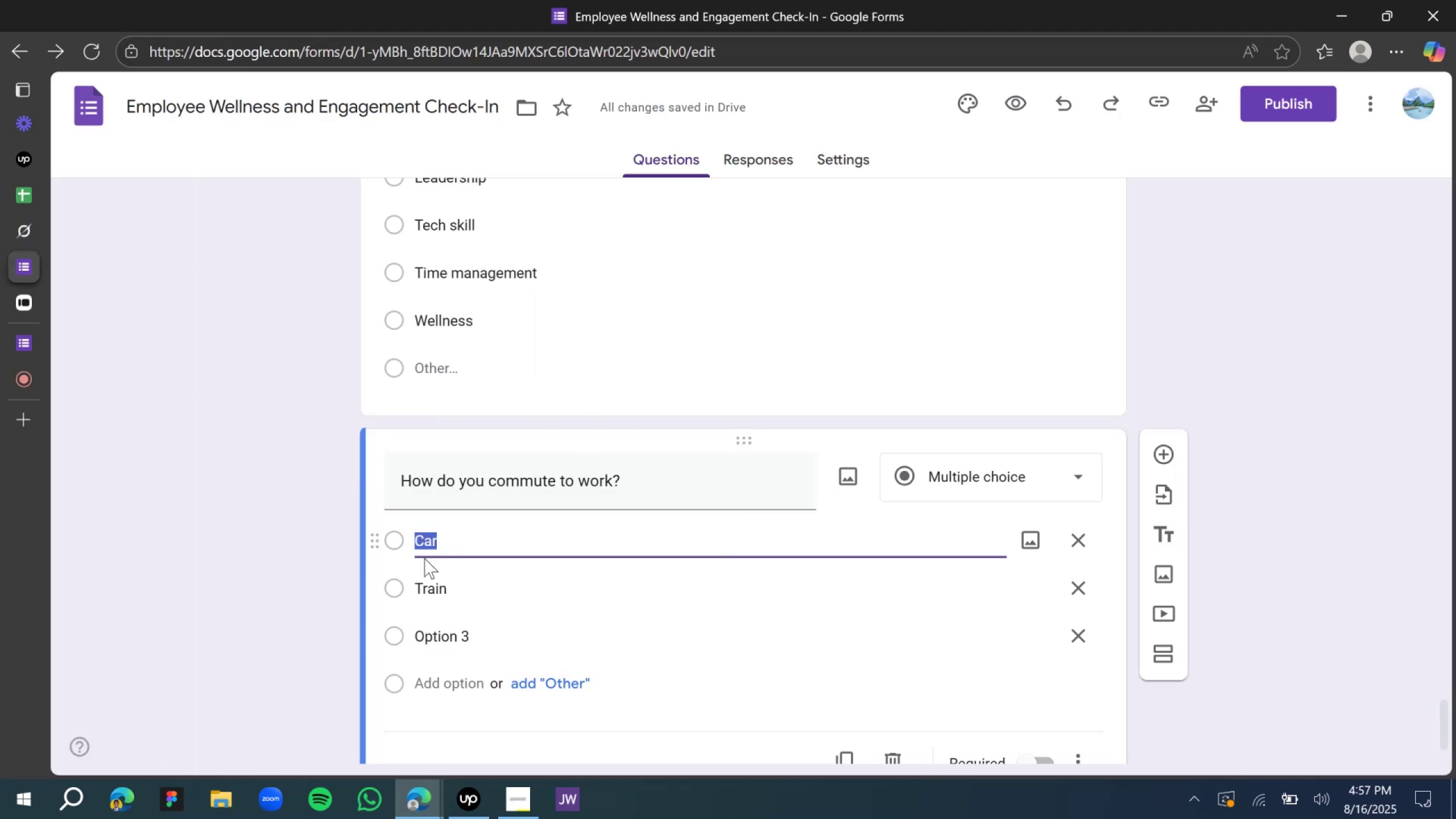 
key(ArrowLeft)
 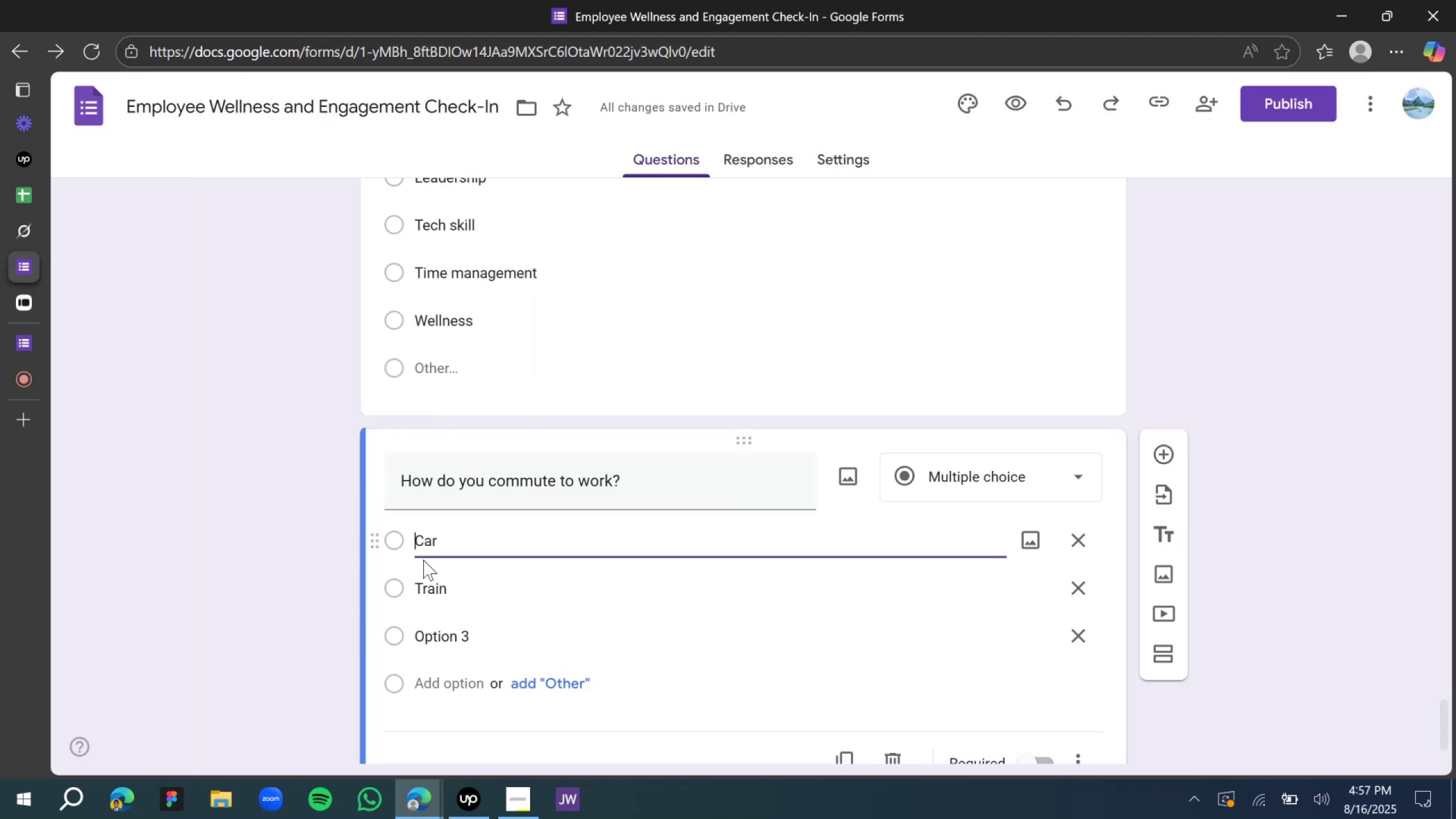 
type(Personal )
 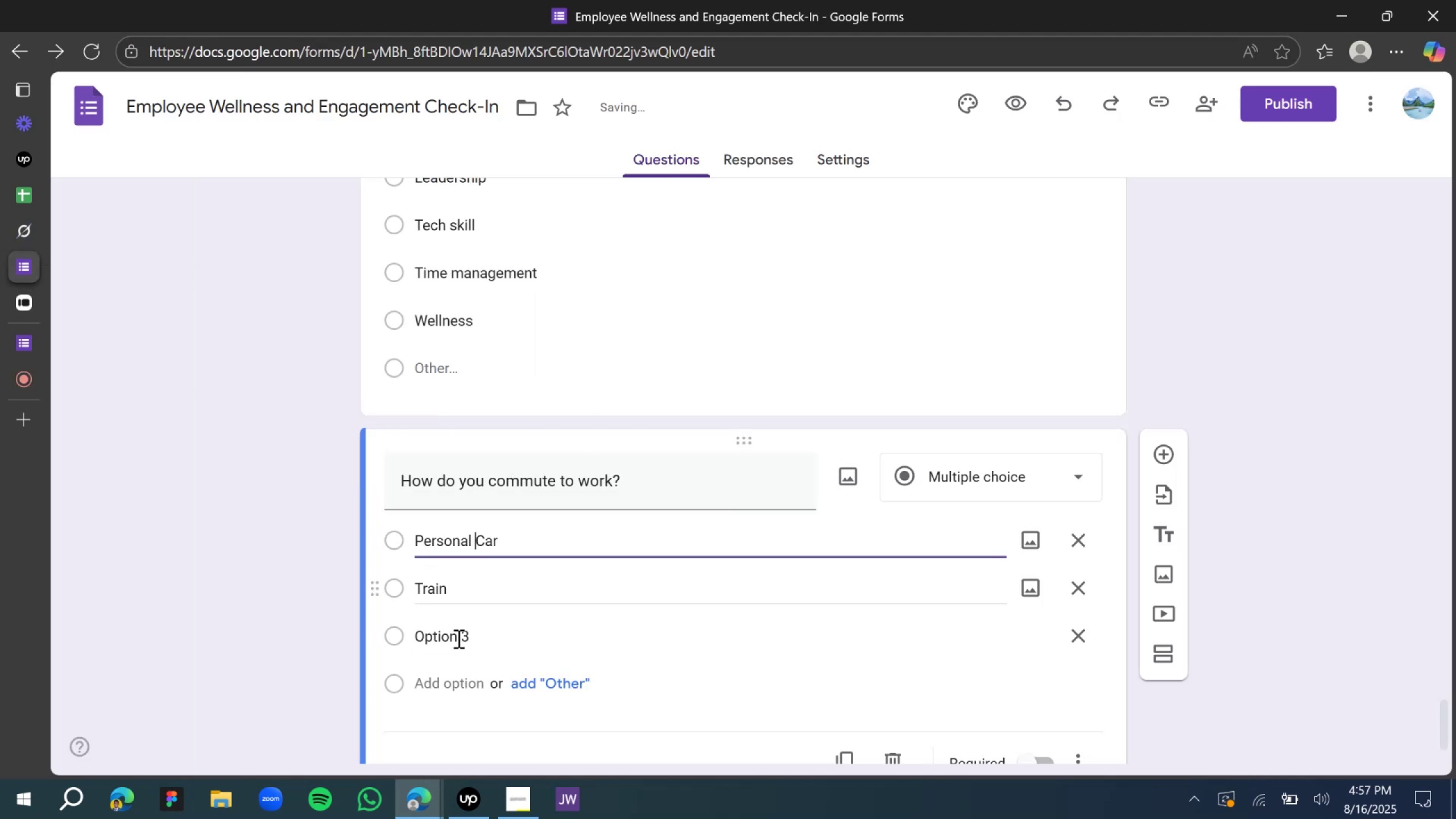 
left_click([459, 638])
 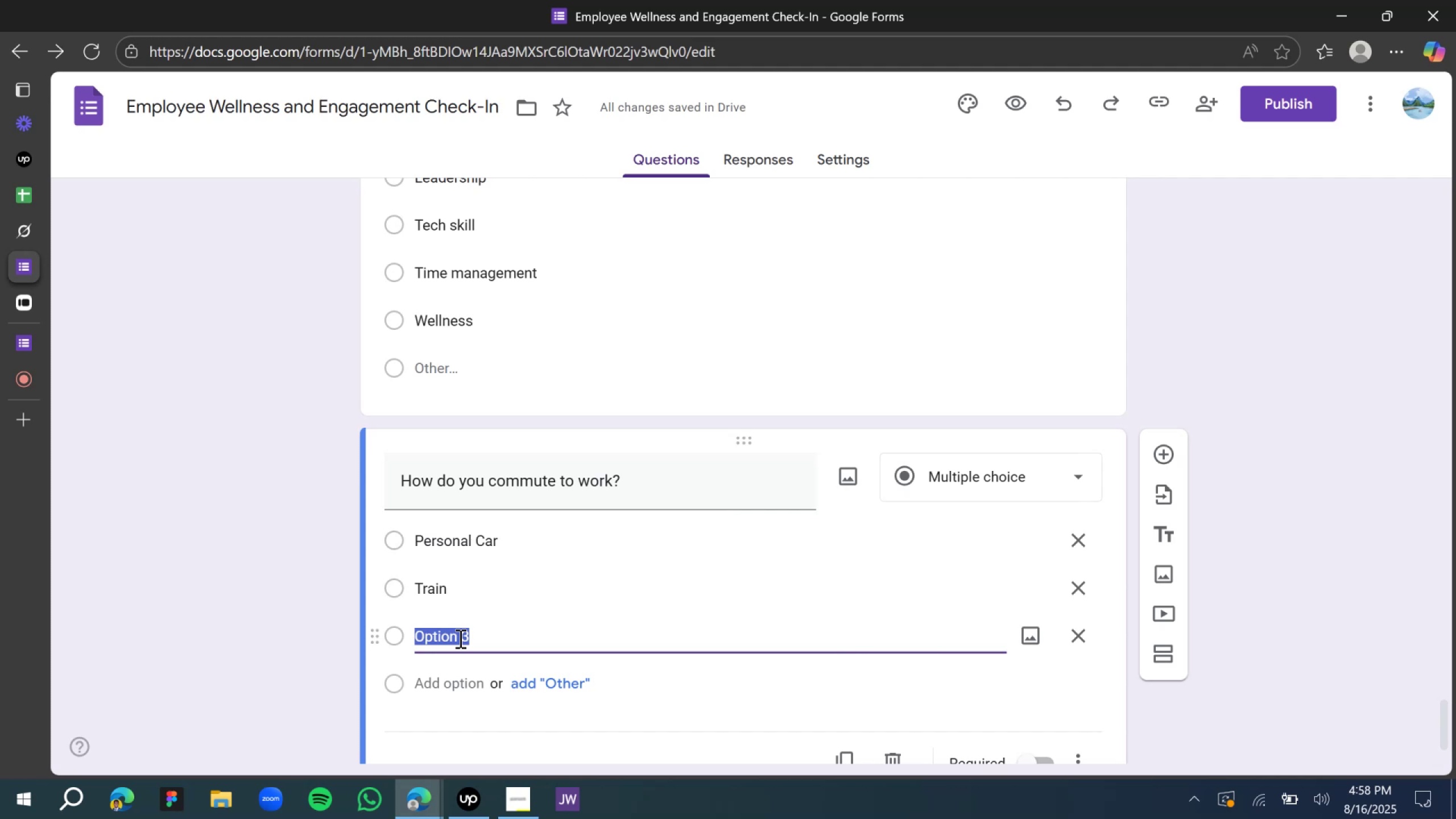 
hold_key(key=ShiftLeft, duration=0.91)
 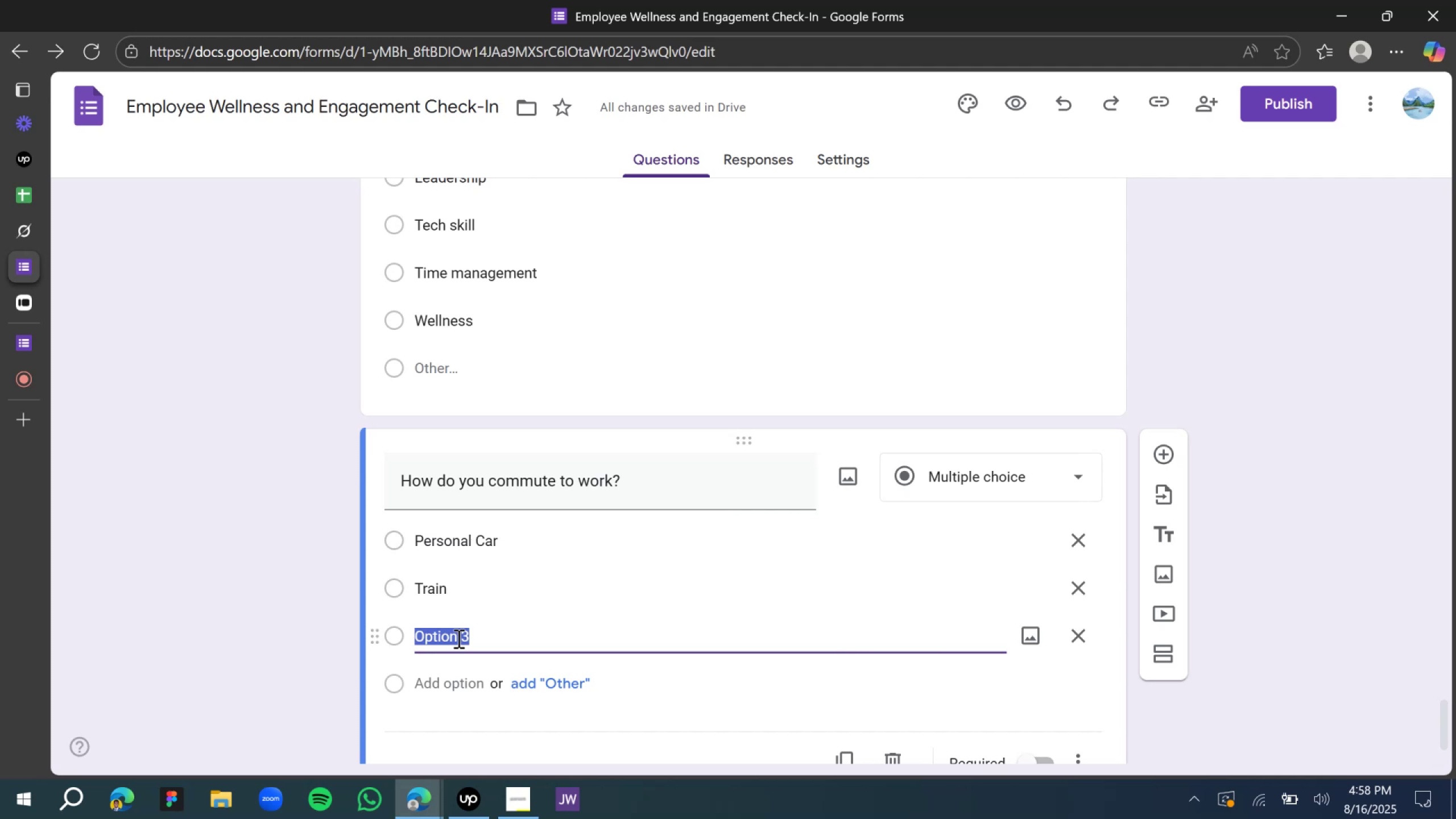 
type(Walk)
 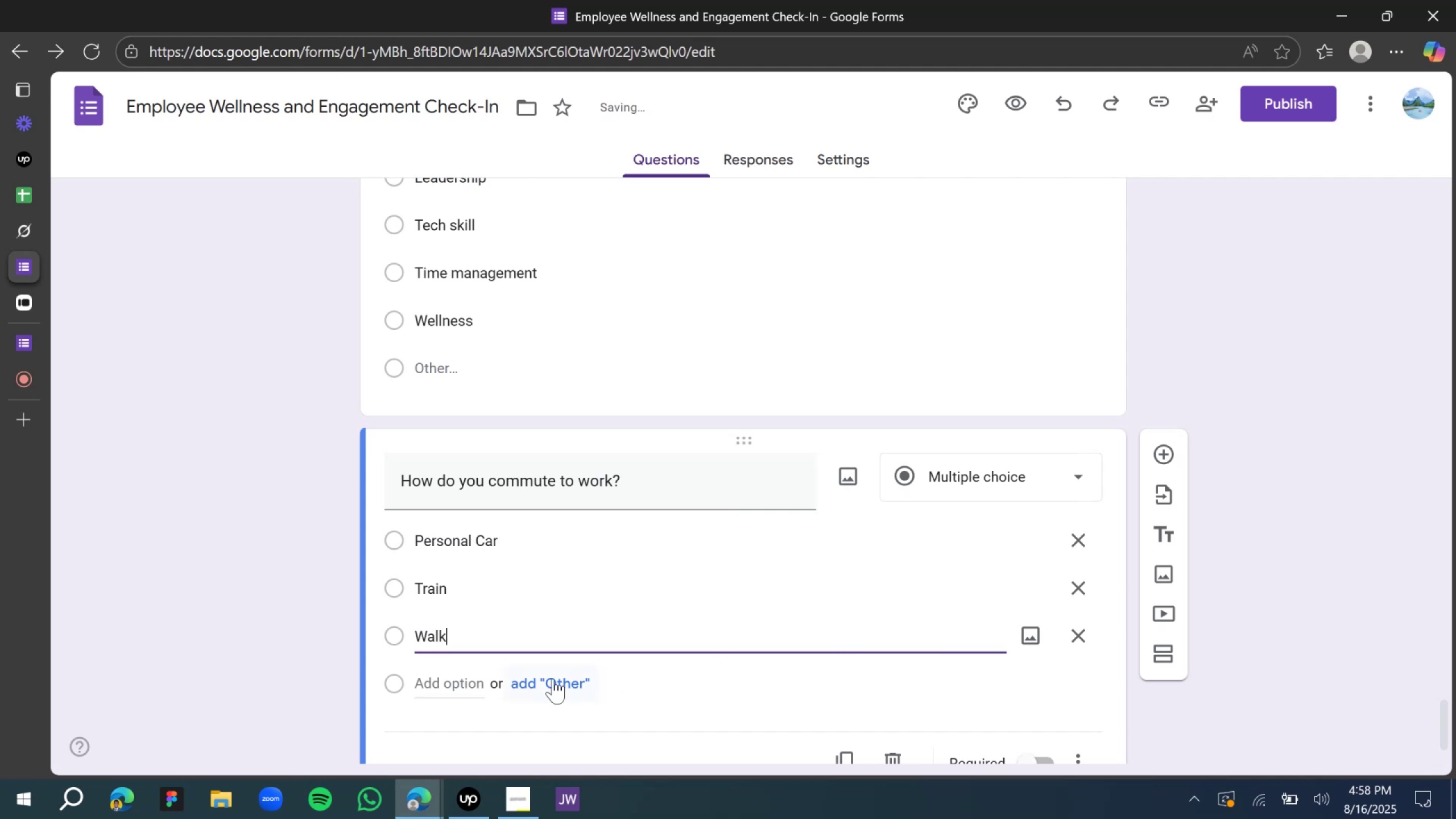 
left_click([548, 678])
 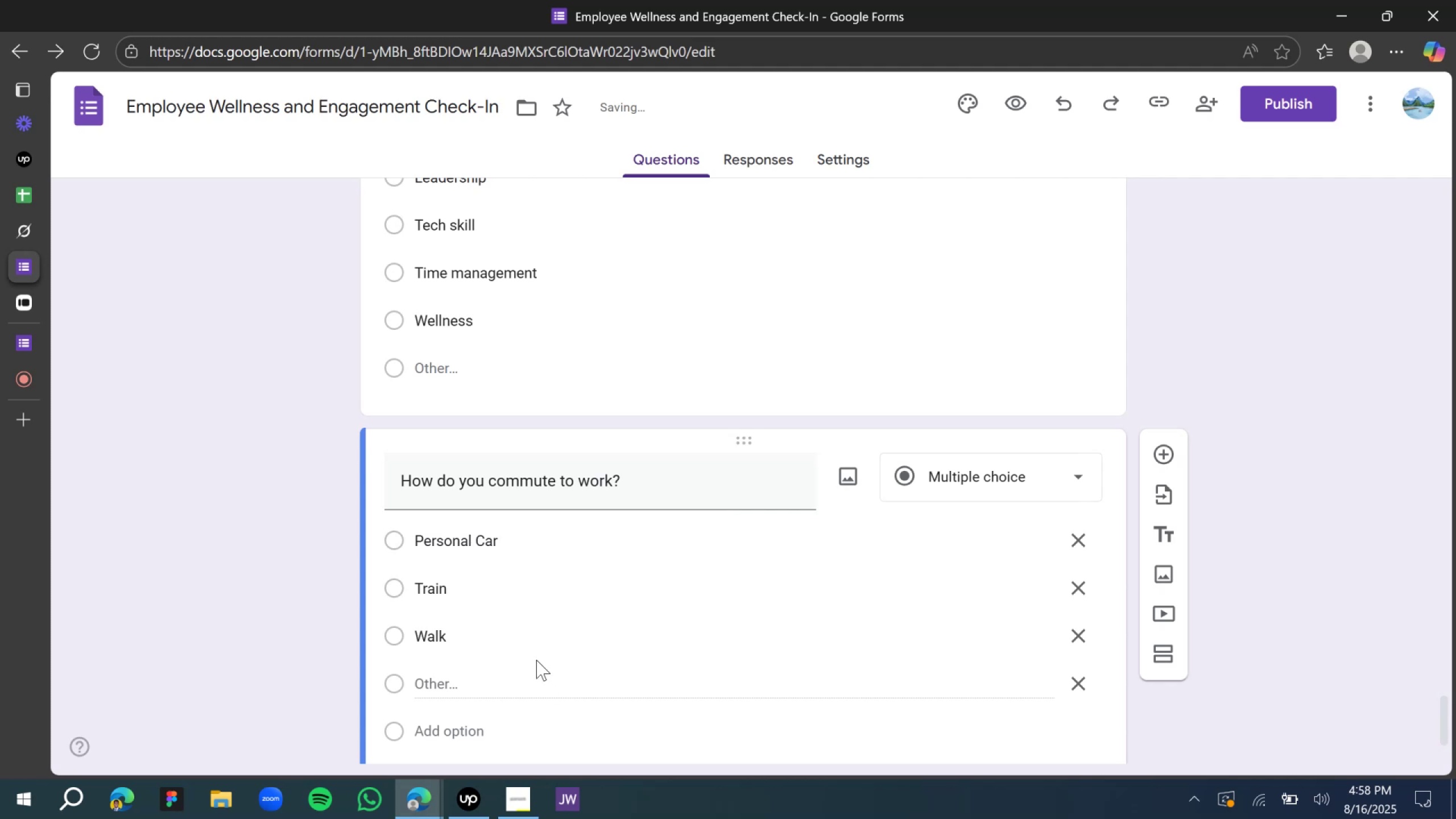 
scroll: coordinate [560, 655], scroll_direction: down, amount: 4.0
 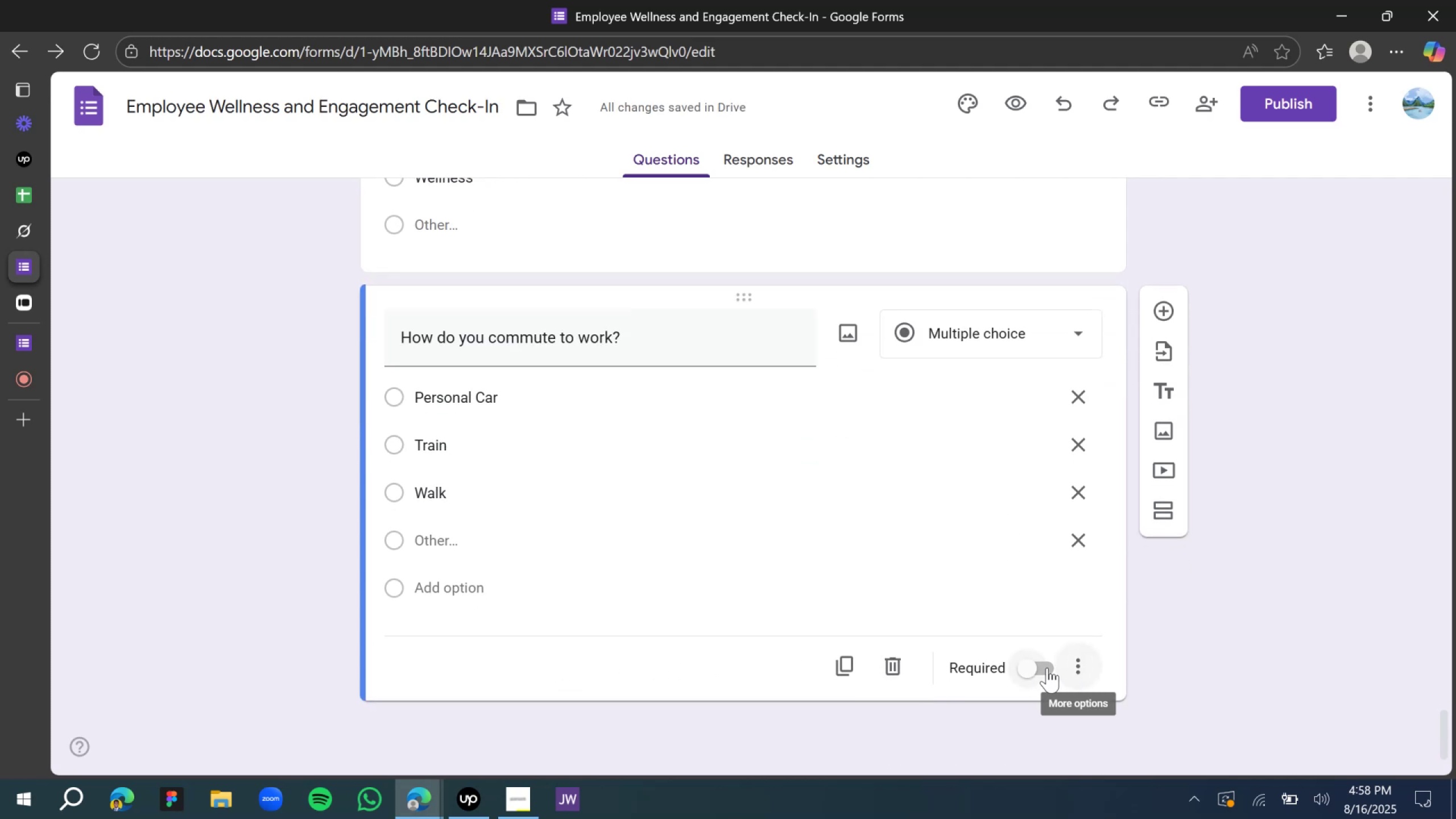 
left_click([1044, 667])
 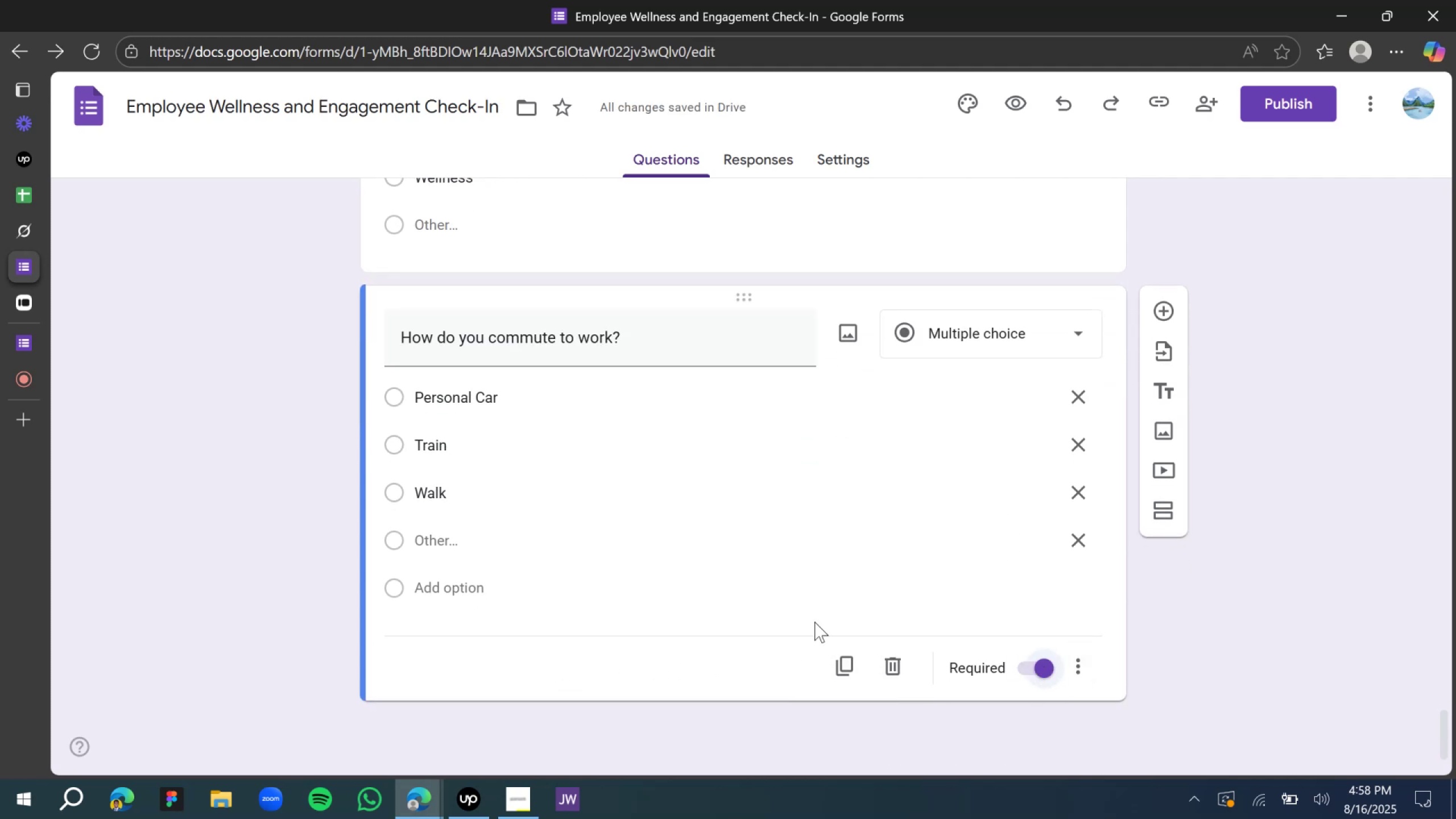 
scroll: coordinate [908, 226], scroll_direction: up, amount: 1.0
 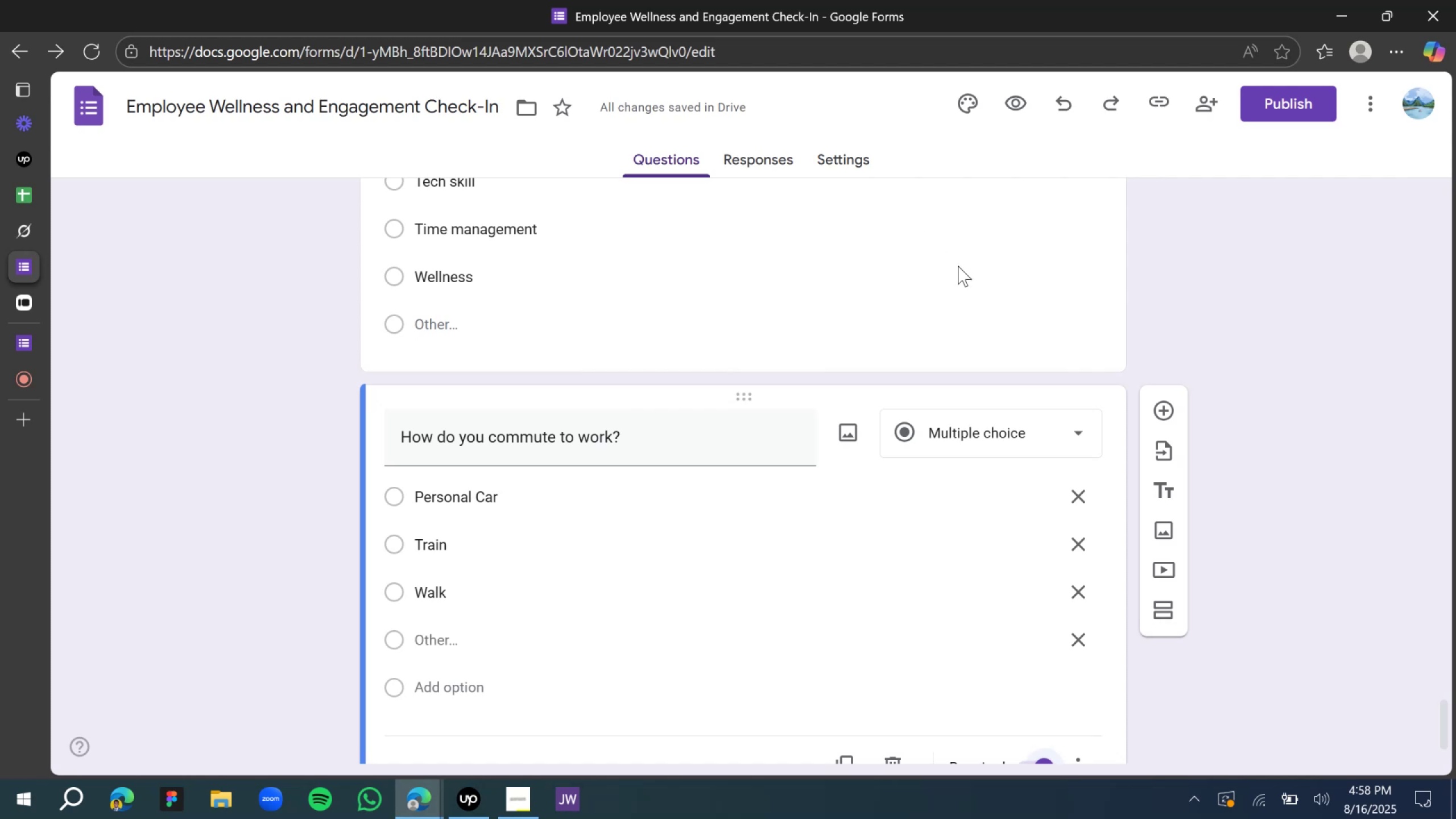 
scroll: coordinate [959, 271], scroll_direction: down, amount: 5.0
 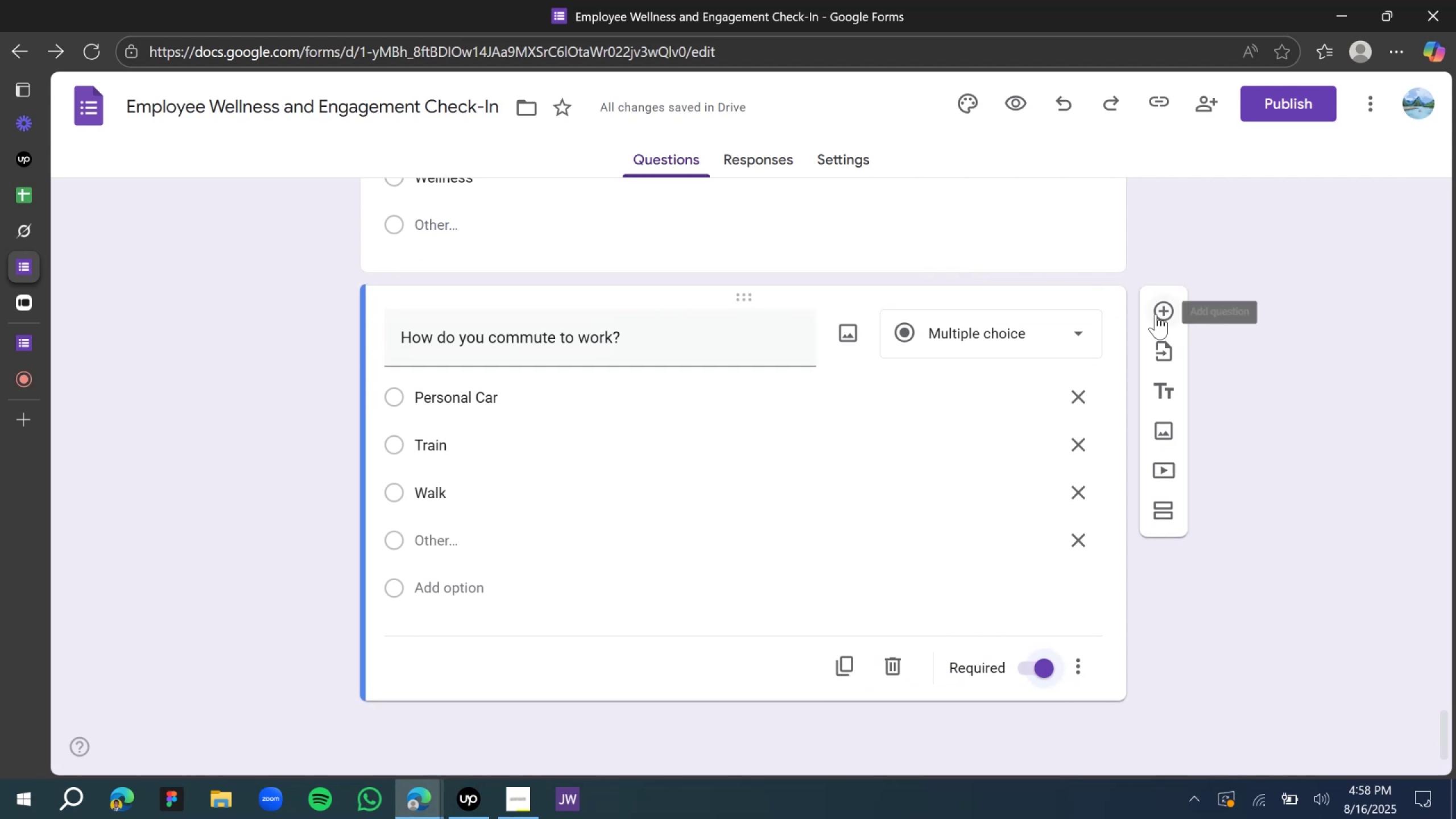 
left_click([1156, 314])
 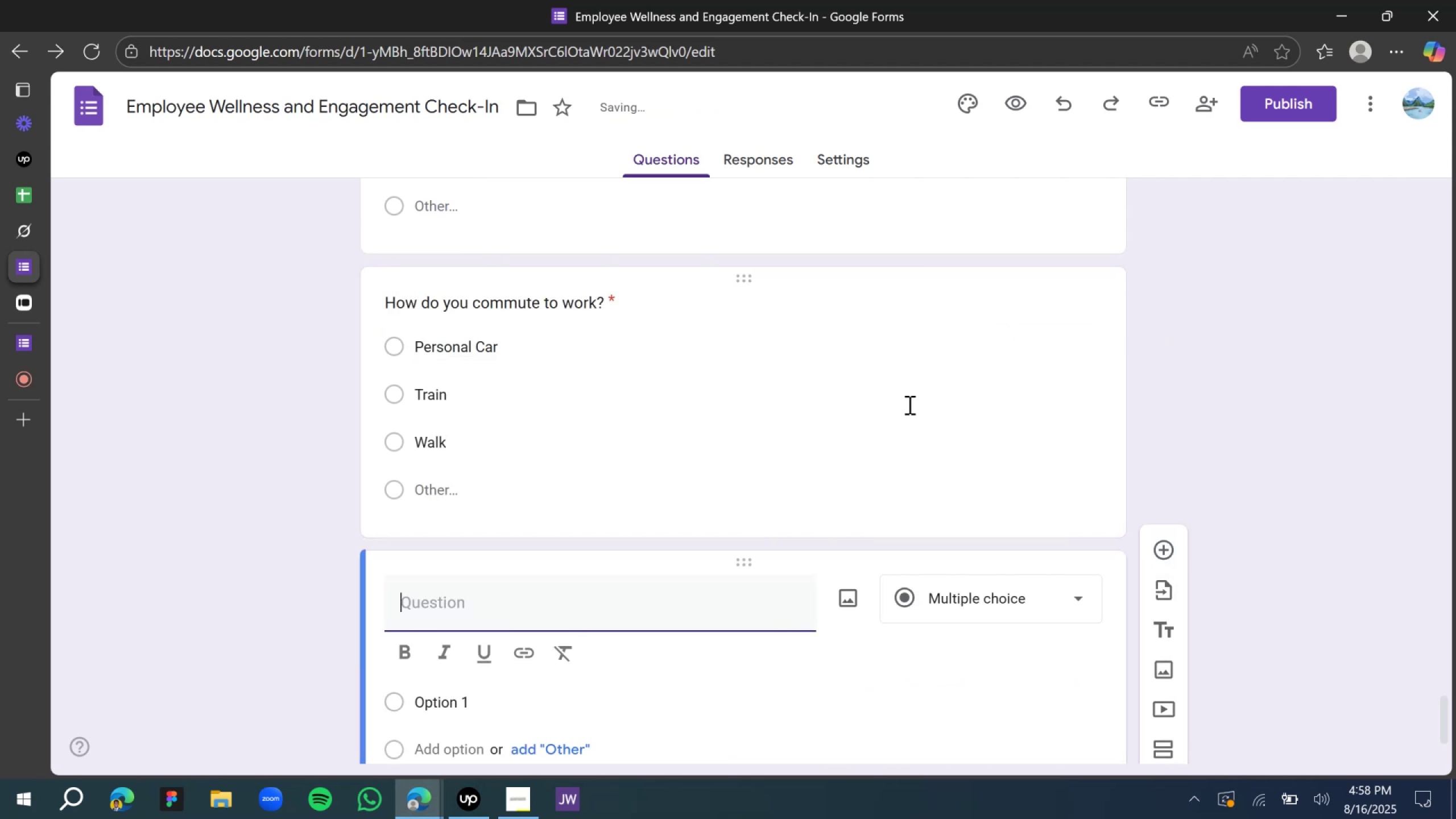 
scroll: coordinate [843, 408], scroll_direction: down, amount: 6.0
 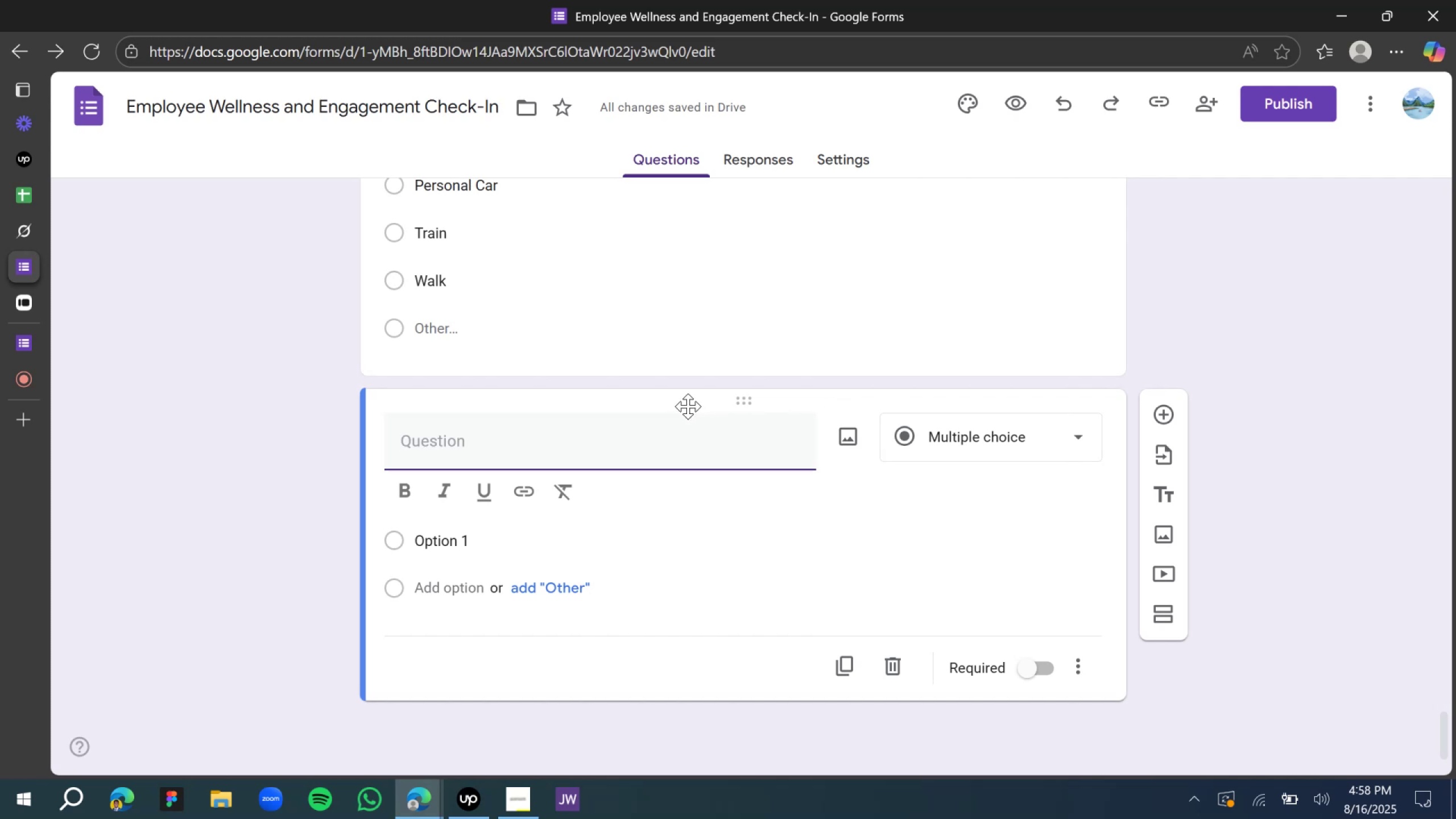 
wait(8.54)
 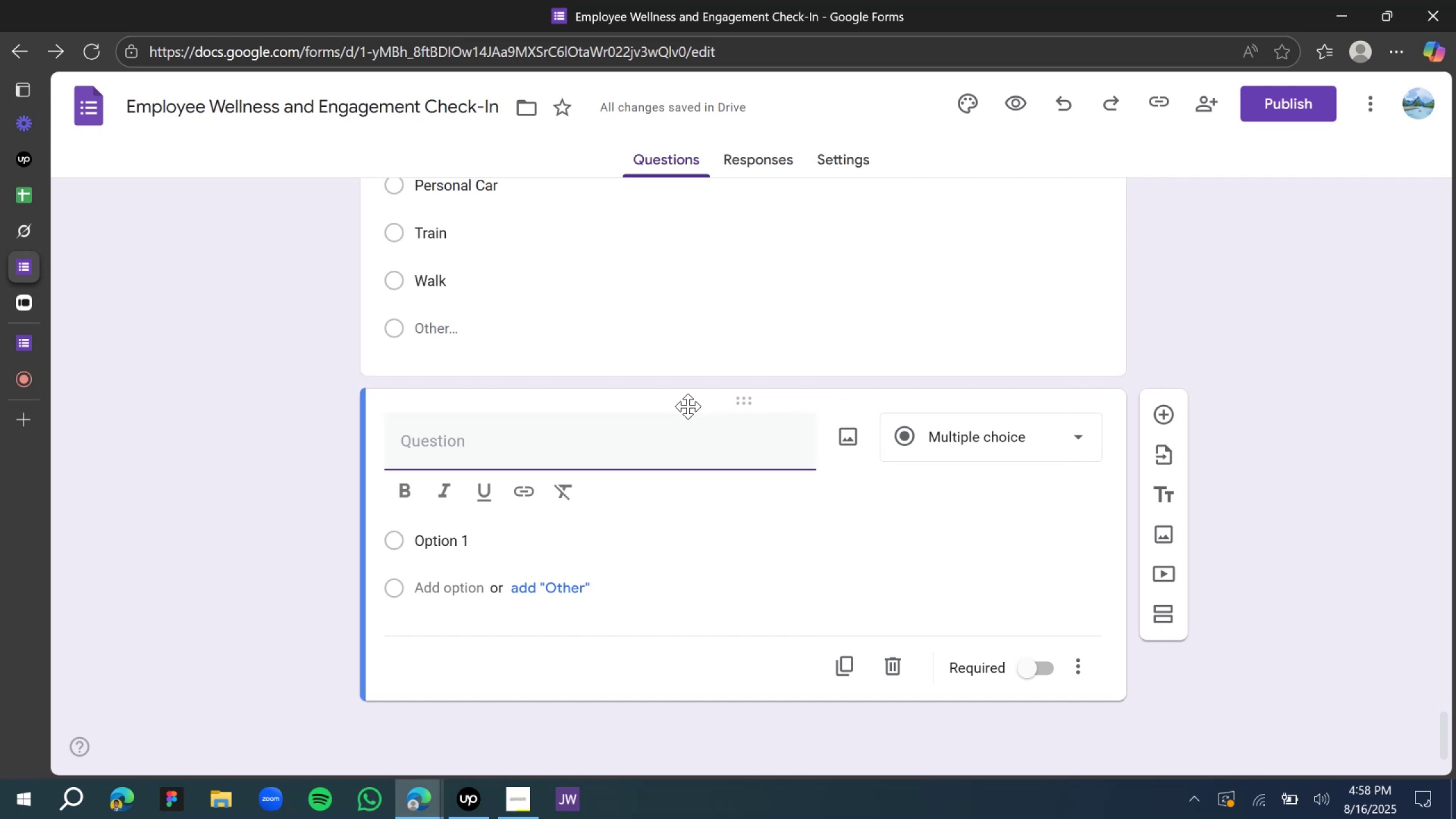 
left_click([22, 234])
 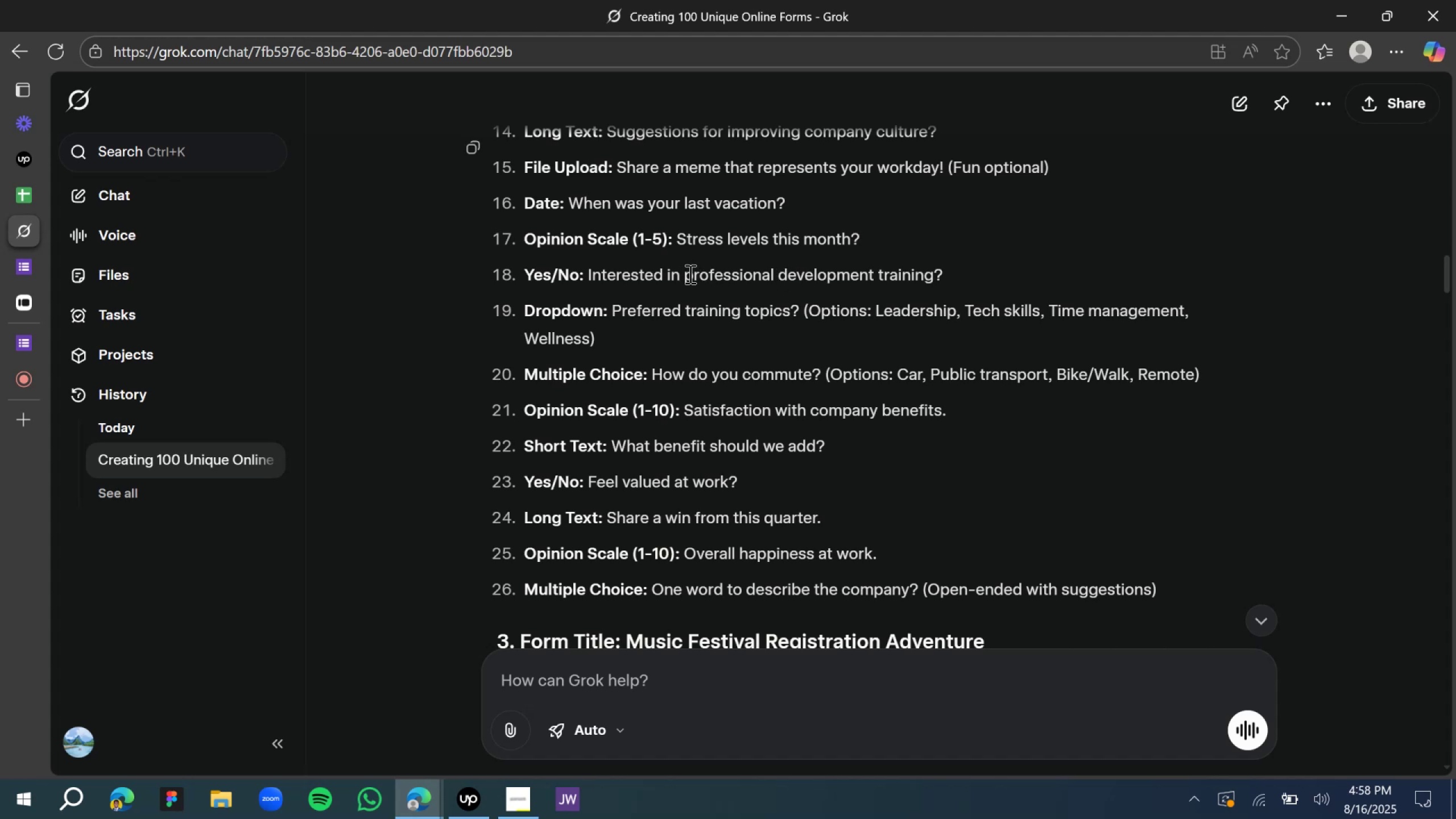 
wait(9.43)
 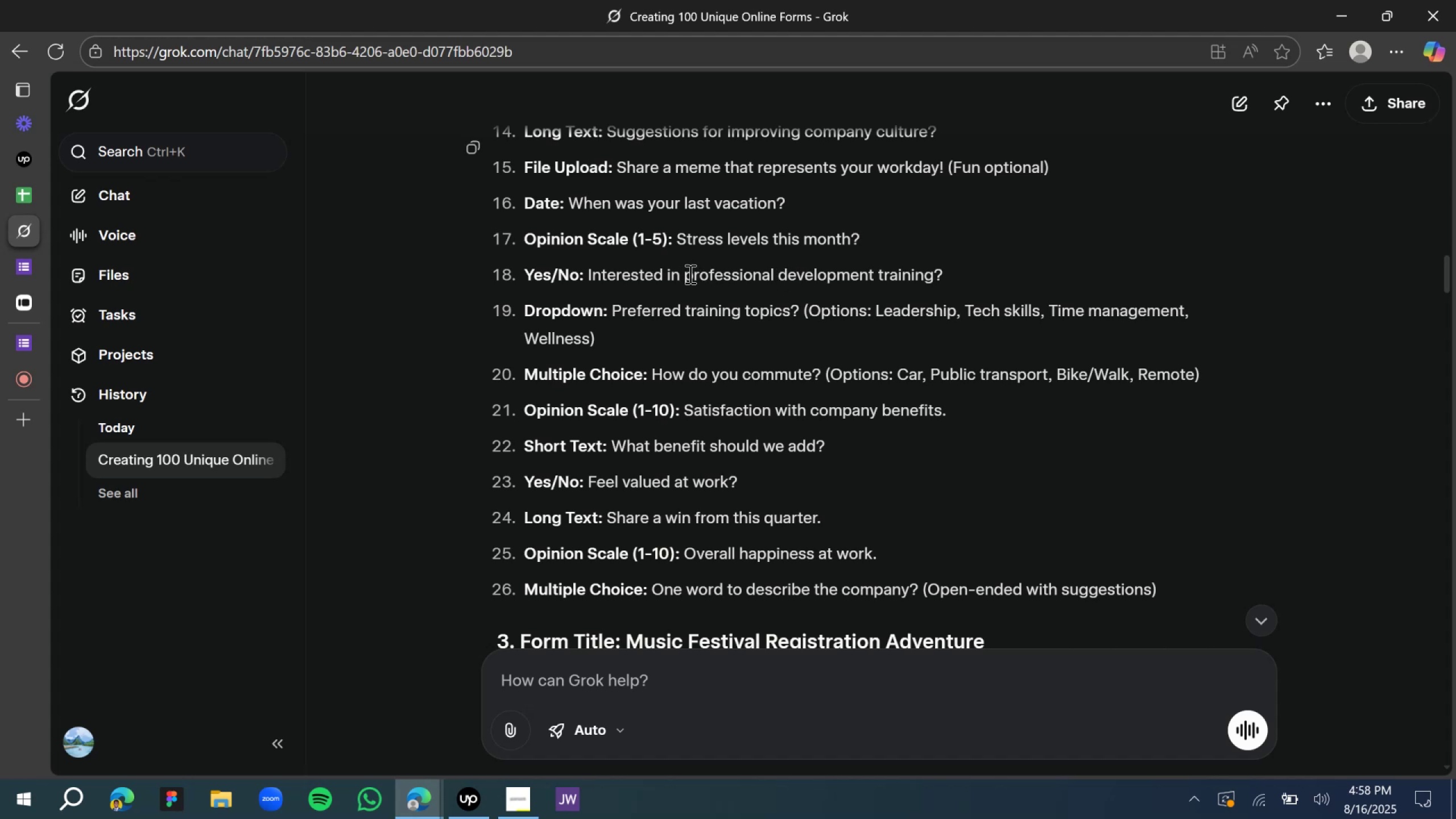 
scroll: coordinate [691, 374], scroll_direction: down, amount: 1.0
 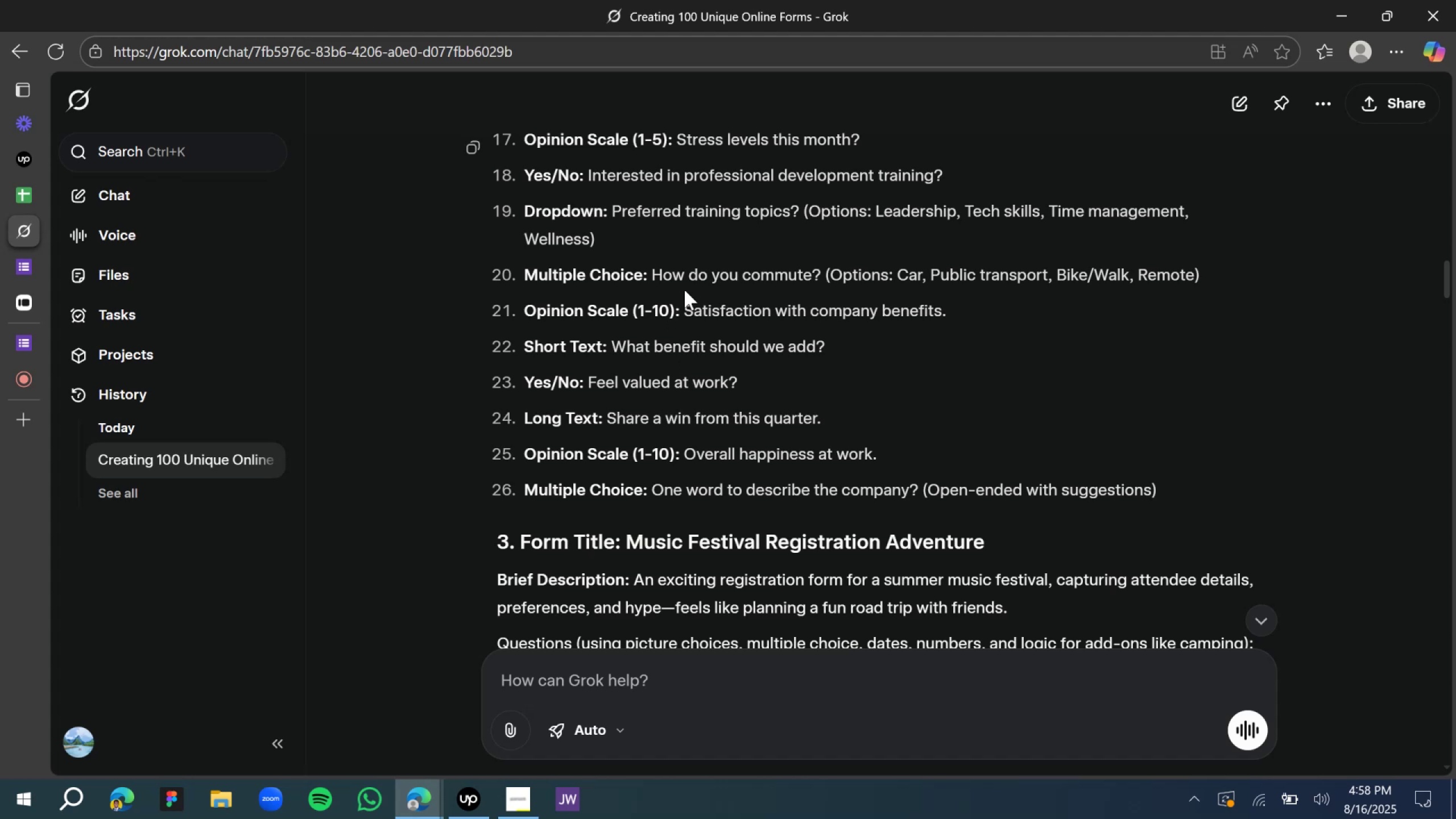 
wait(9.45)
 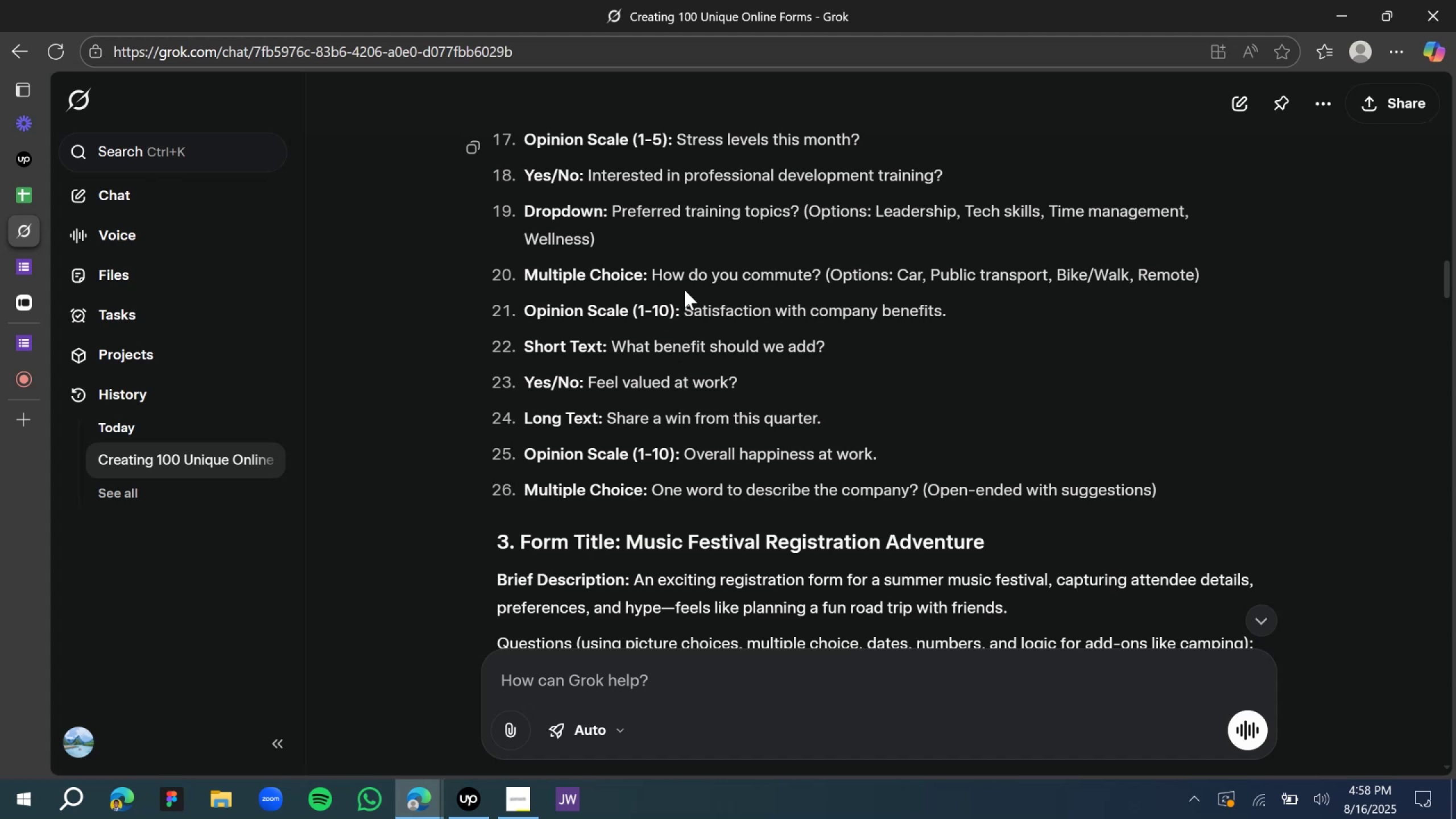 
left_click([685, 315])
 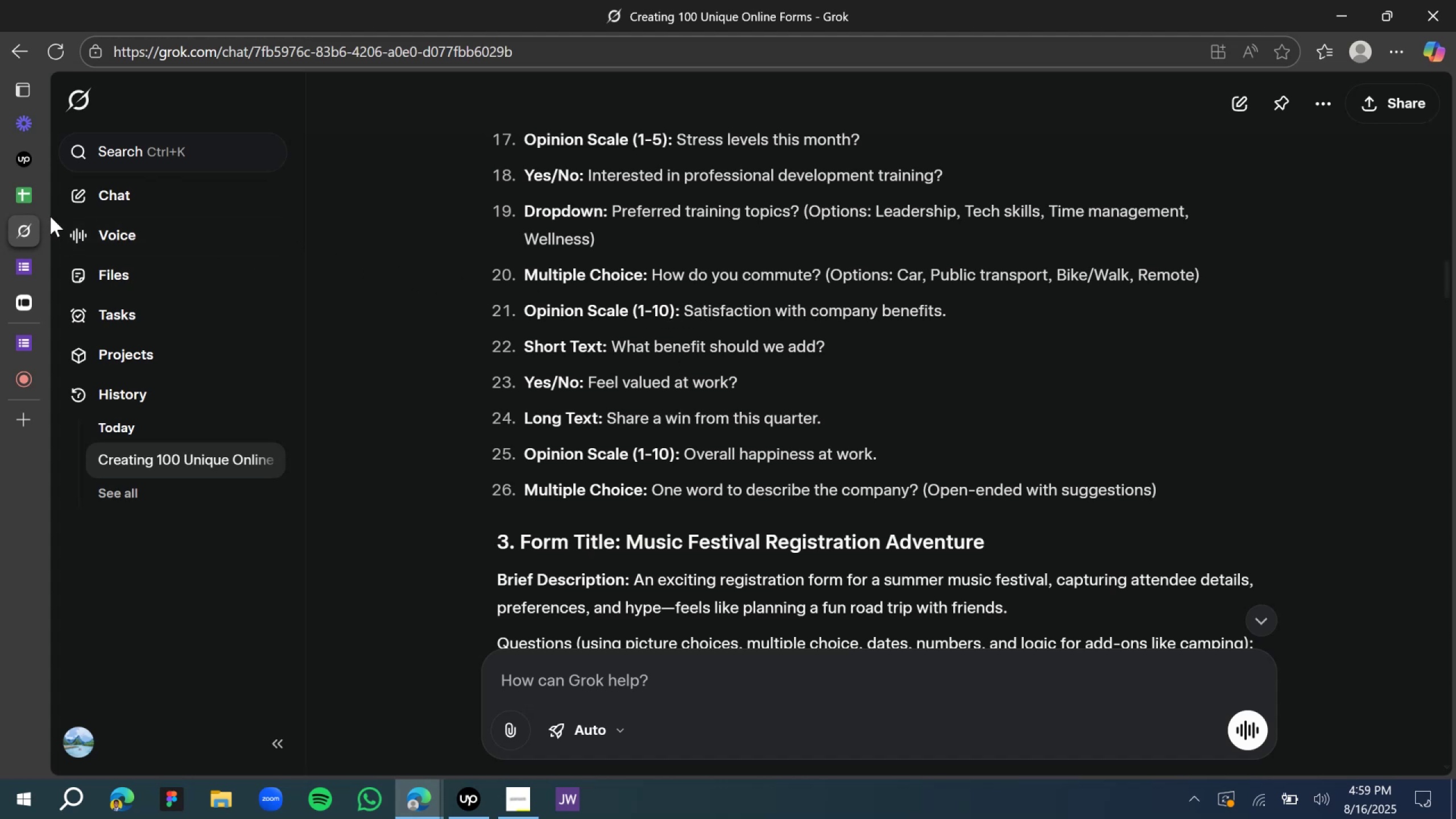 
mouse_move([48, 264])
 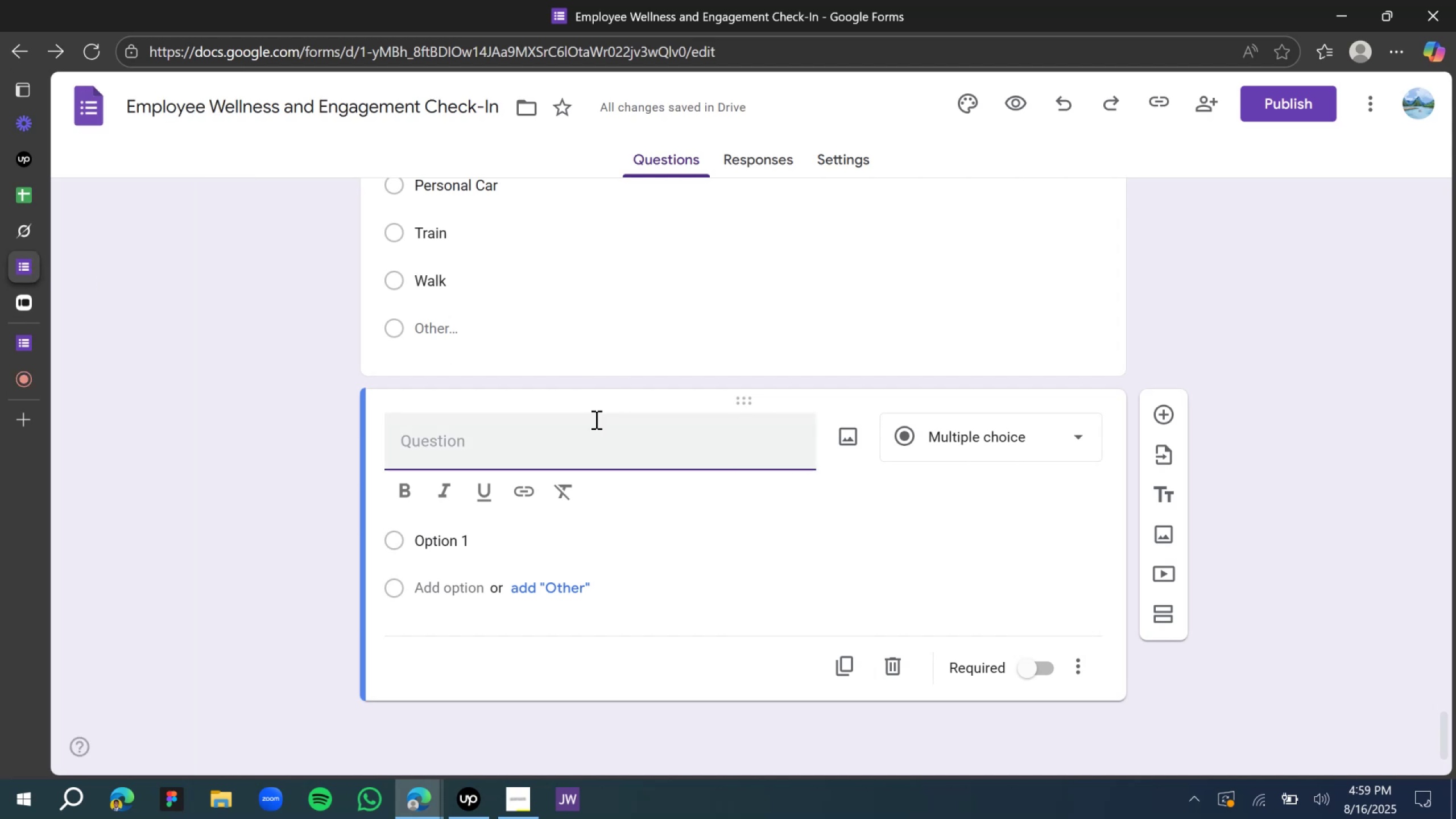 
type(What is your satisfaction ;)
key(Backspace)
type(leve)
 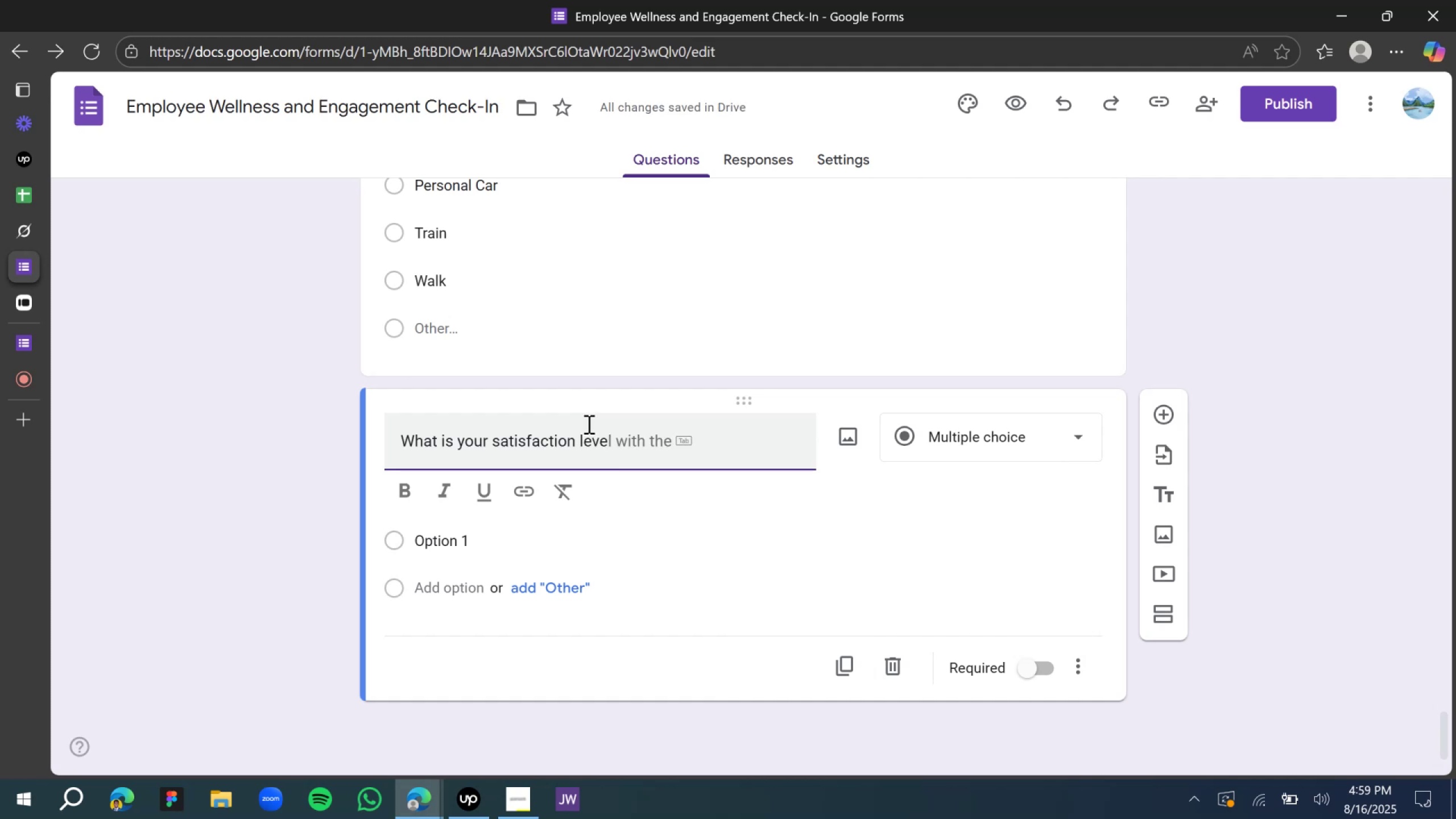 
wait(6.6)
 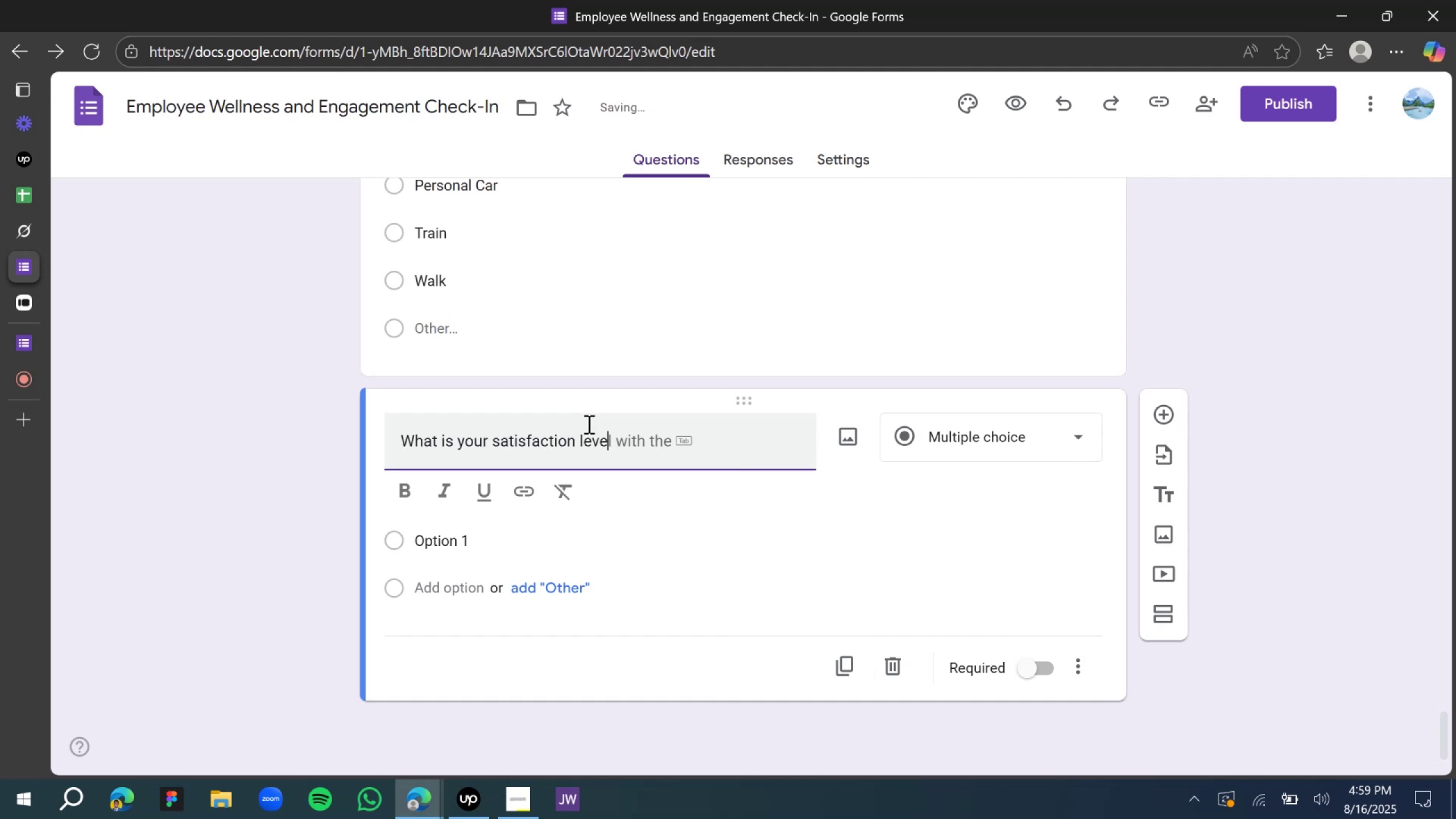 
key(L)
 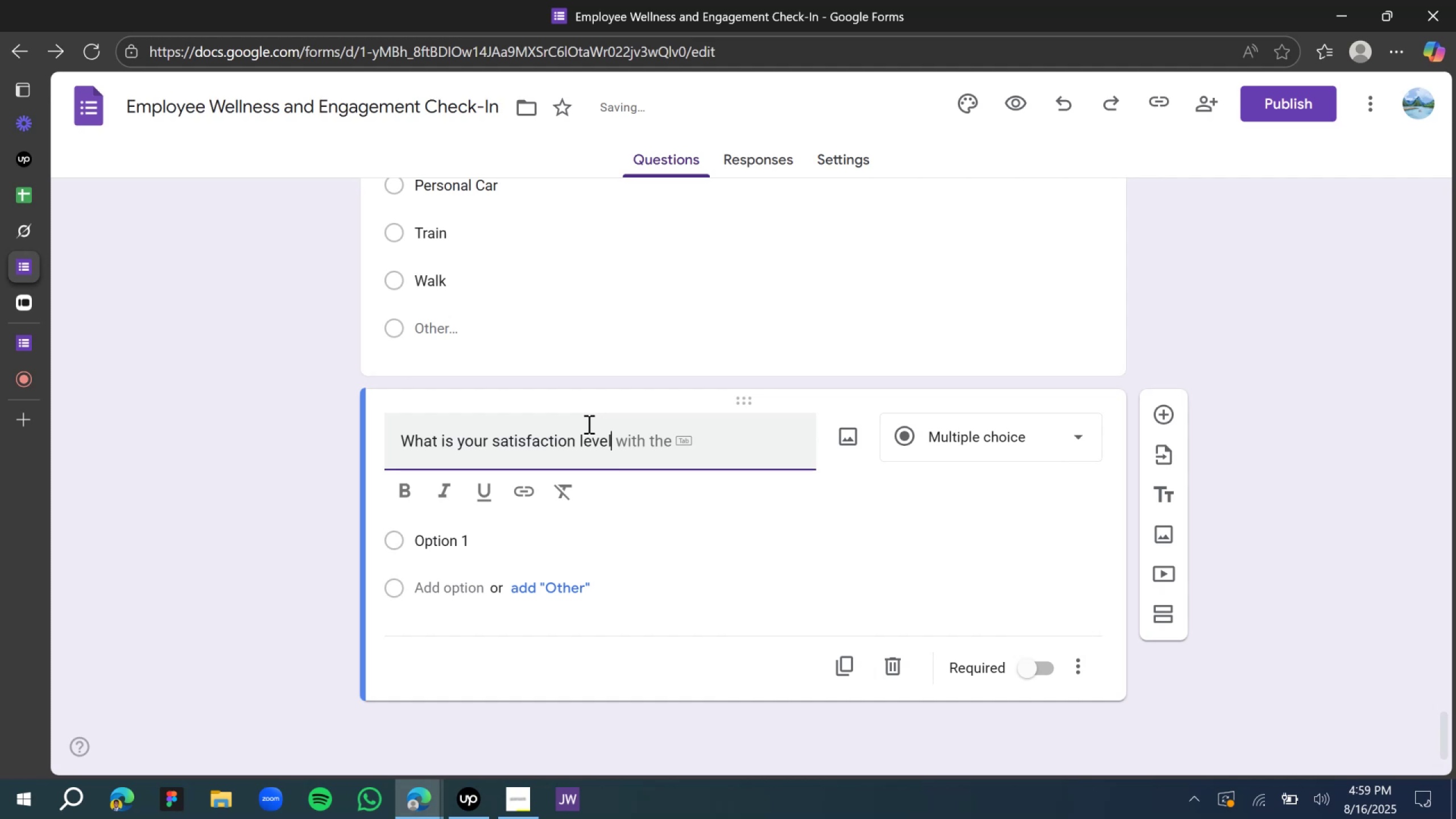 
key(Space)
 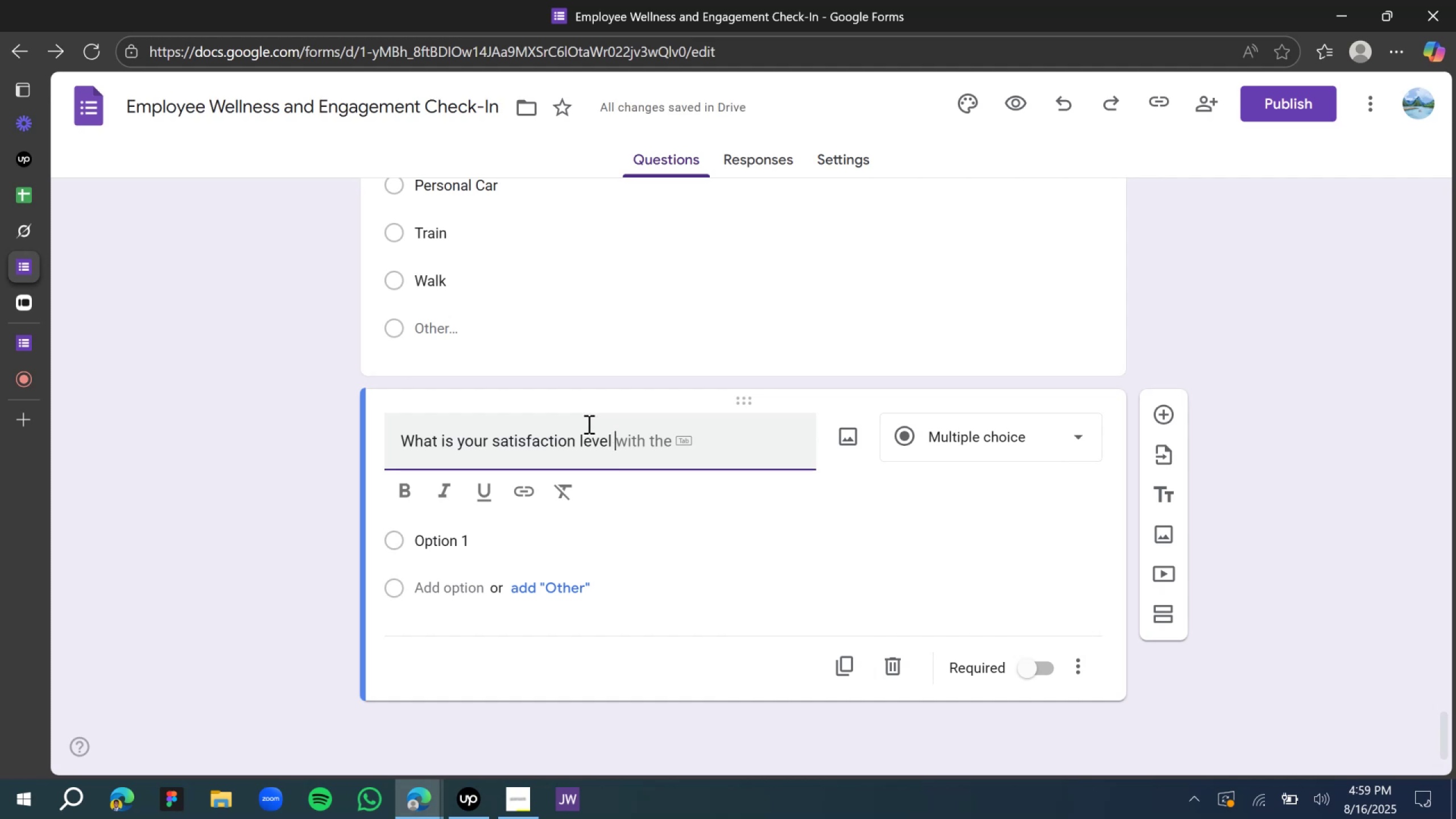 
wait(11.69)
 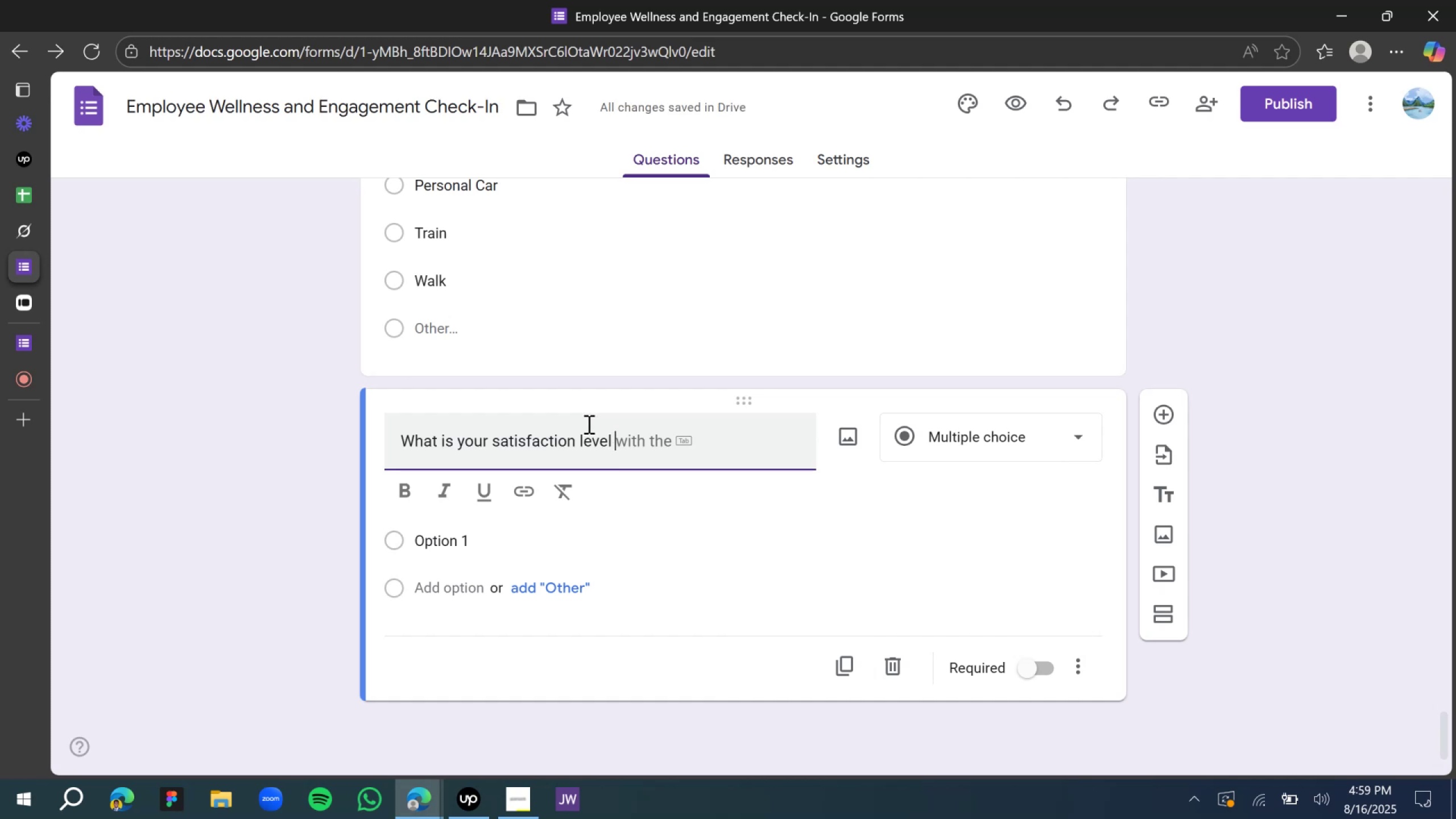 
key(S)
 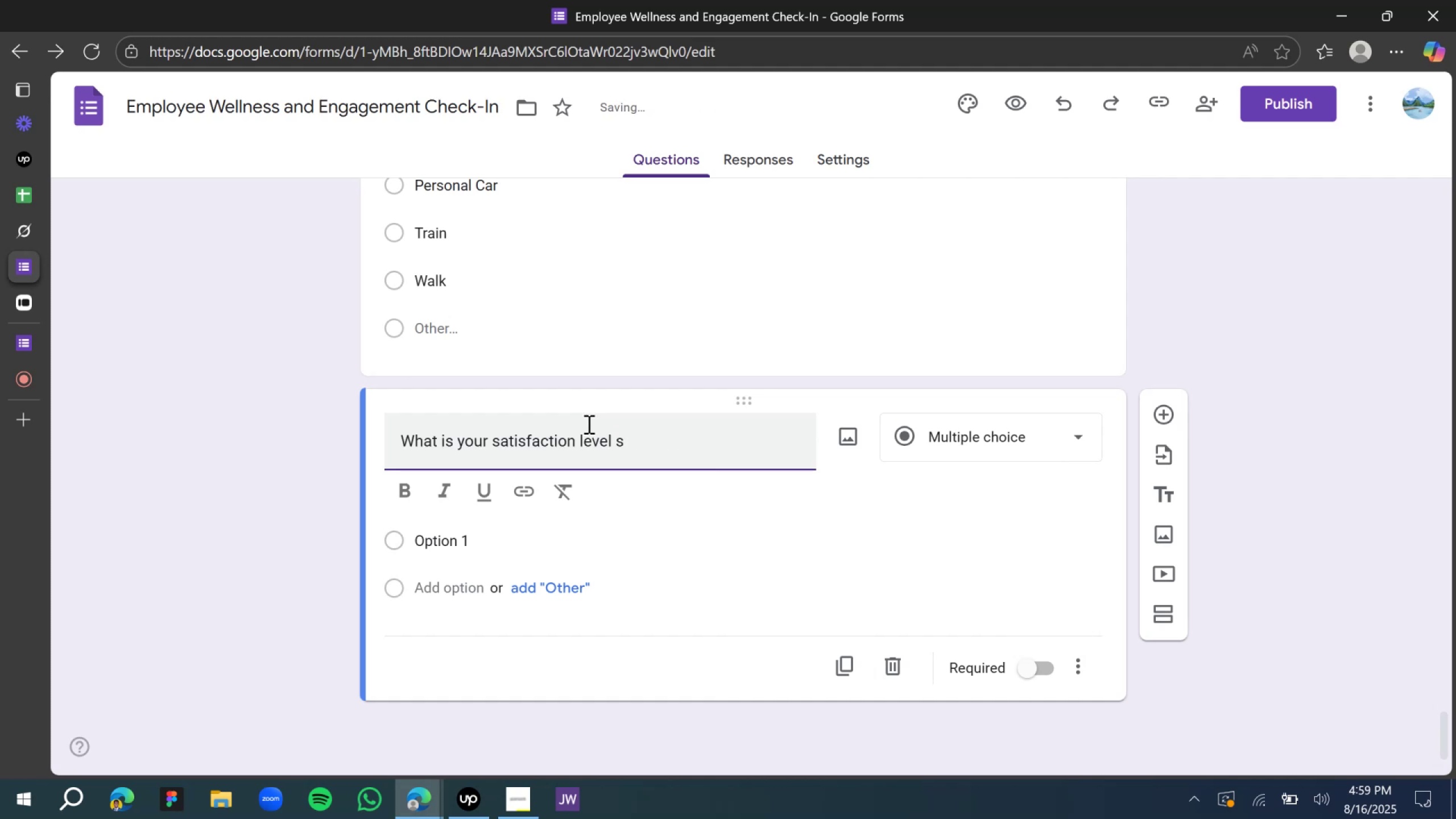 
key(Backspace)
 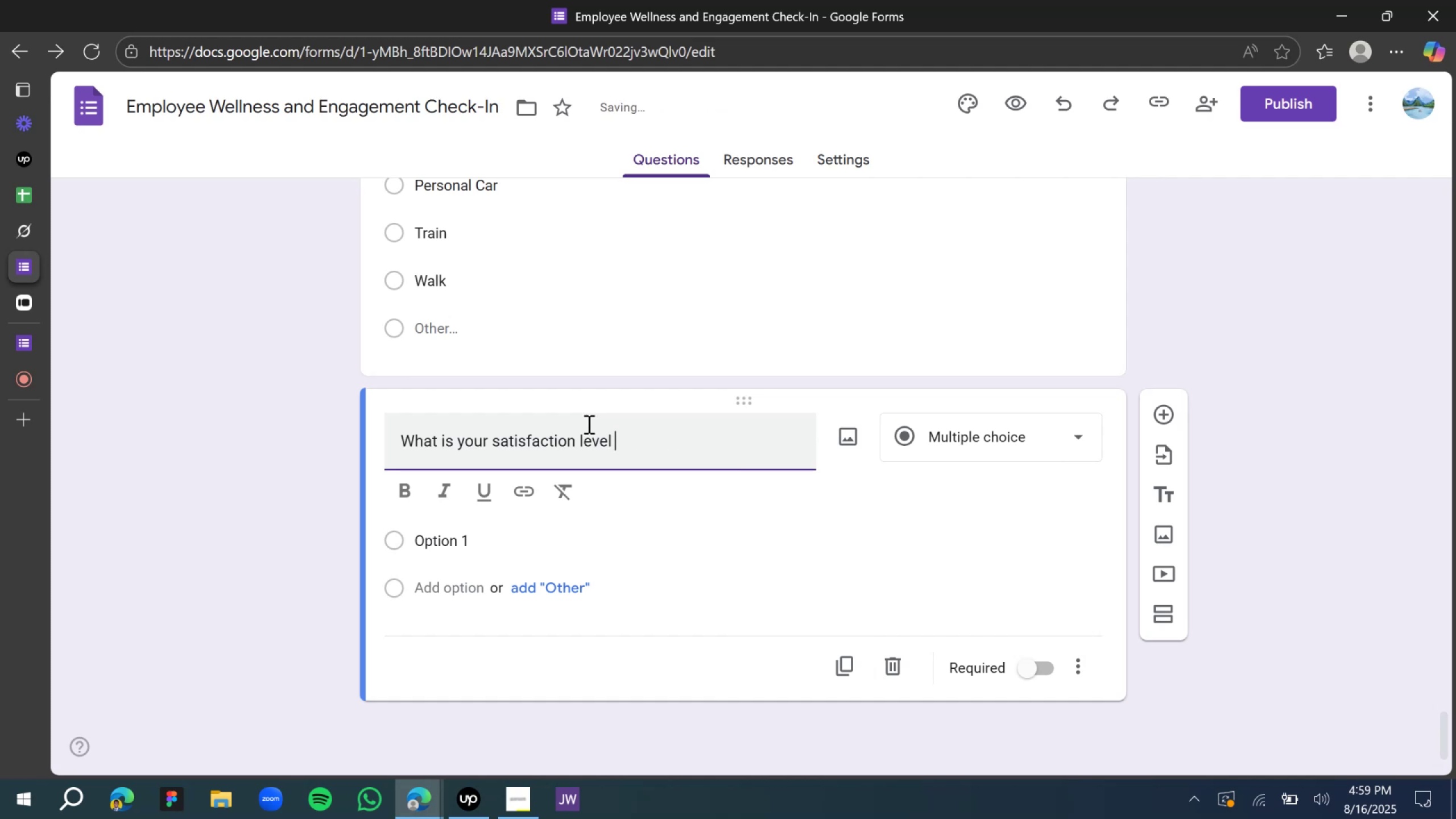 
type(with company's v)
key(Backspace)
type(benefit?)
 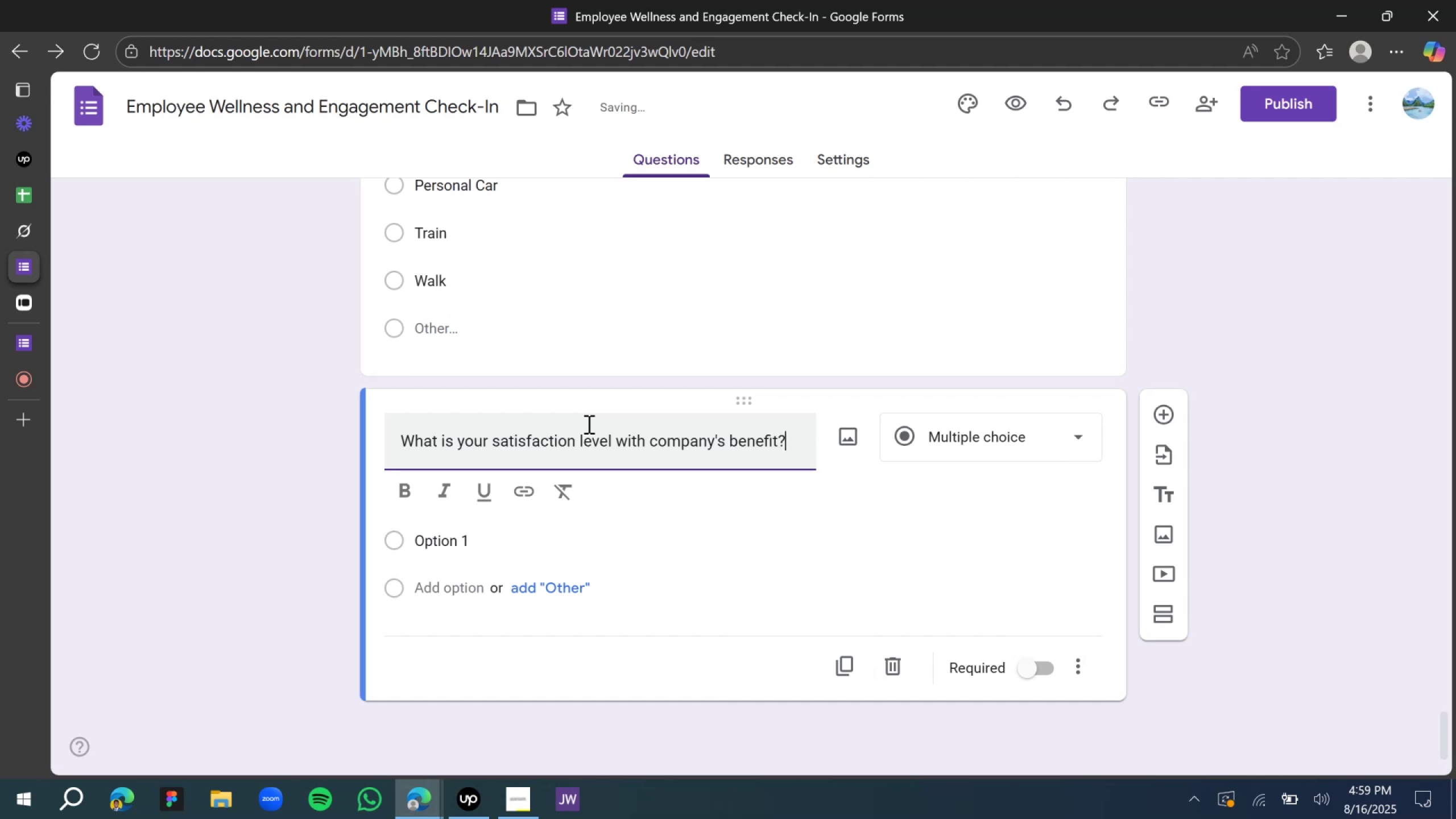 
wait(10.98)
 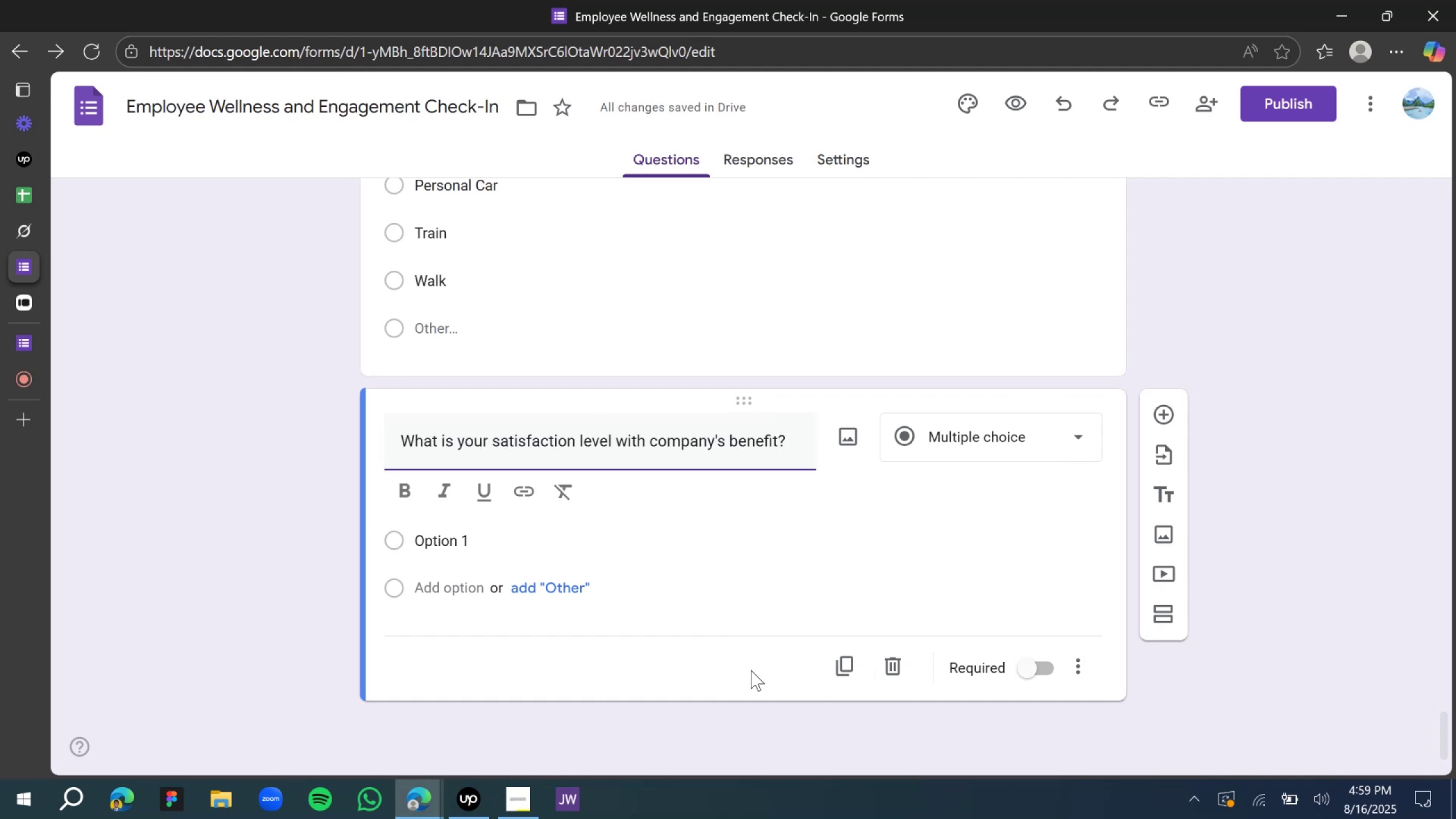 
left_click([966, 440])
 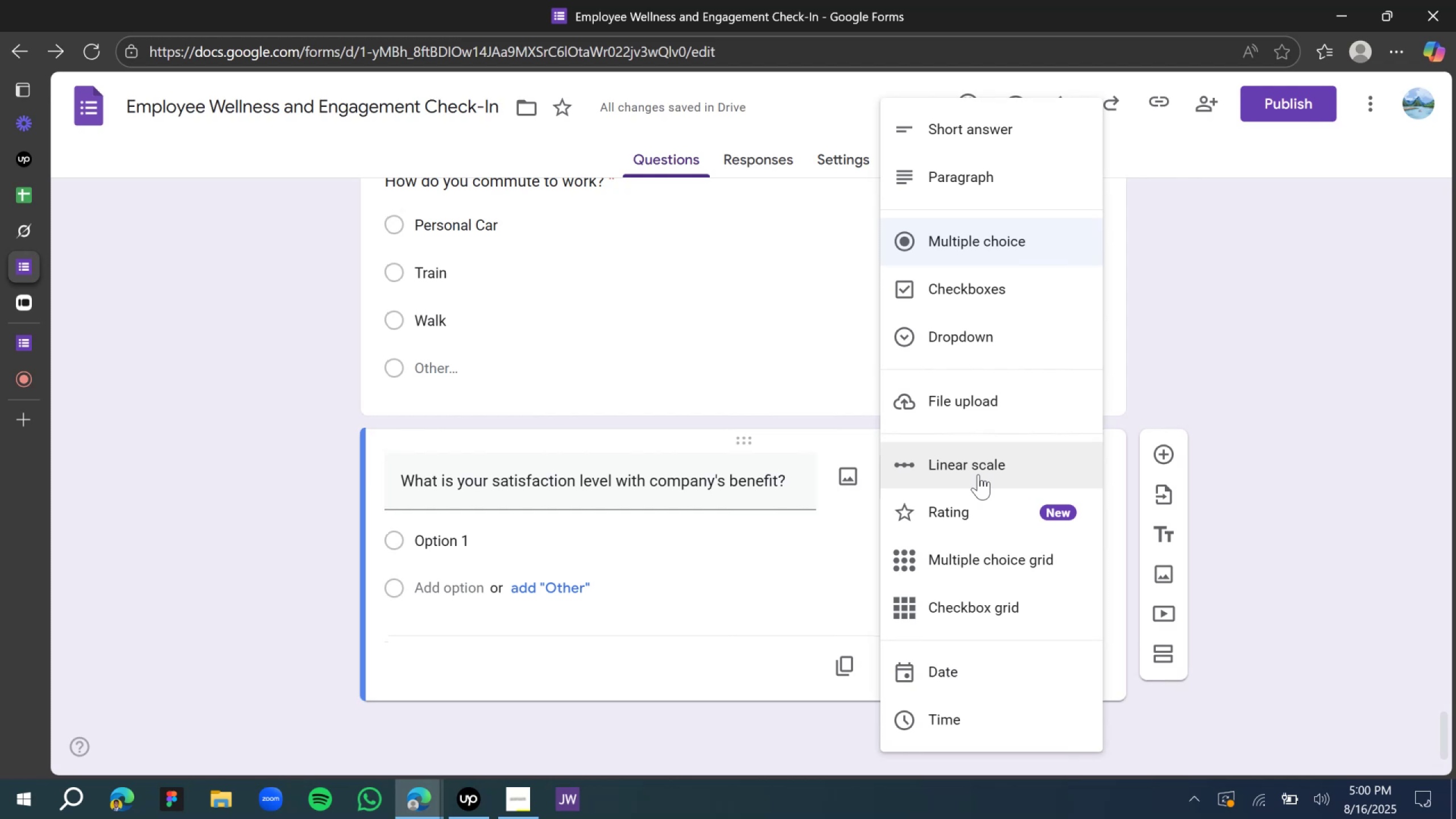 
wait(14.68)
 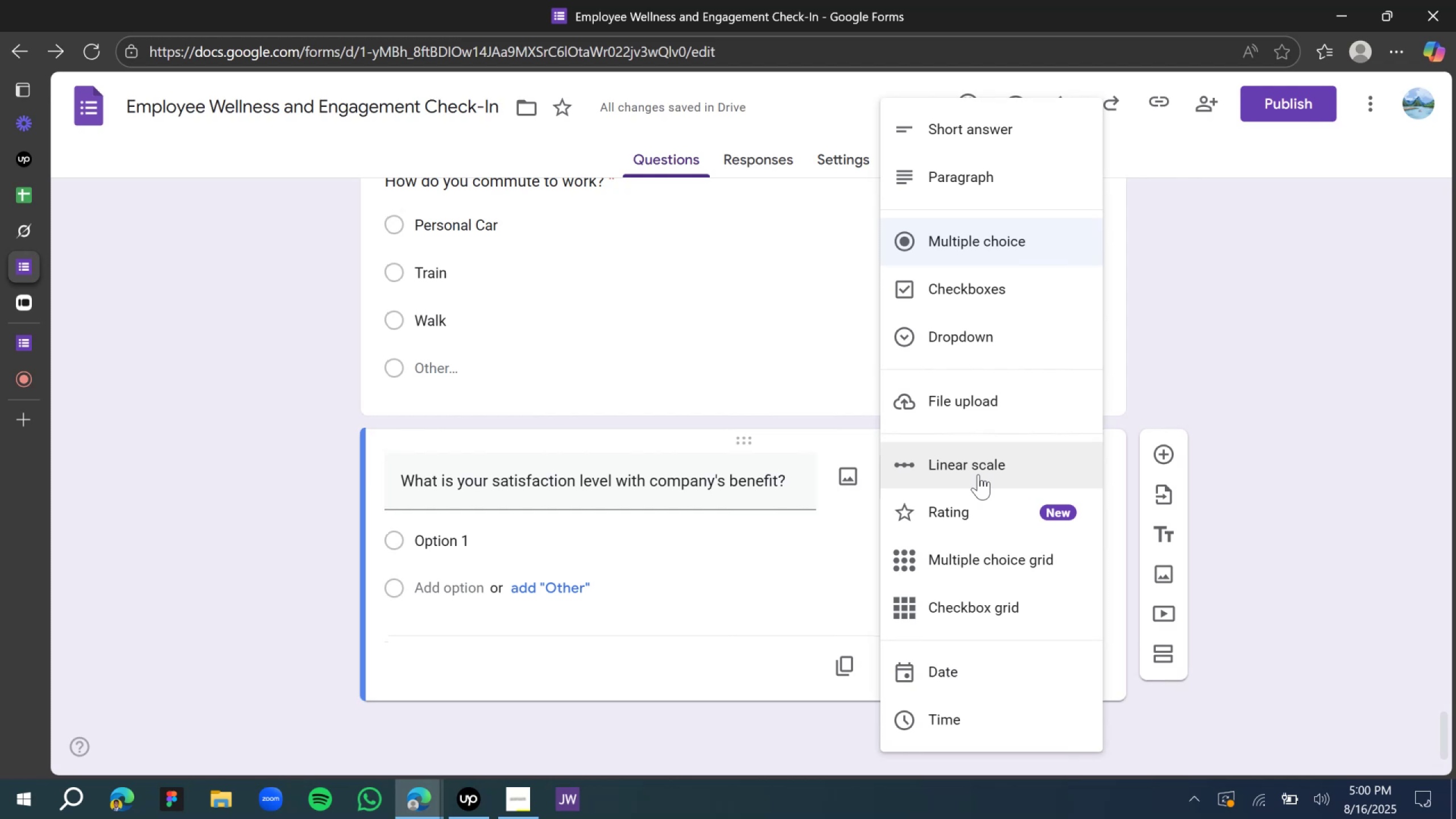 
left_click([1020, 477])
 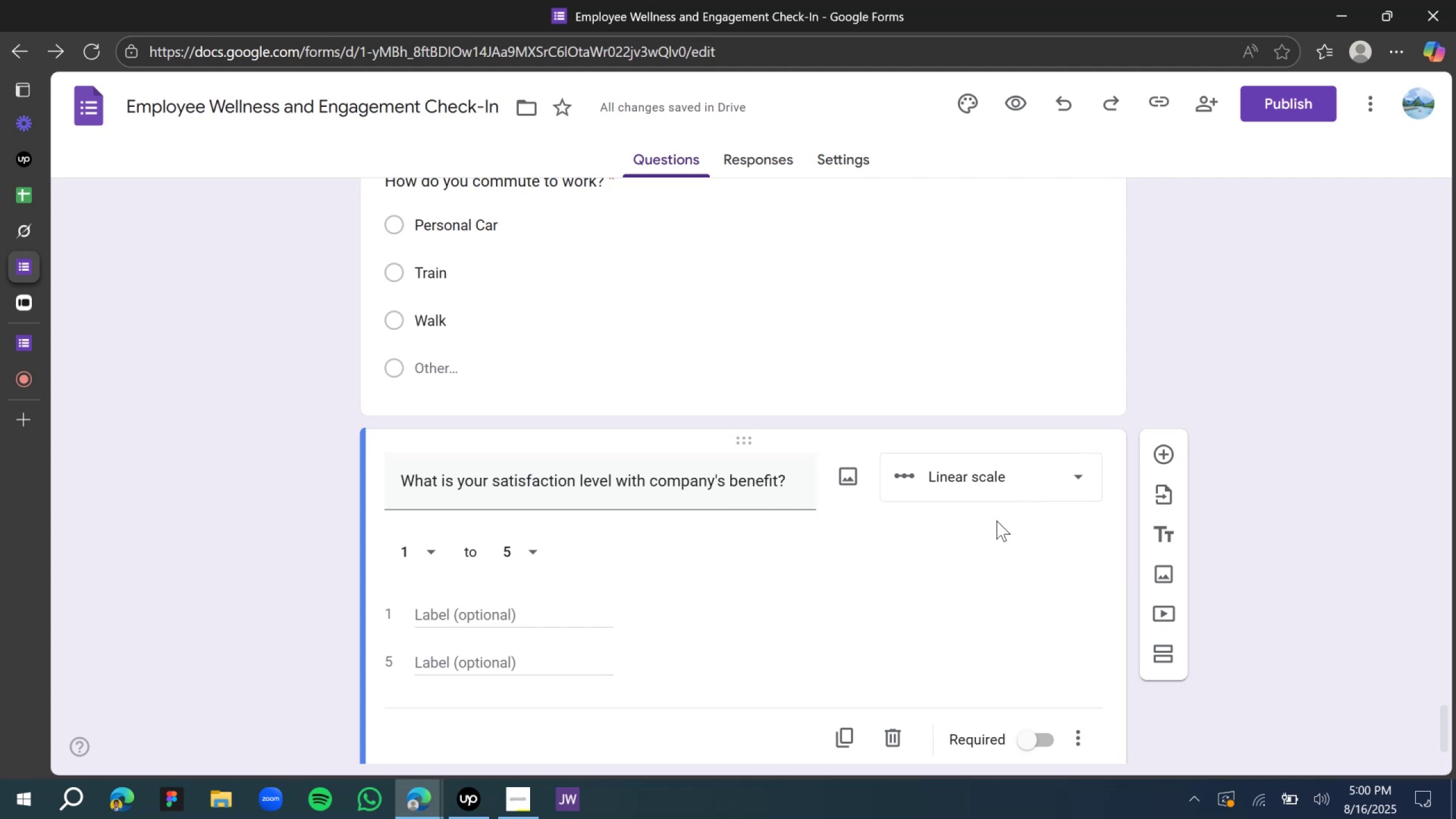 
wait(12.81)
 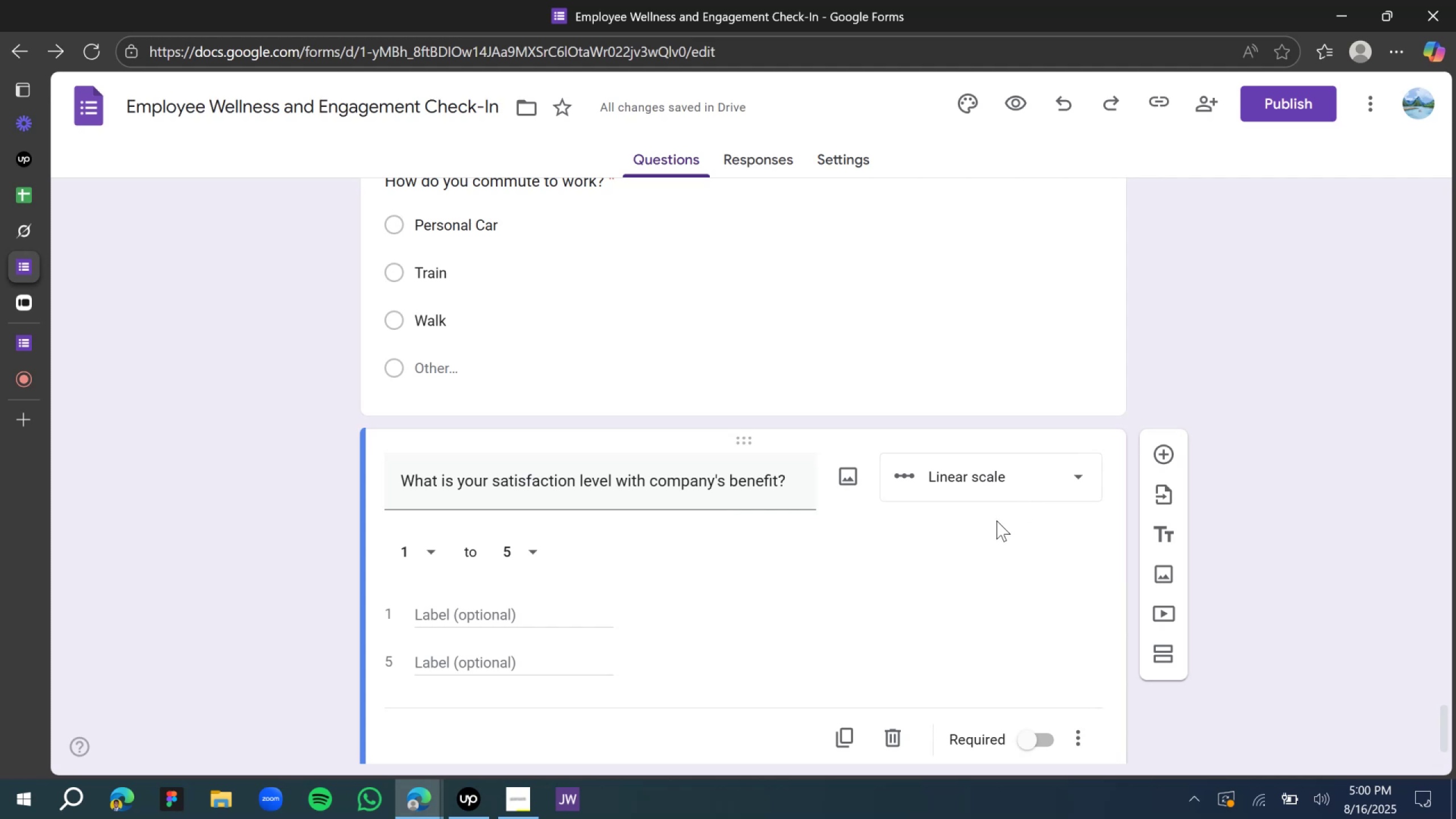 
type(not sar)
key(Backspace)
type(tisfied)
 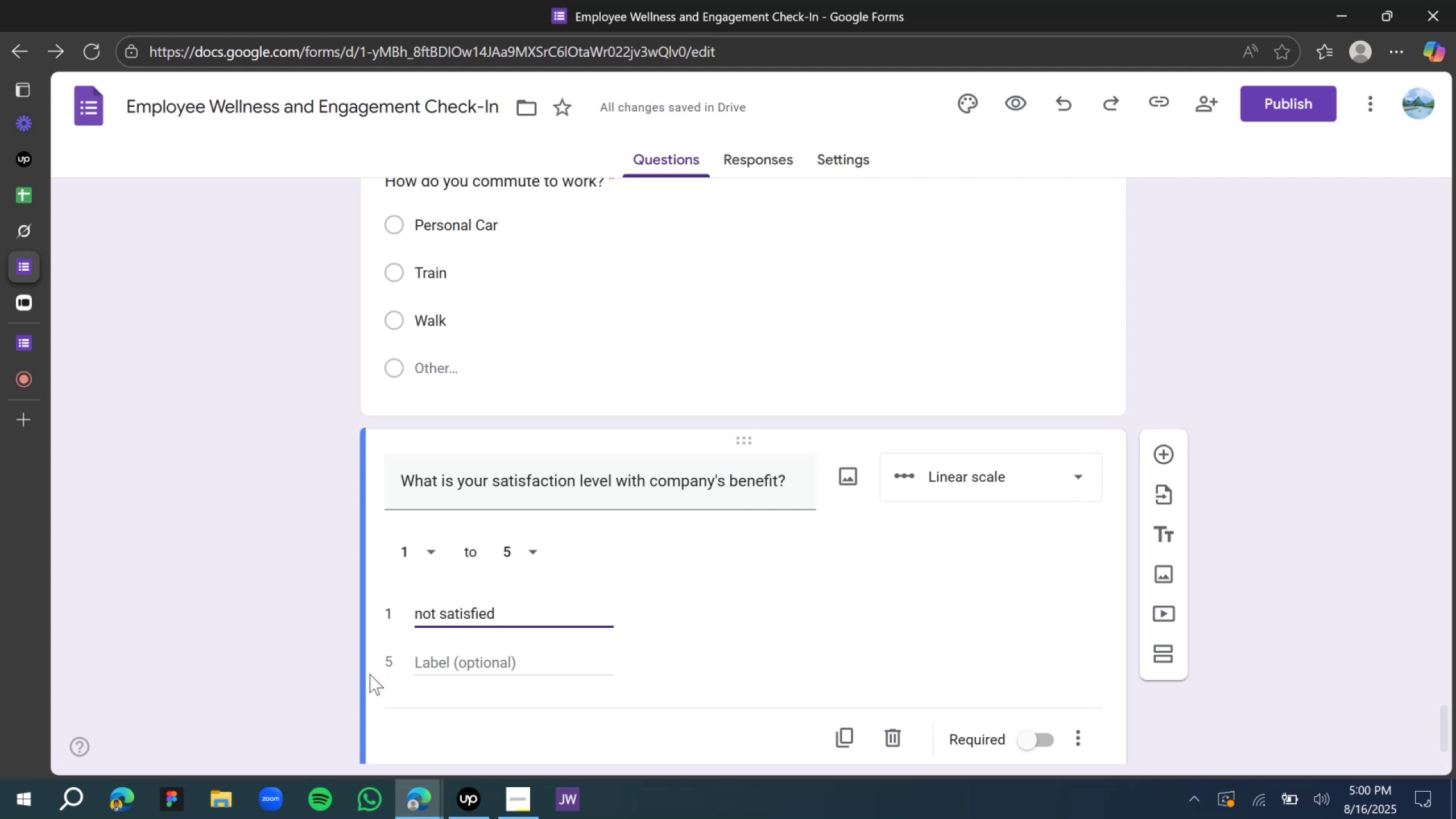 
wait(5.66)
 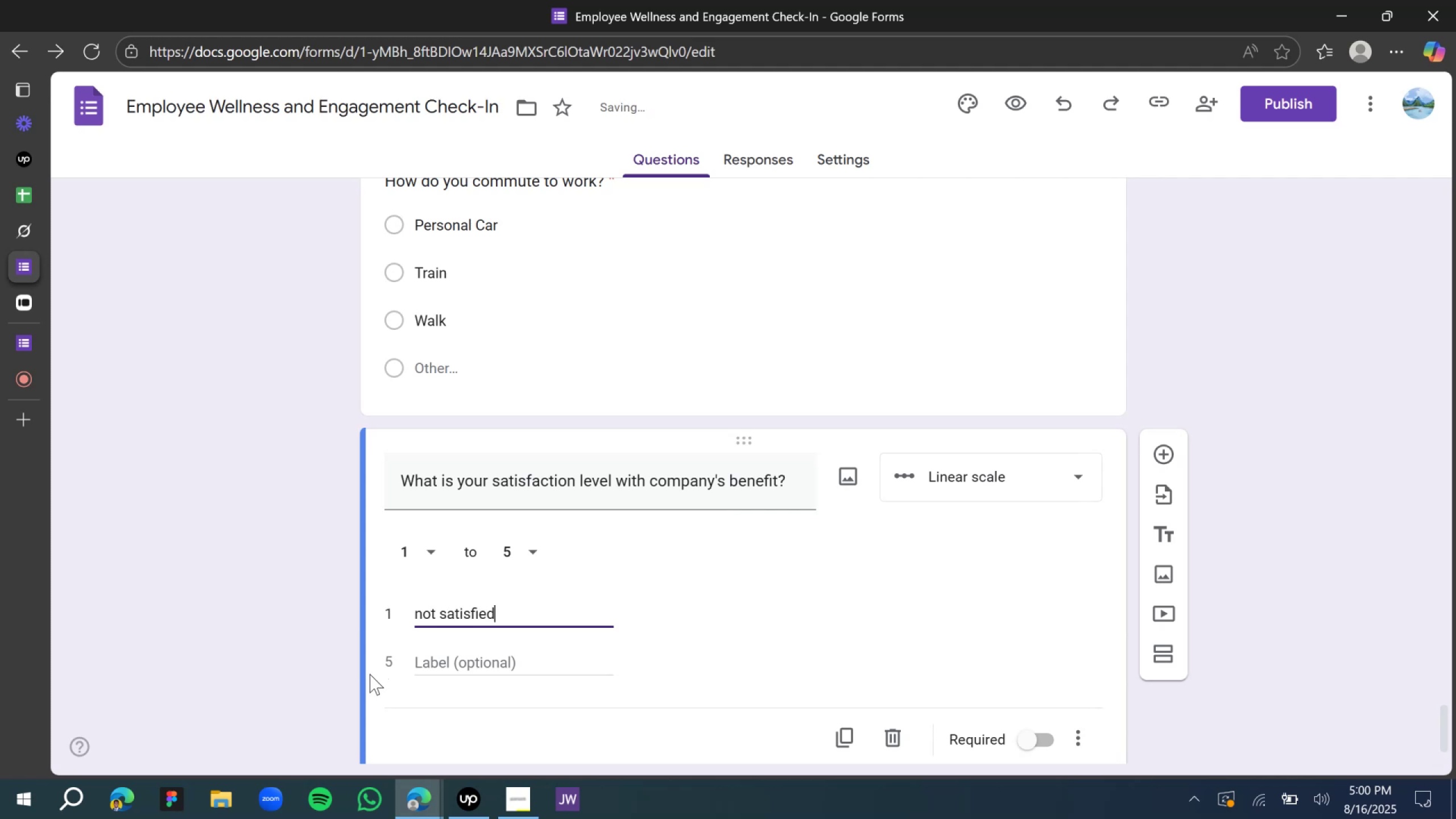 
scroll: coordinate [470, 663], scroll_direction: down, amount: 3.0
 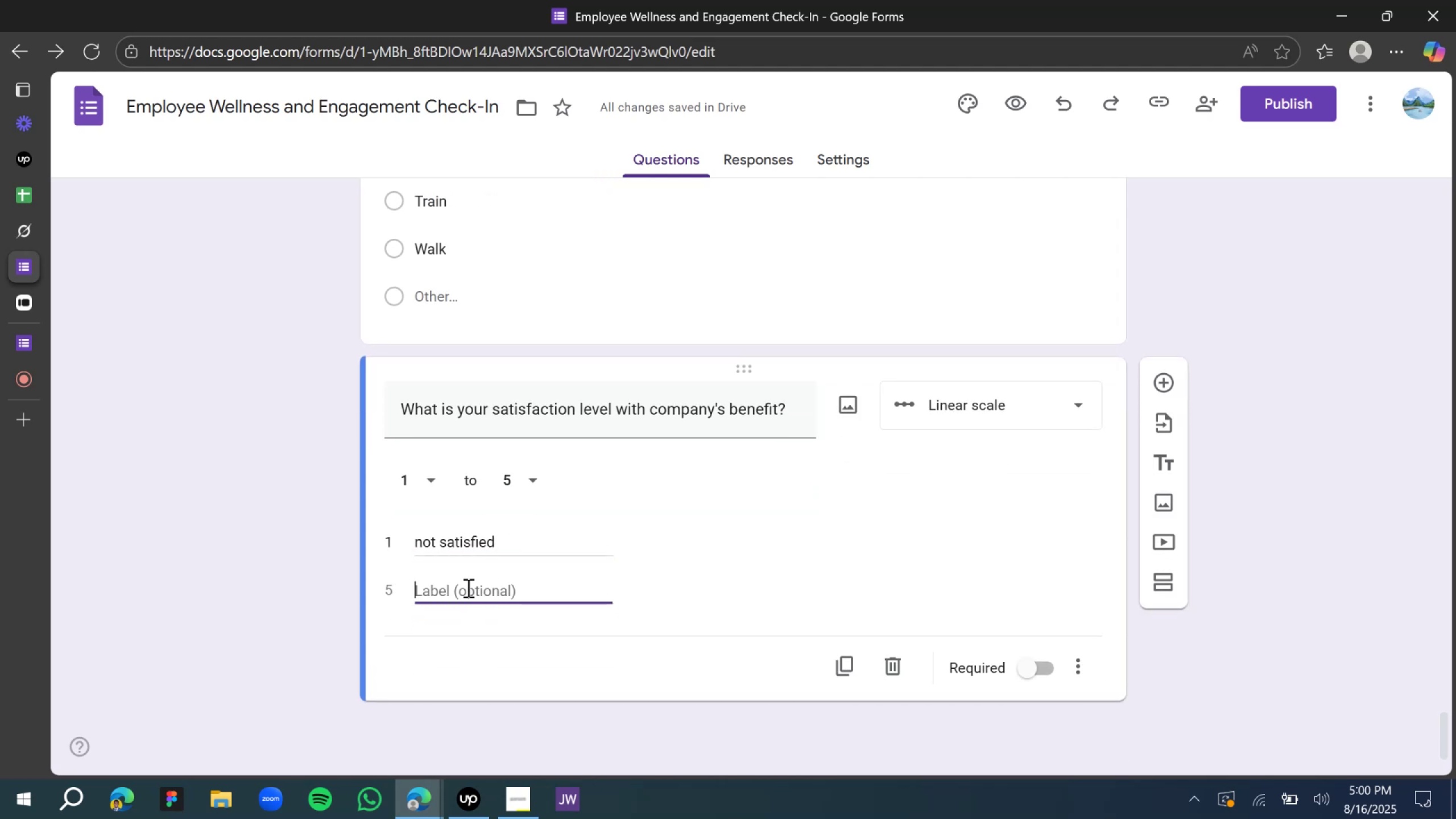 
type(very )
 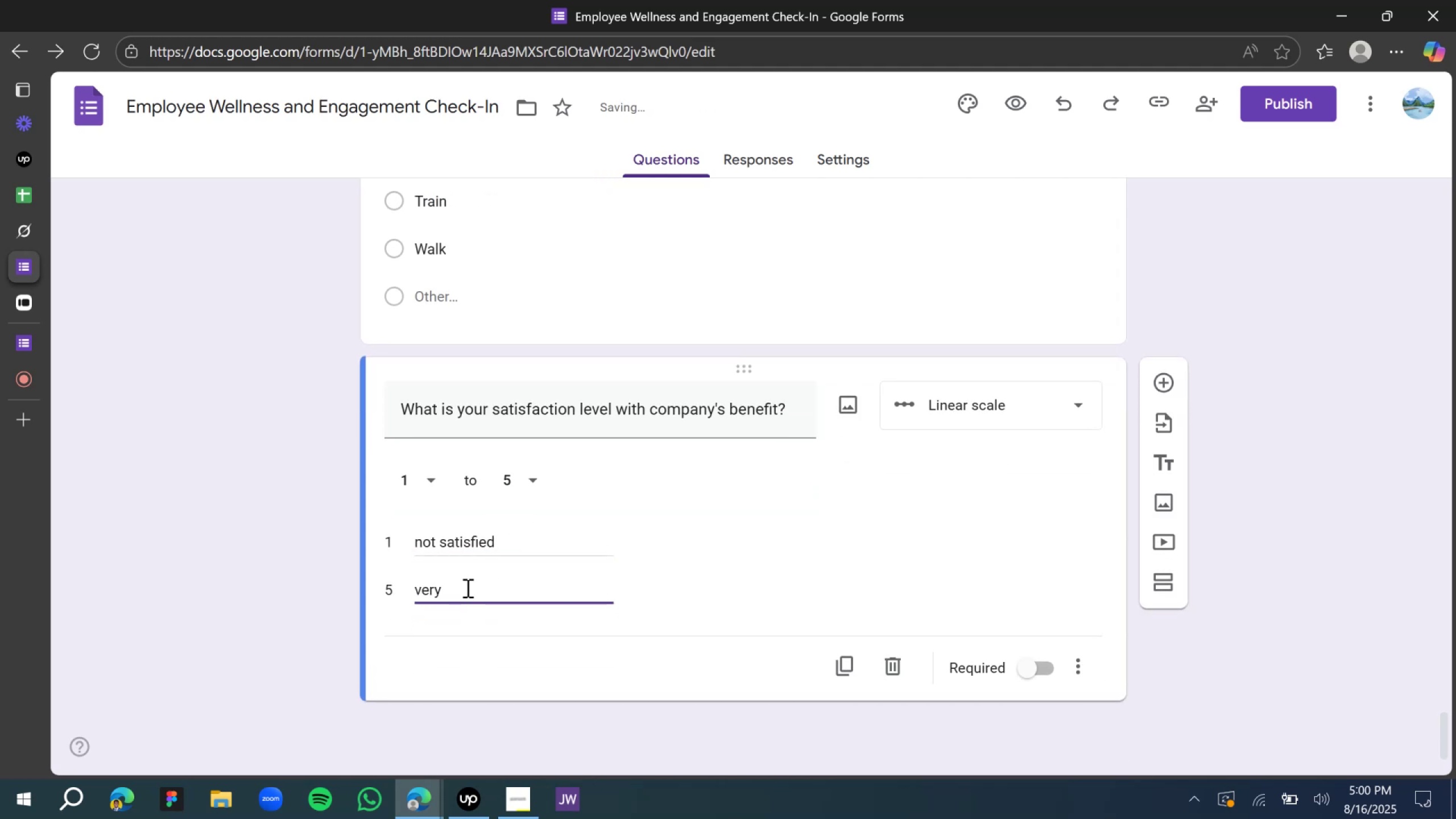 
type(much satisfied)
 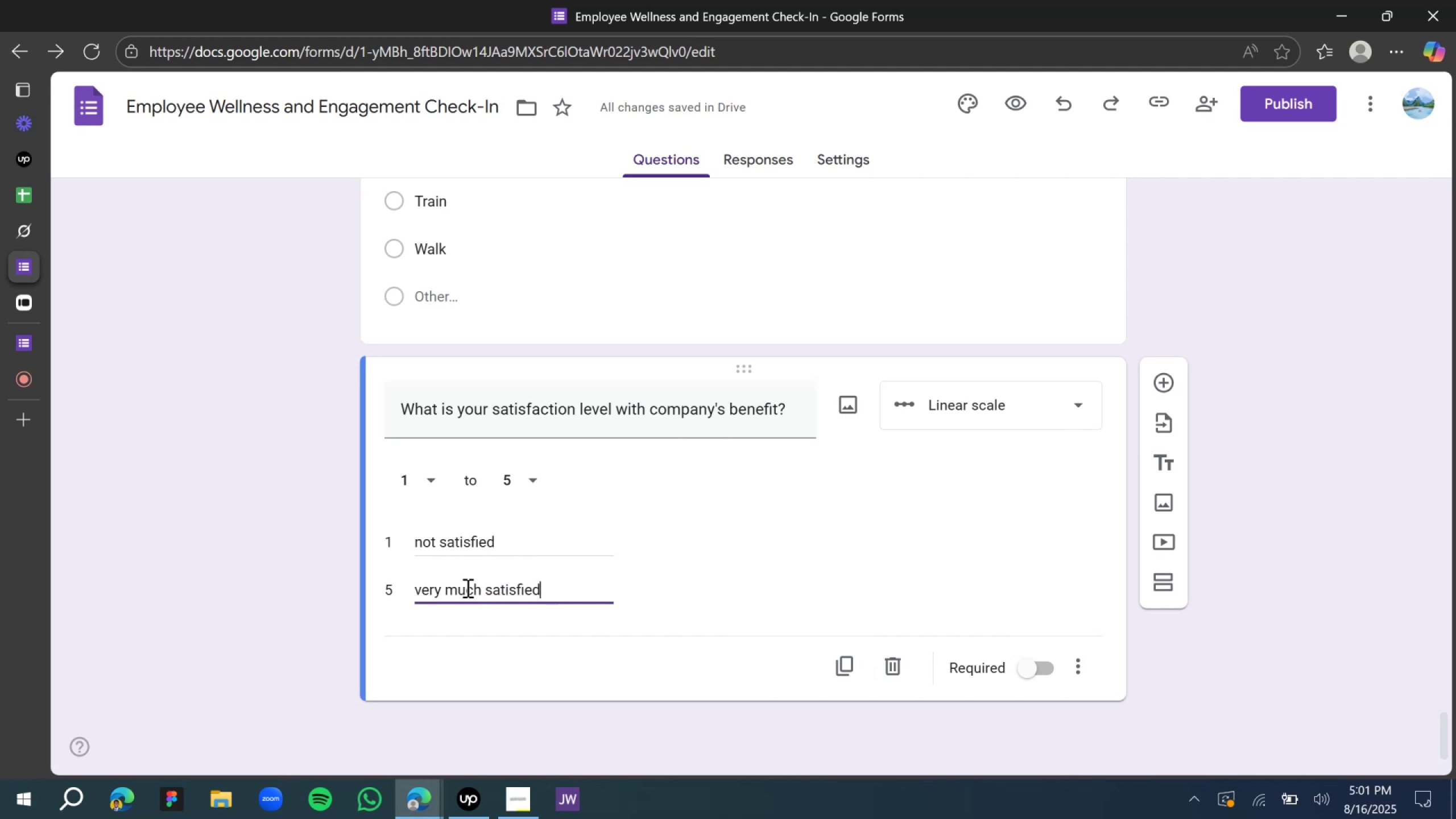 
wait(6.37)
 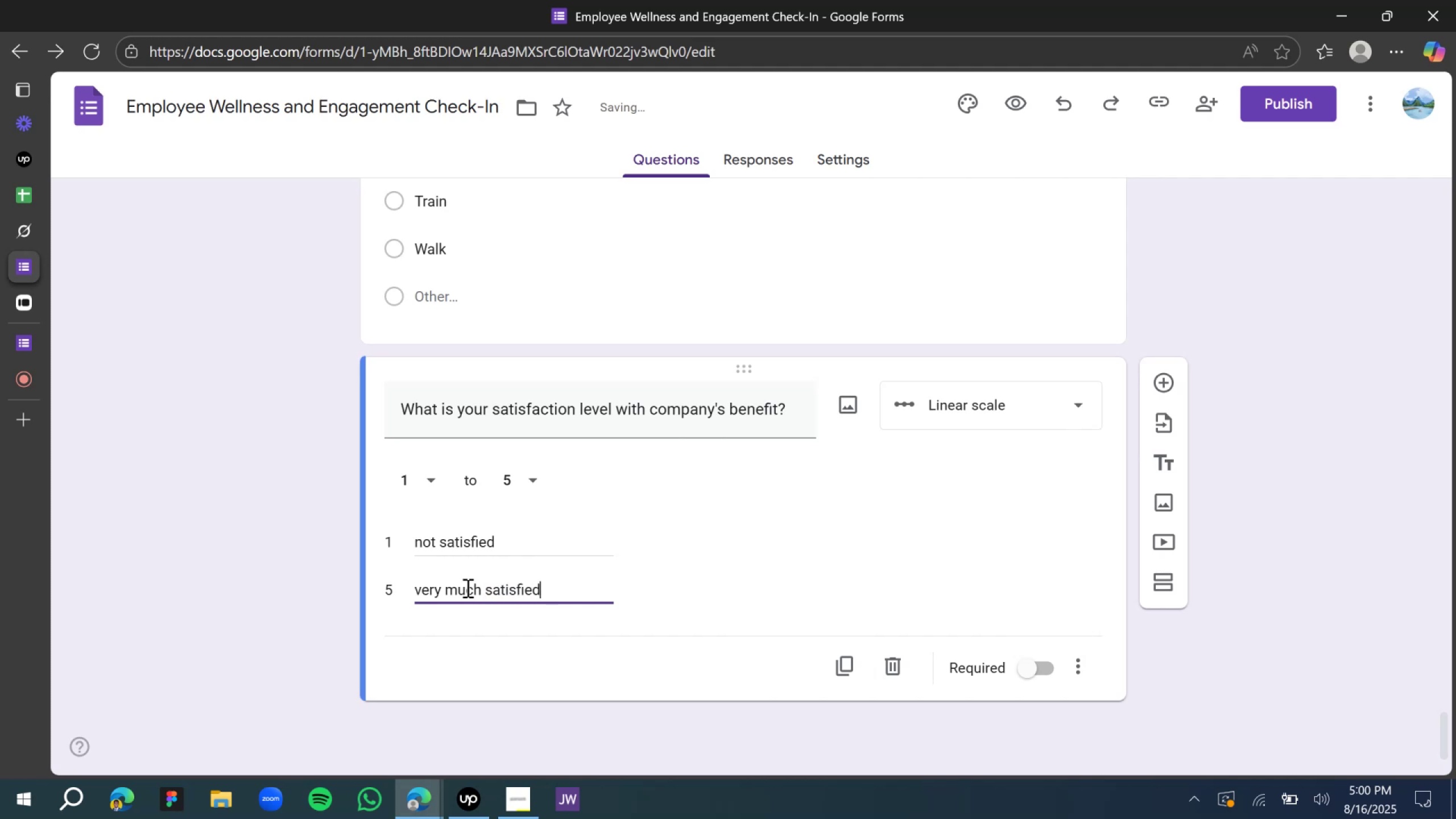 
left_click([1032, 668])
 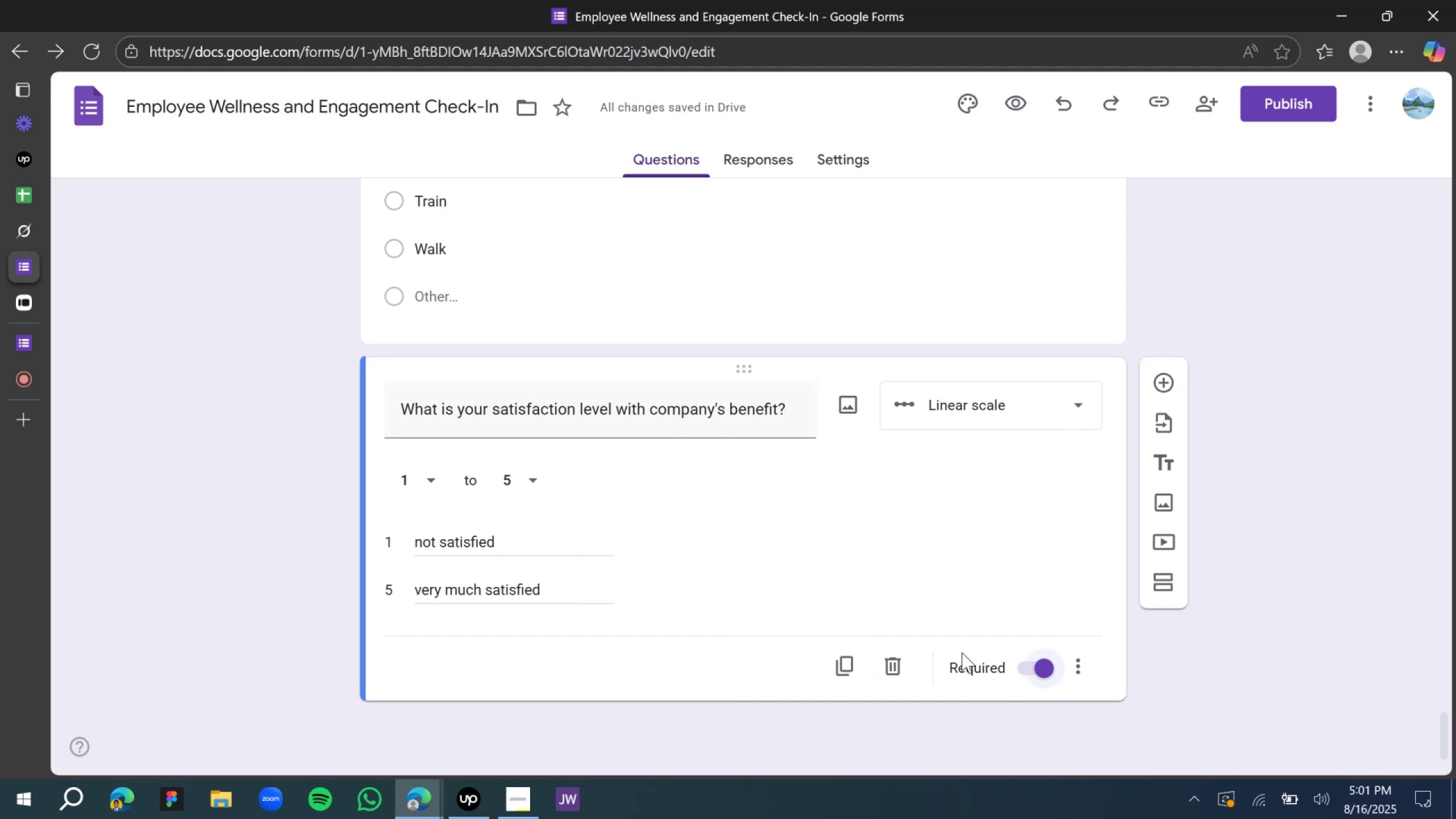 
wait(5.07)
 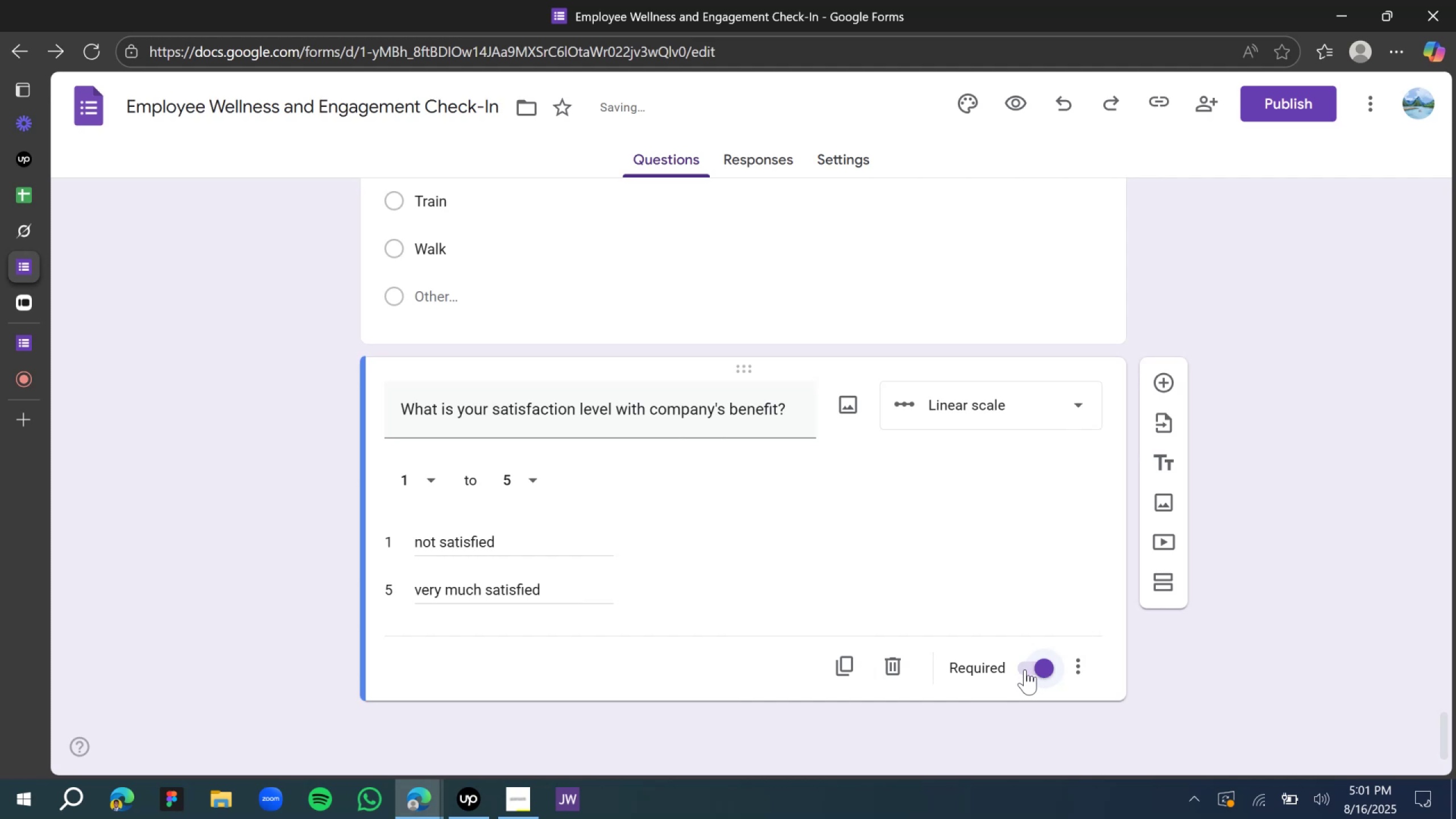 
left_click([300, 437])
 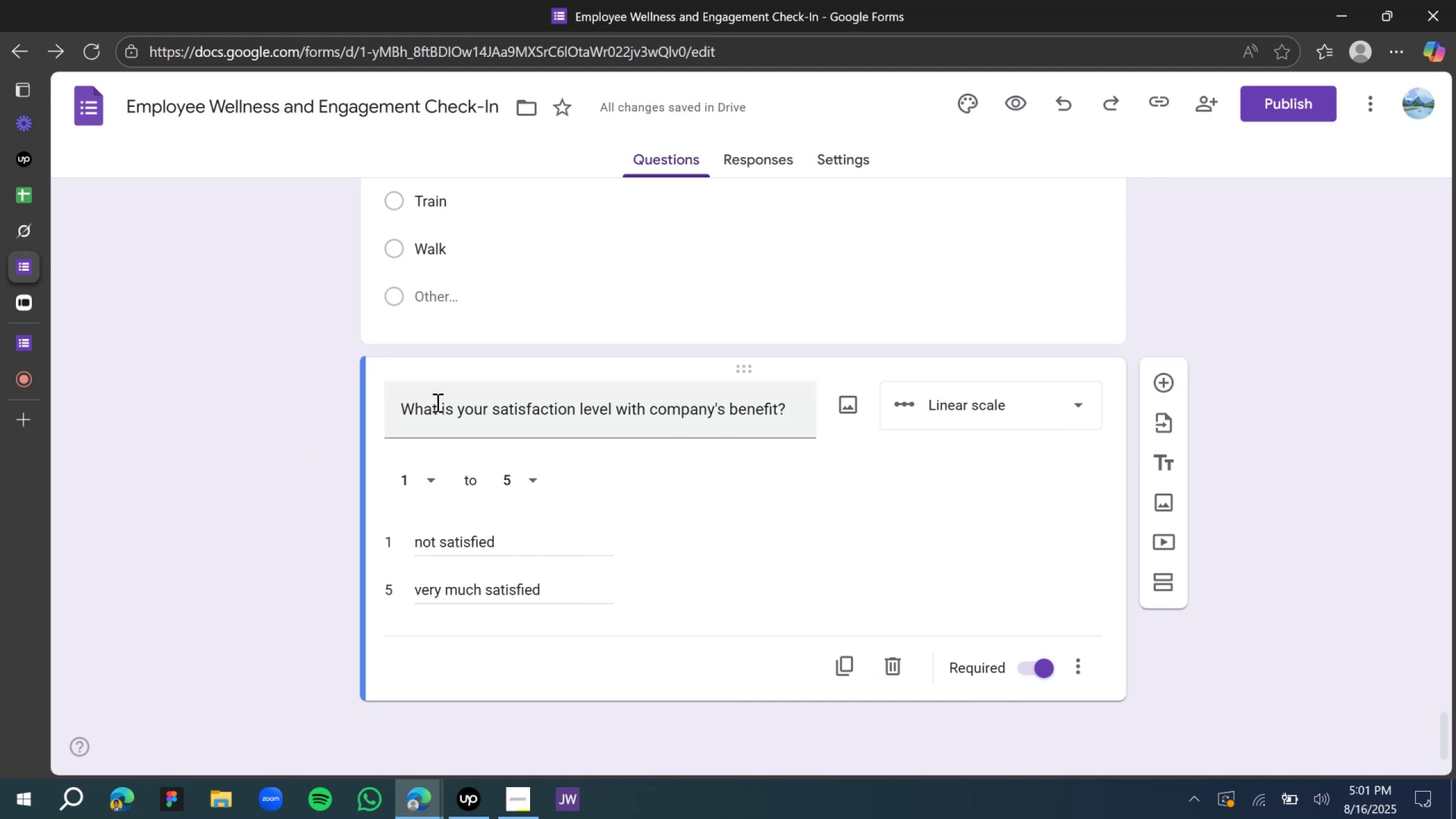 
scroll: coordinate [553, 408], scroll_direction: down, amount: 4.0
 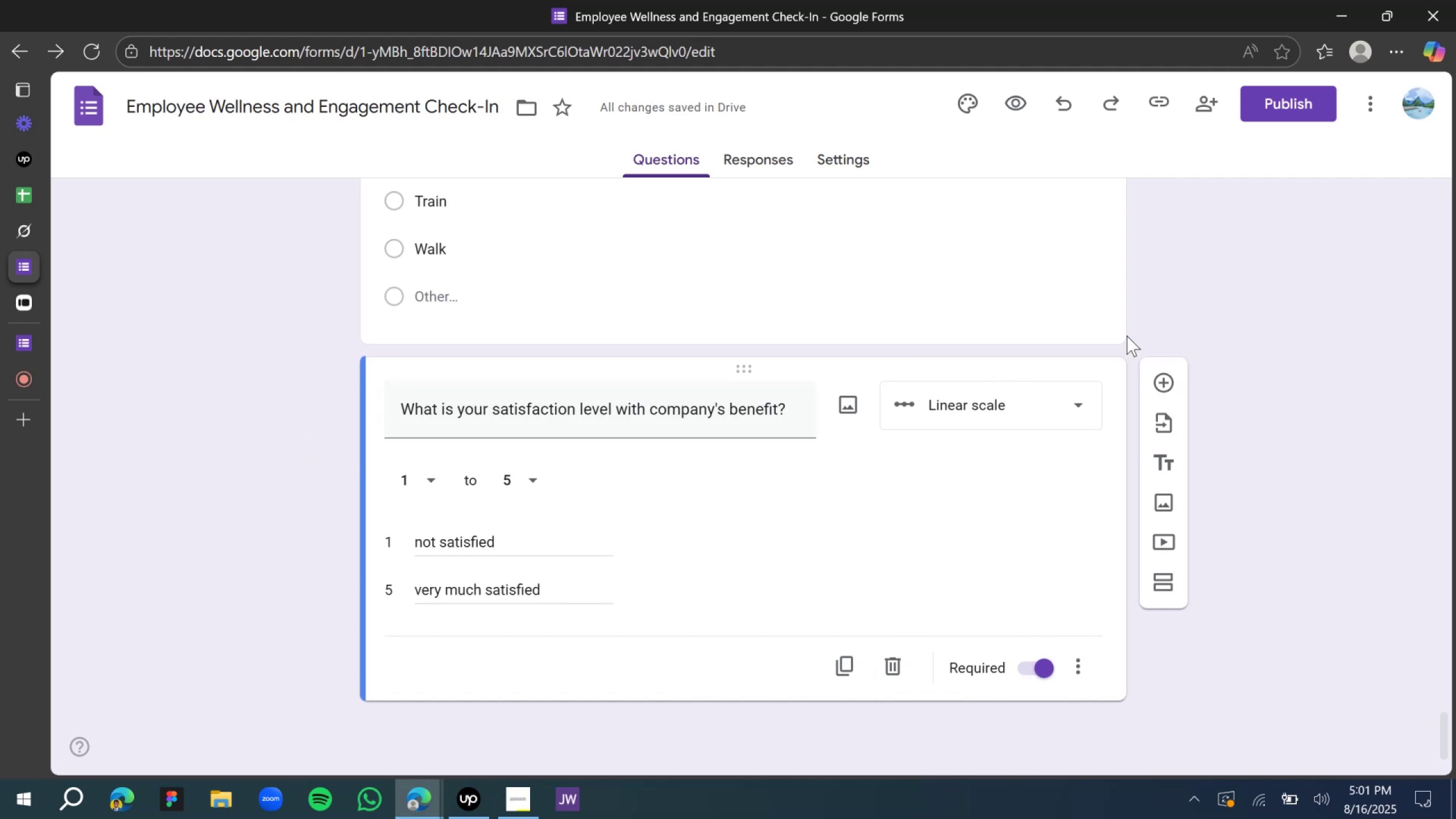 
mouse_move([1159, 390])
 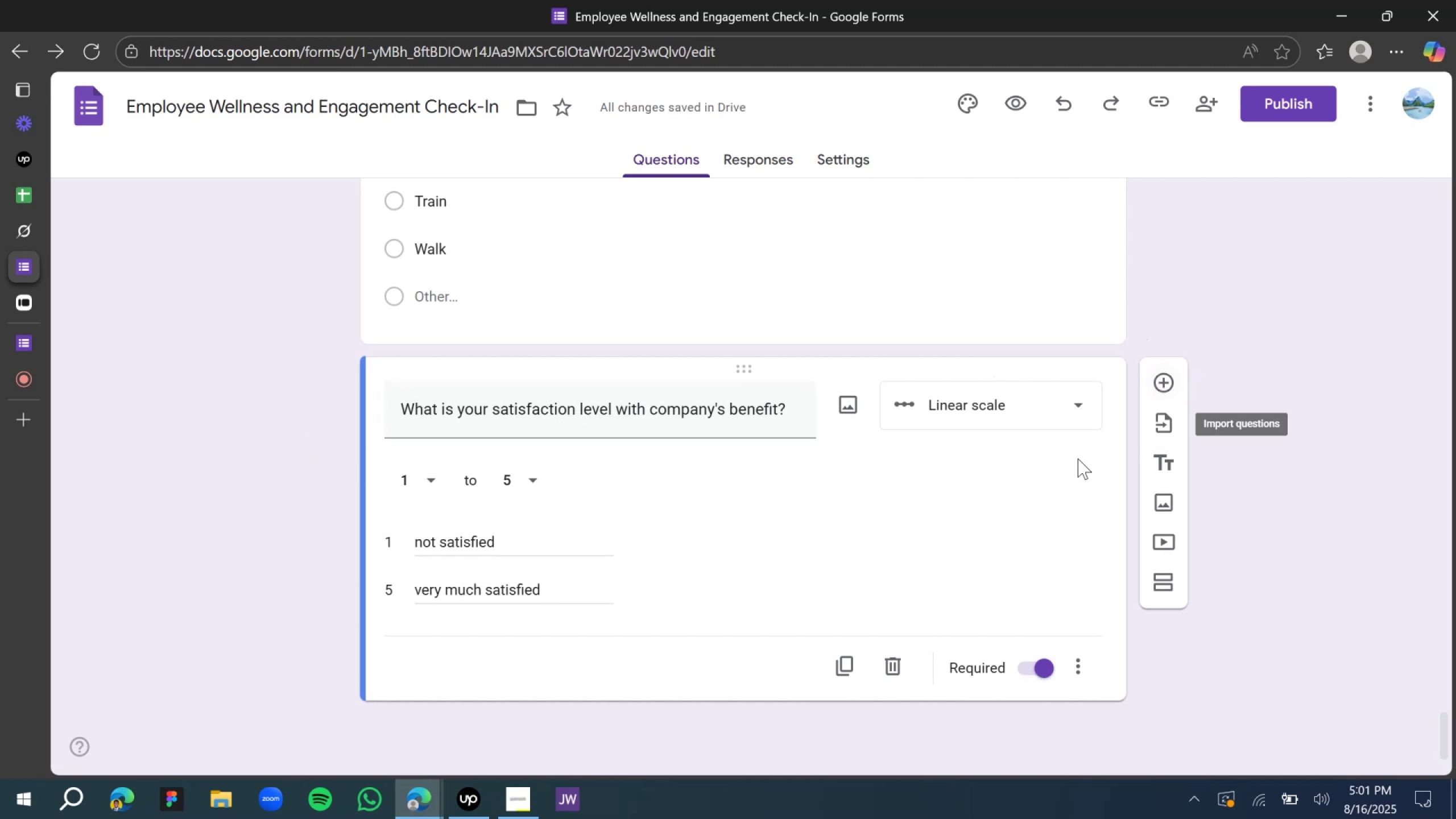 
scroll: coordinate [1075, 460], scroll_direction: down, amount: 4.0
 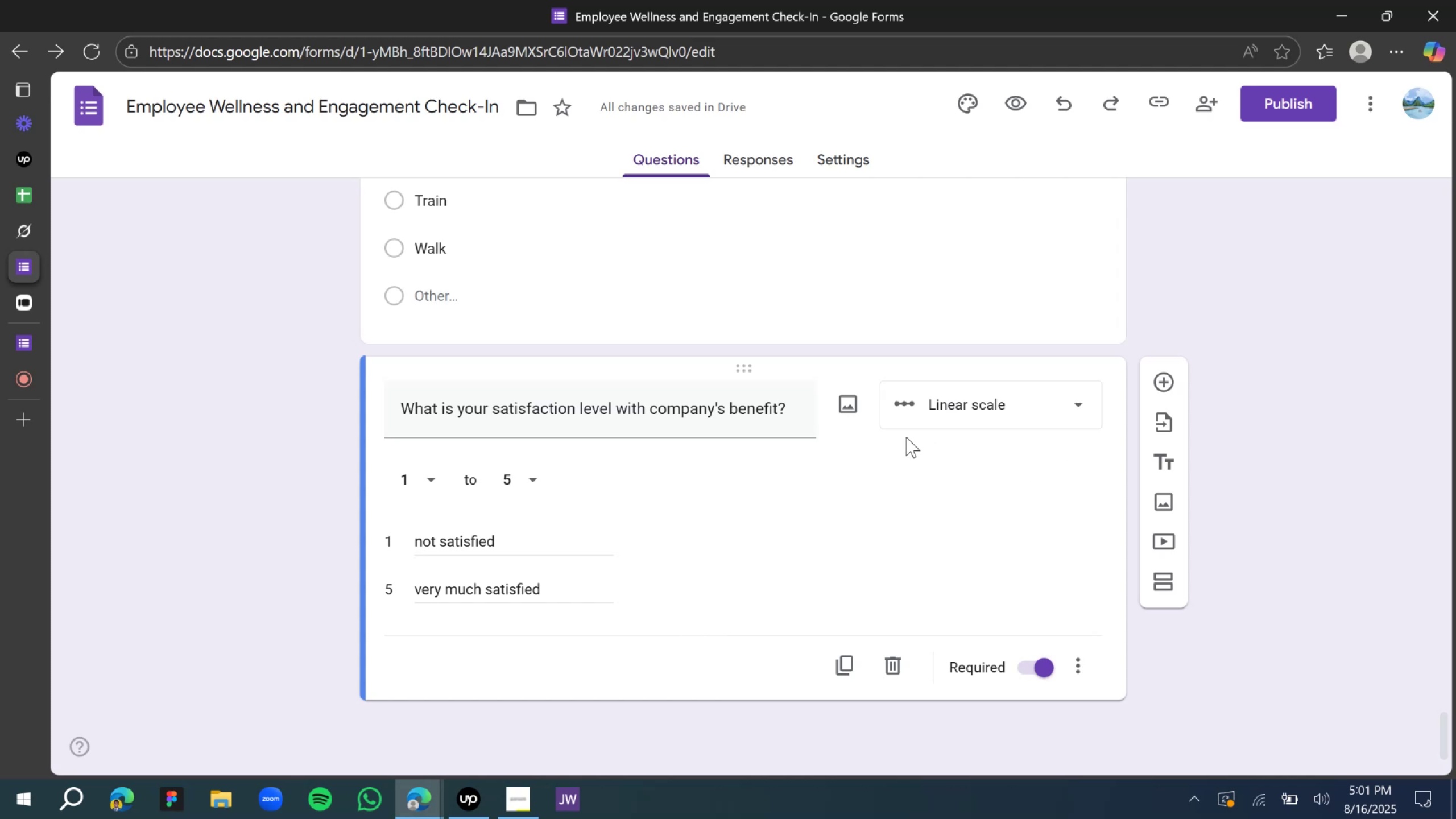 
wait(8.57)
 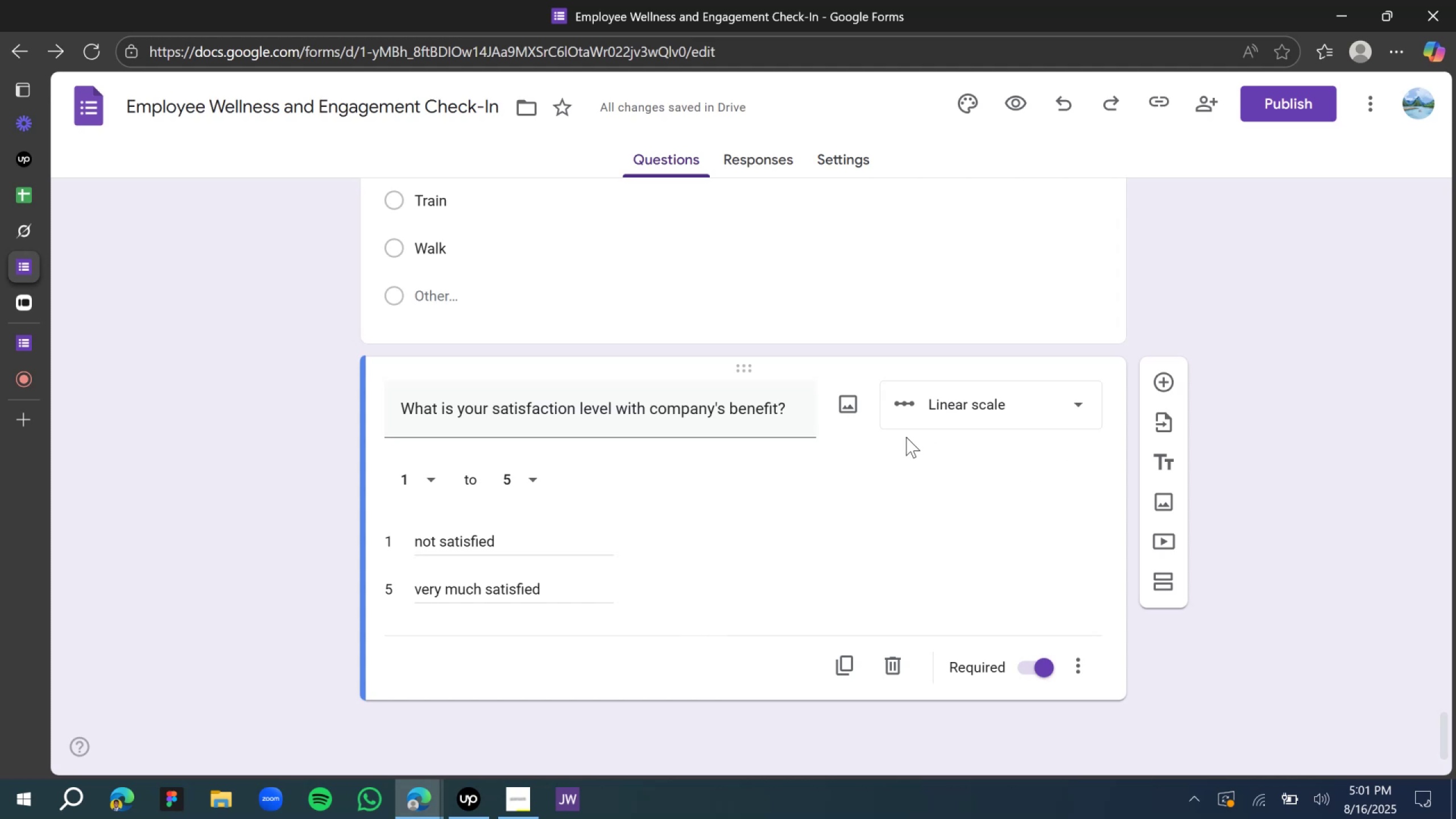 
mouse_move([25, 241])
 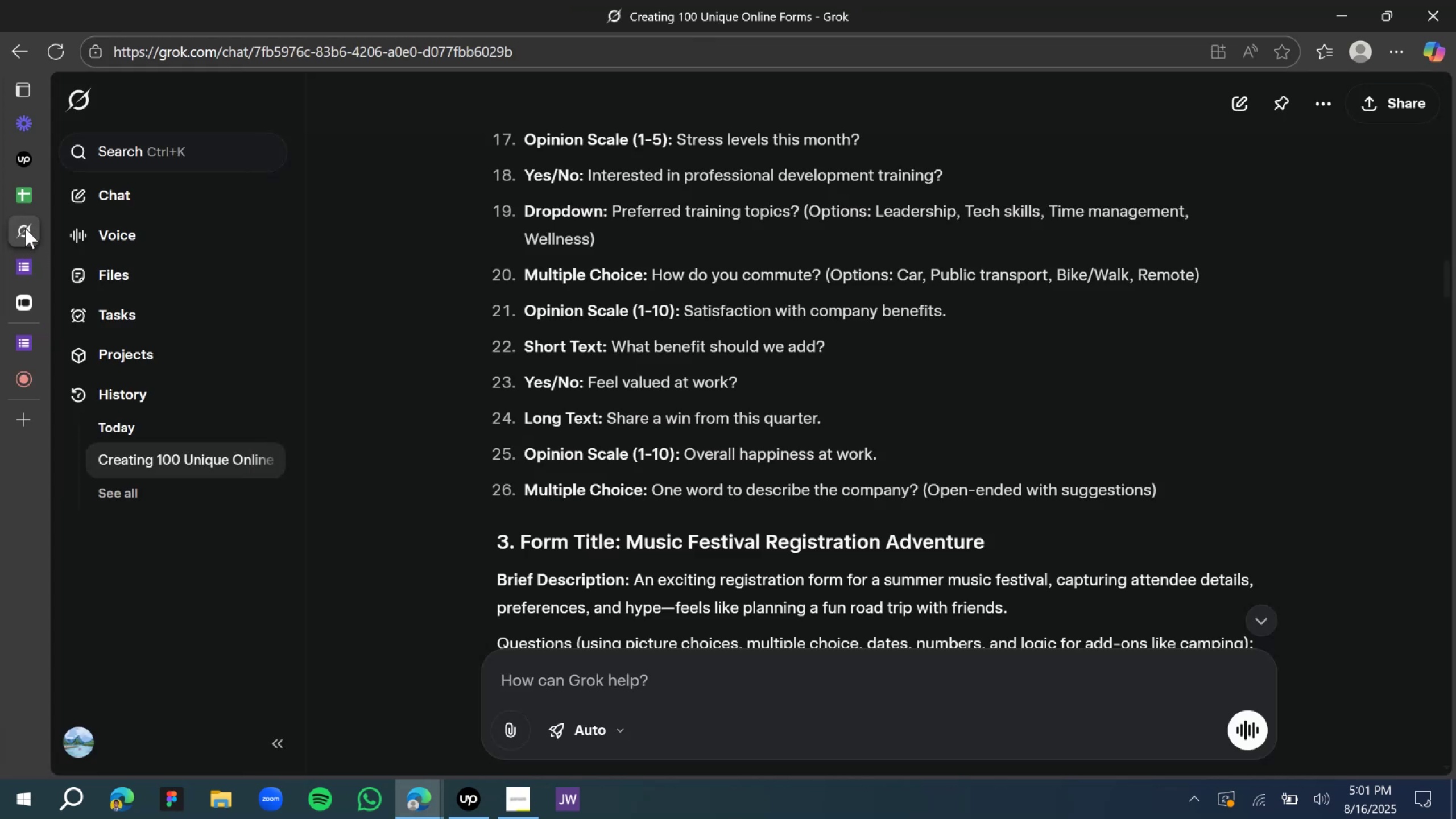 
wait(6.91)
 